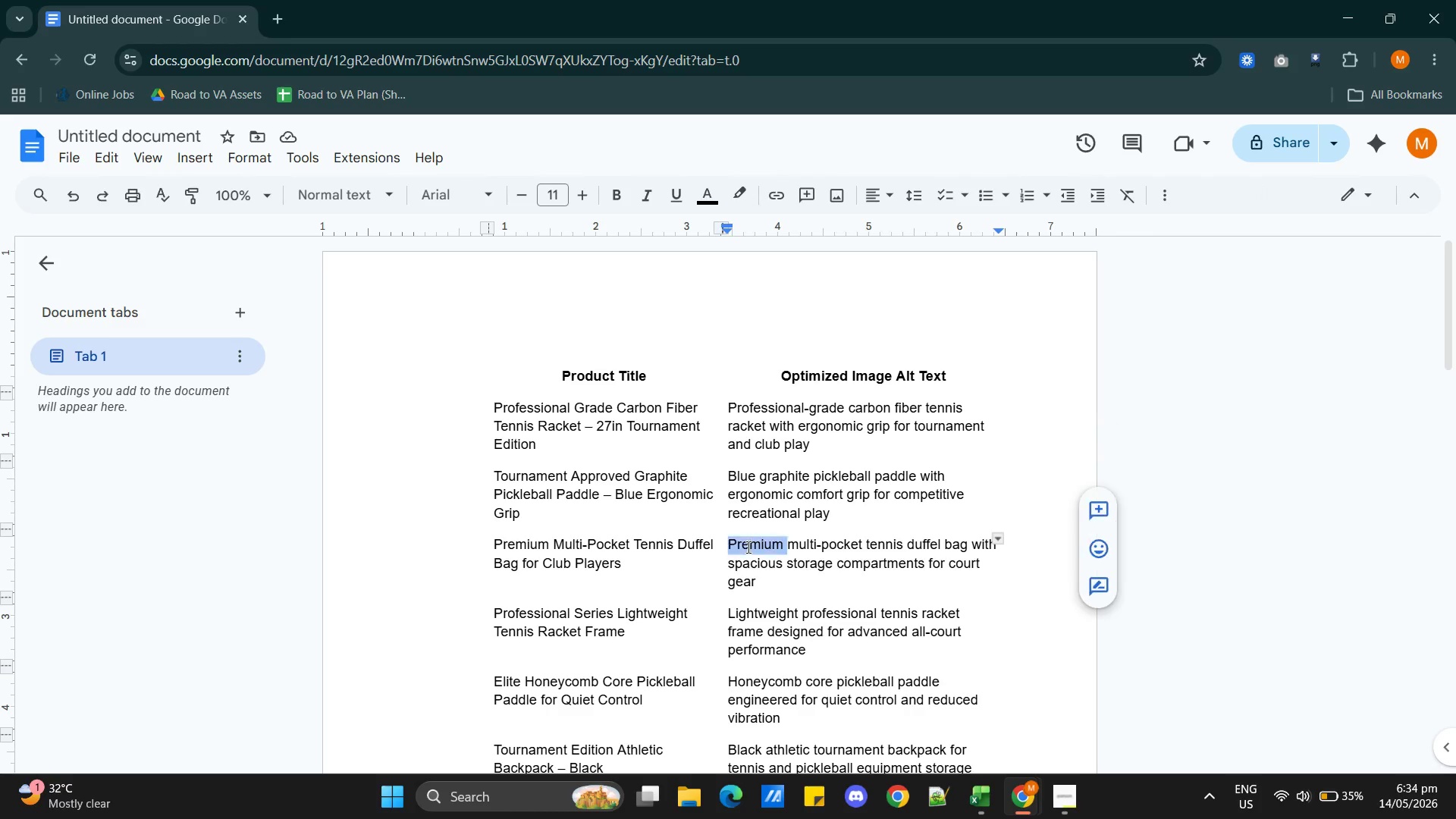 
triple_click([747, 547])
 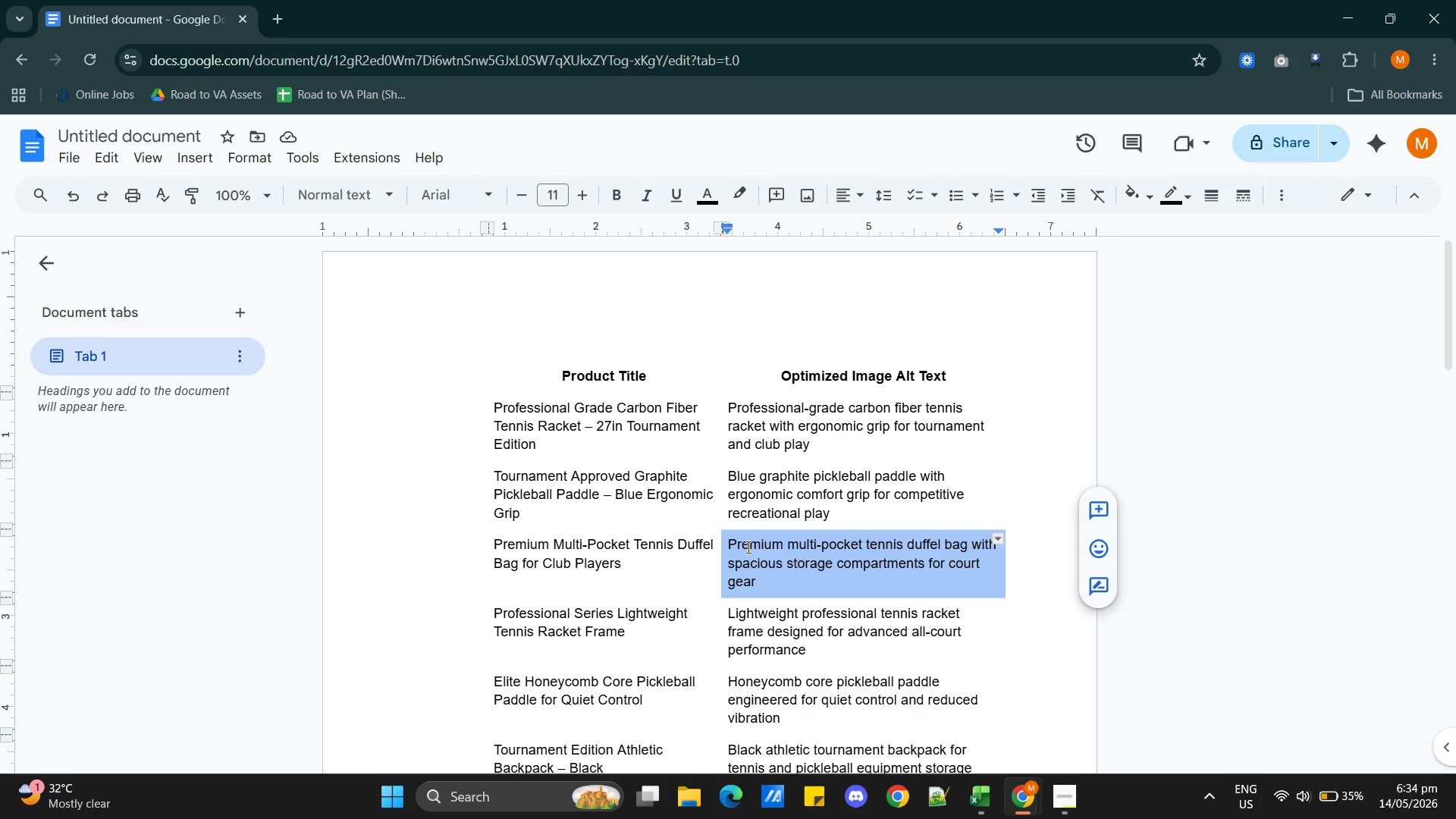 
key(Control+C)
 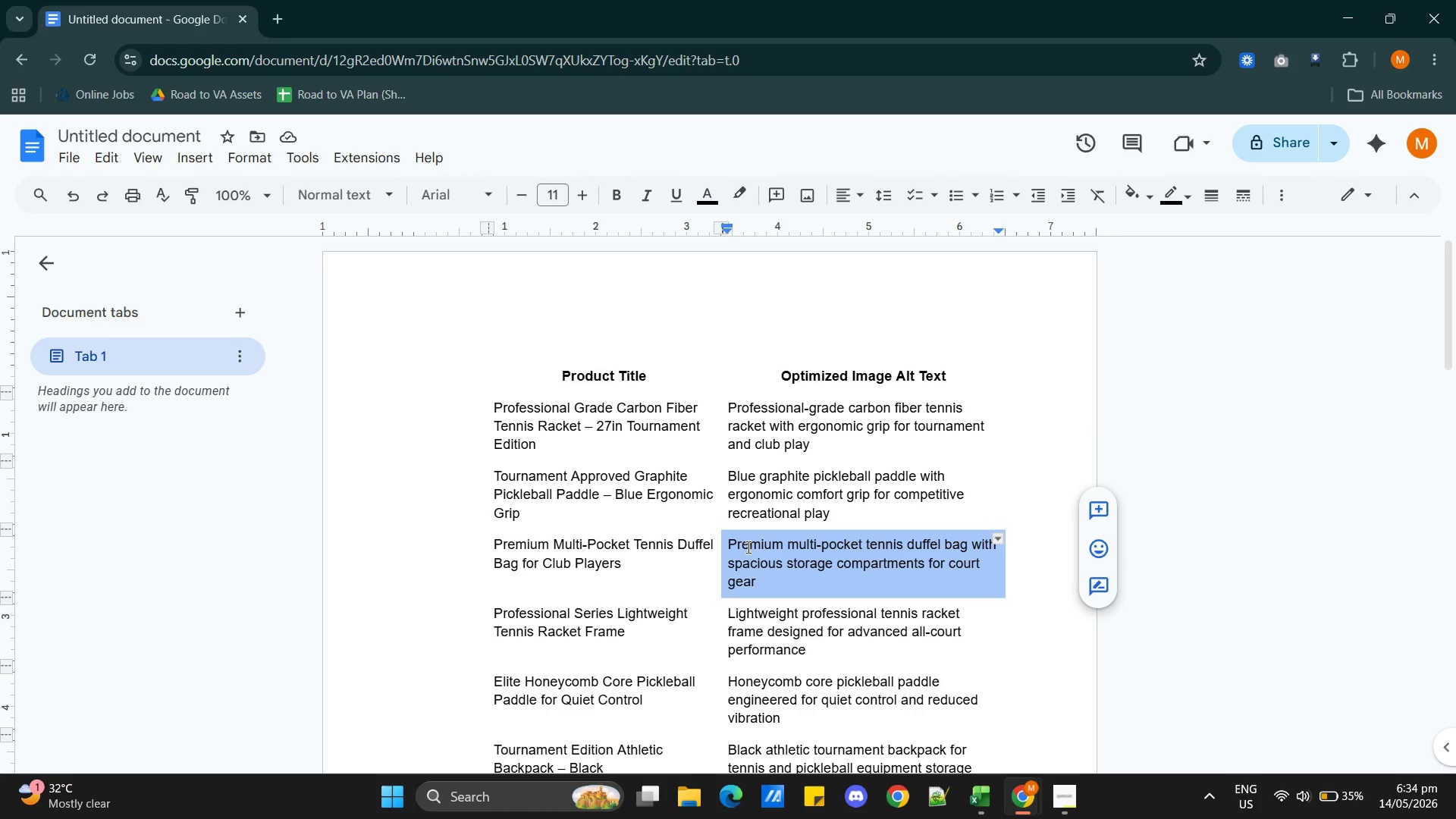 
key(Alt+AltLeft)
 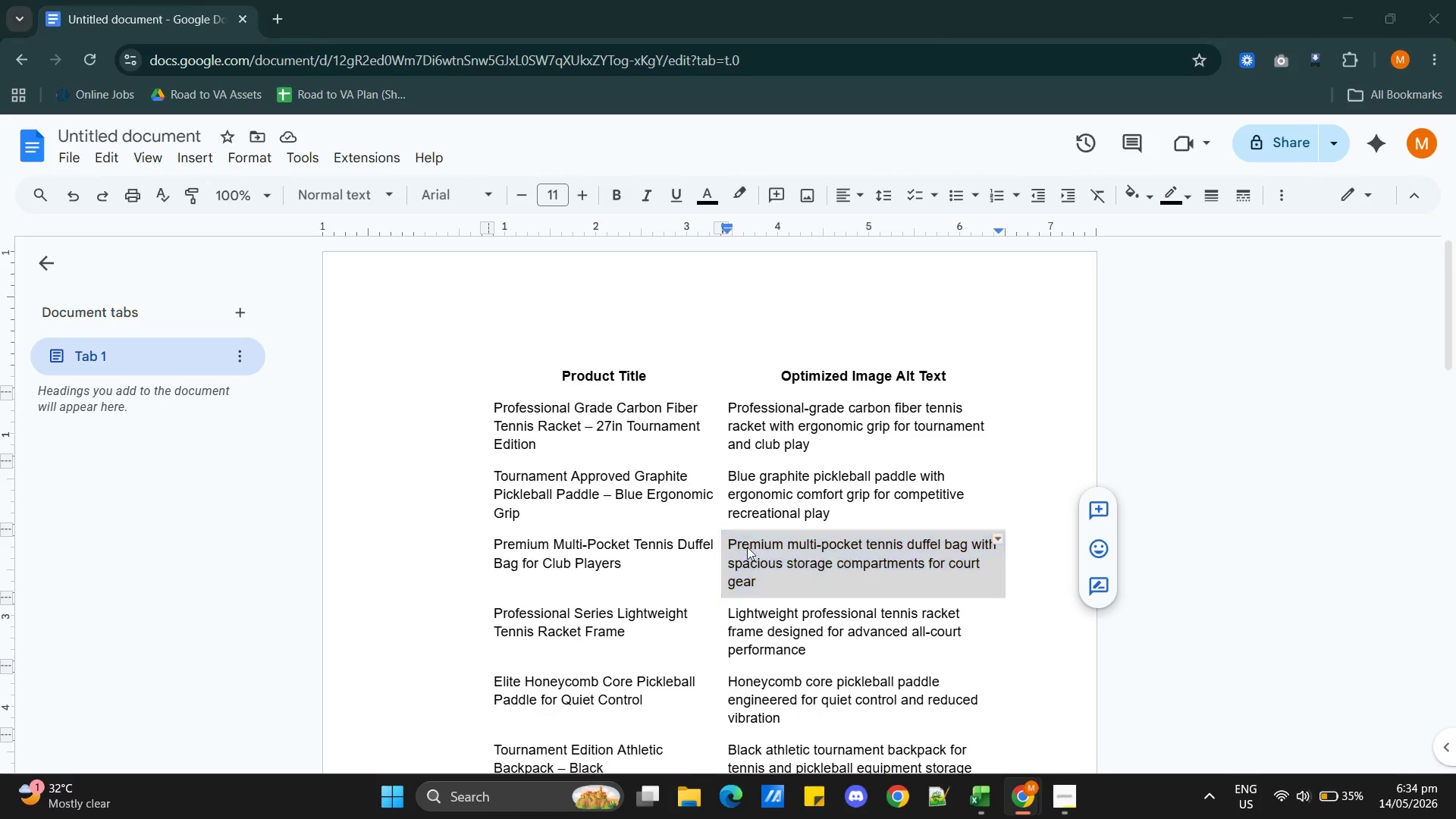 
key(Alt+Tab)
 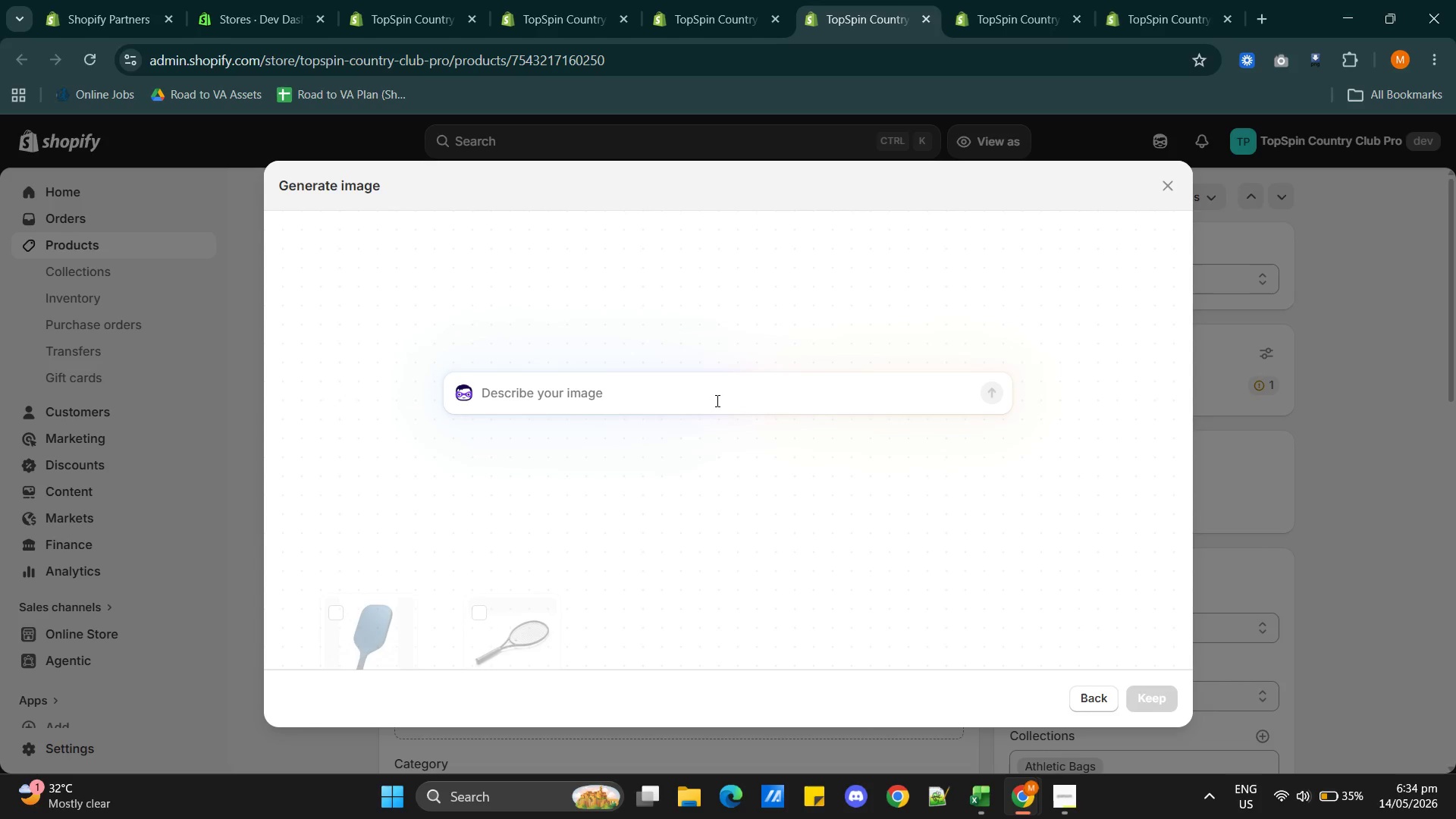 
left_click([714, 397])
 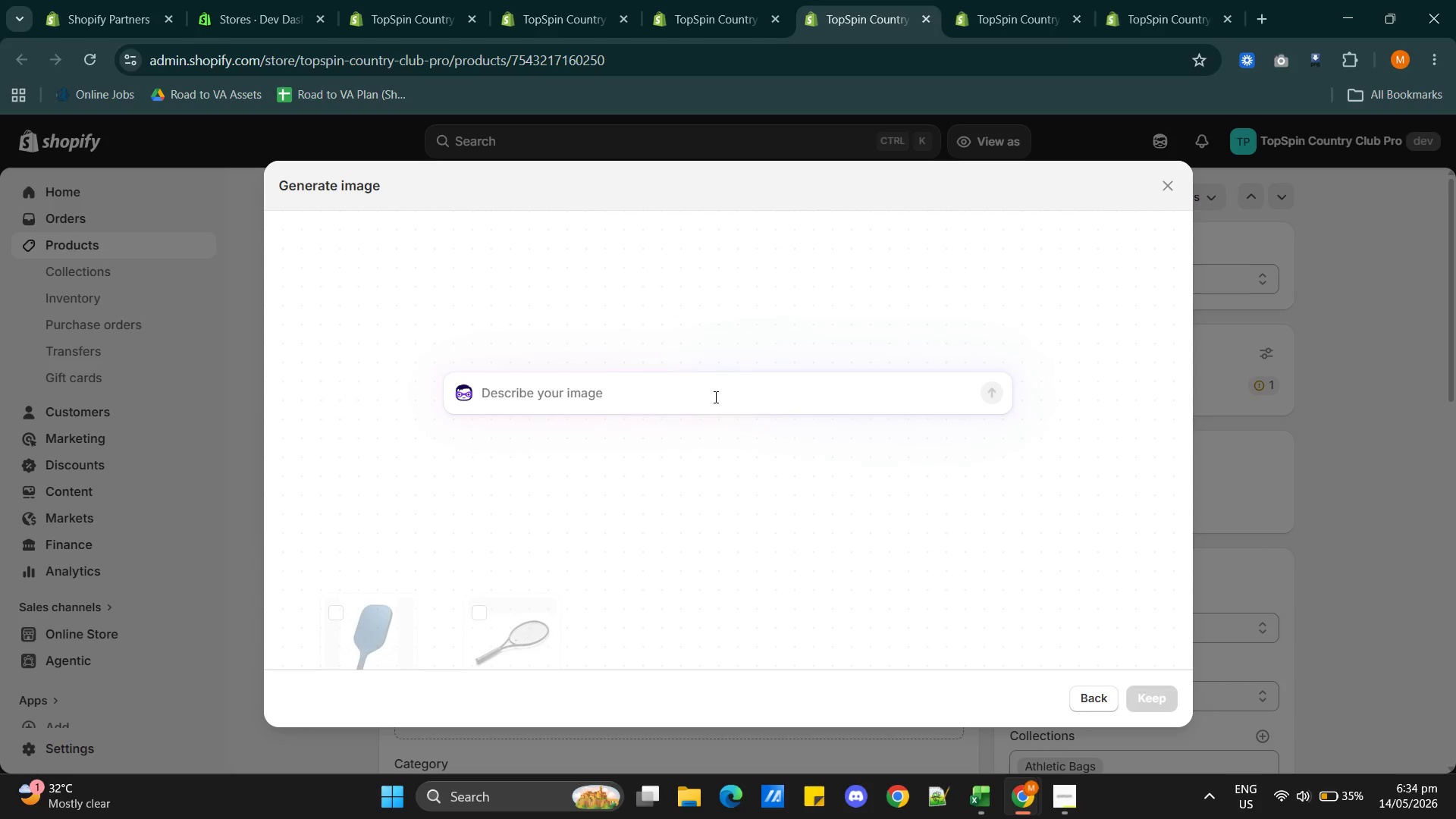 
key(Control+V)
 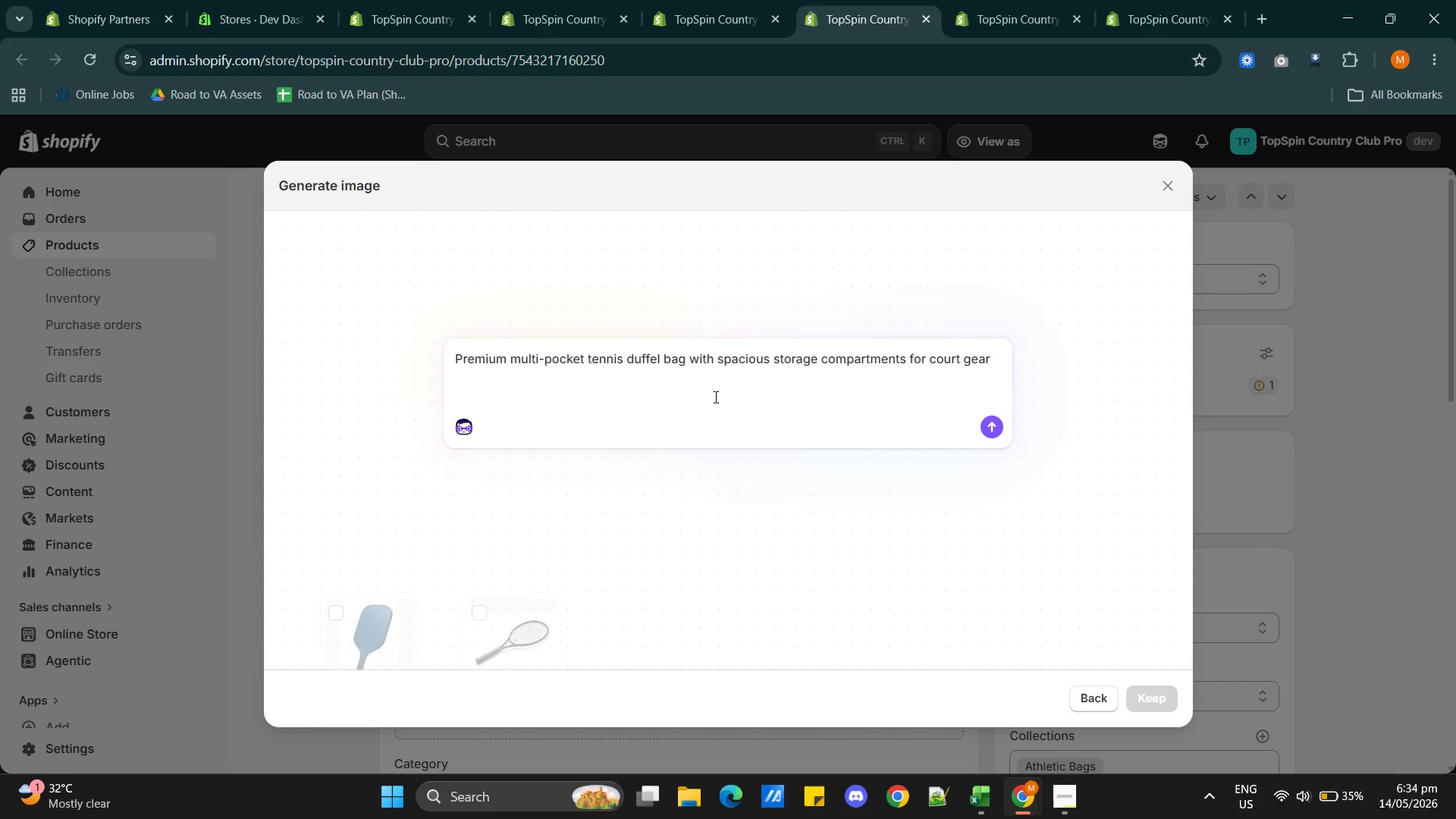 
key(Backspace)
 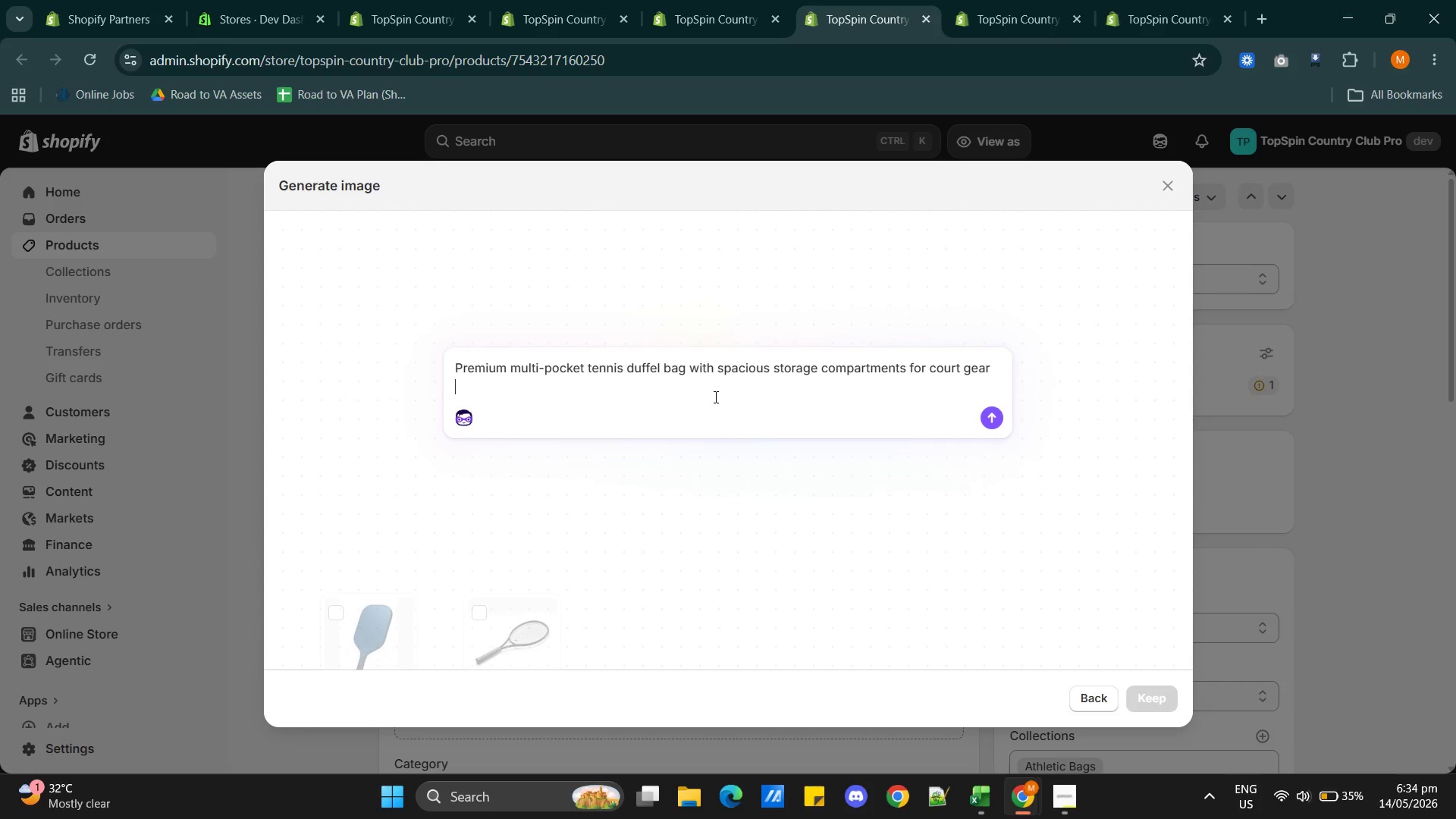 
key(Backspace)
 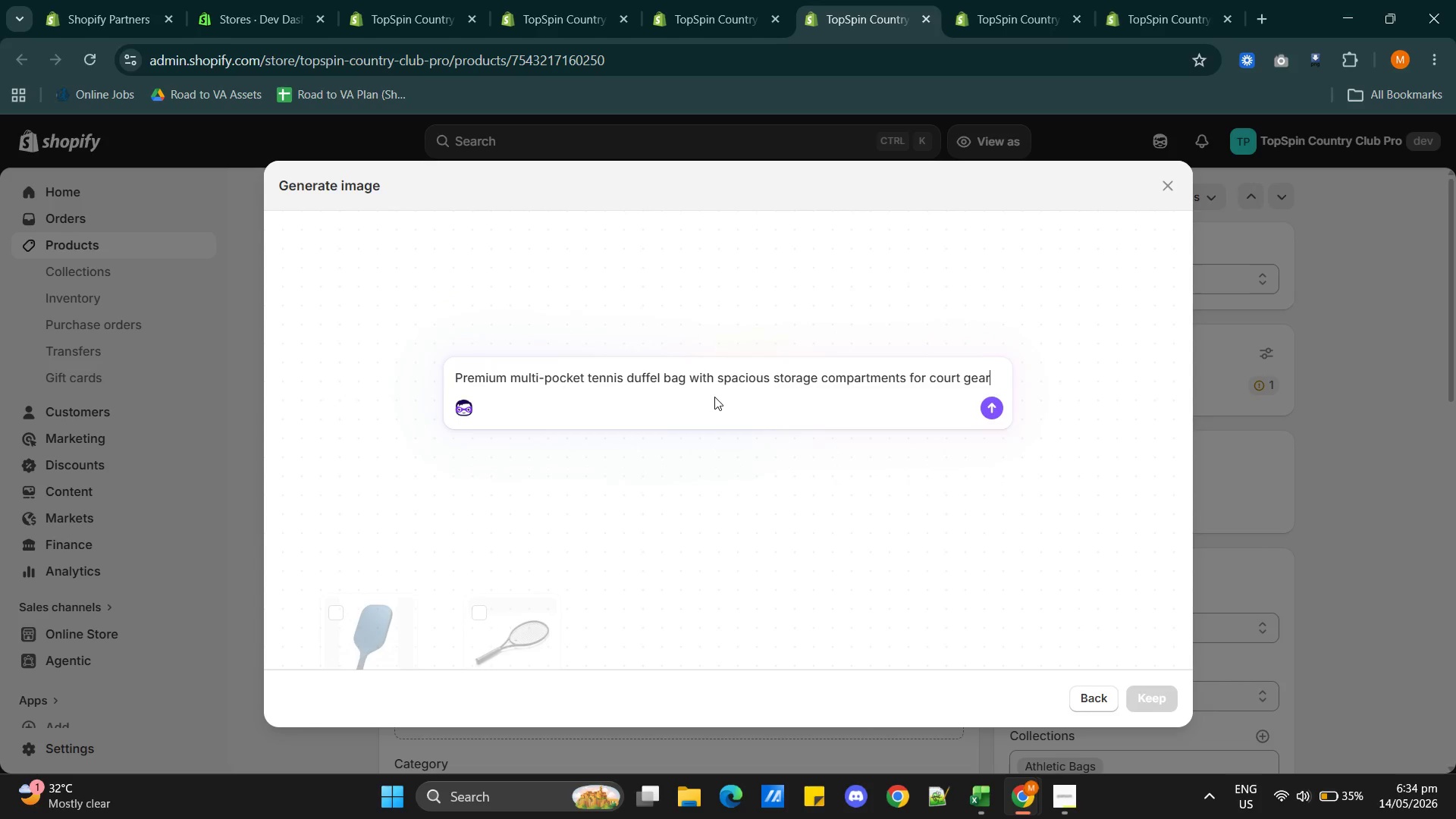 
key(Enter)
 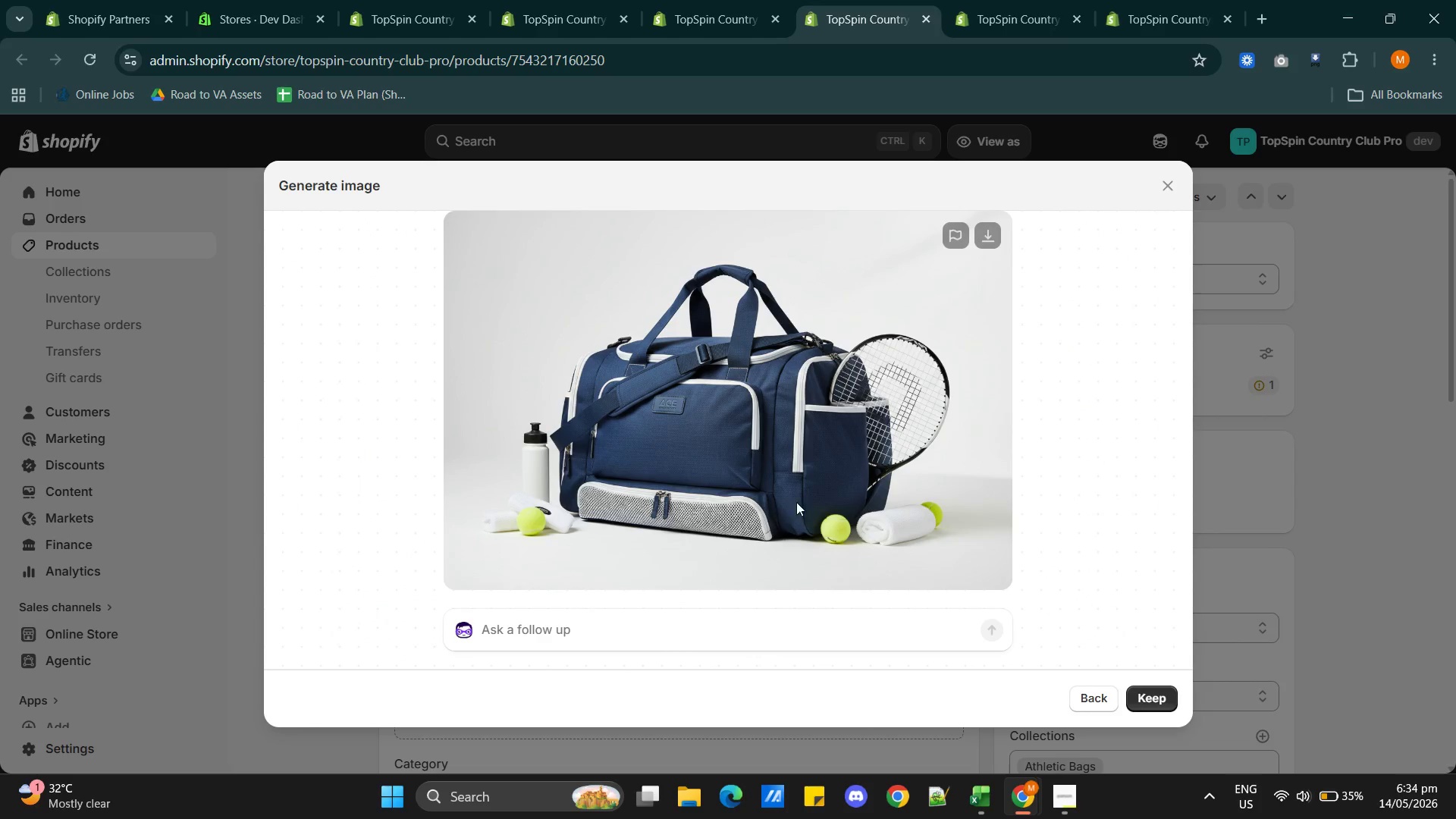 
wait(31.8)
 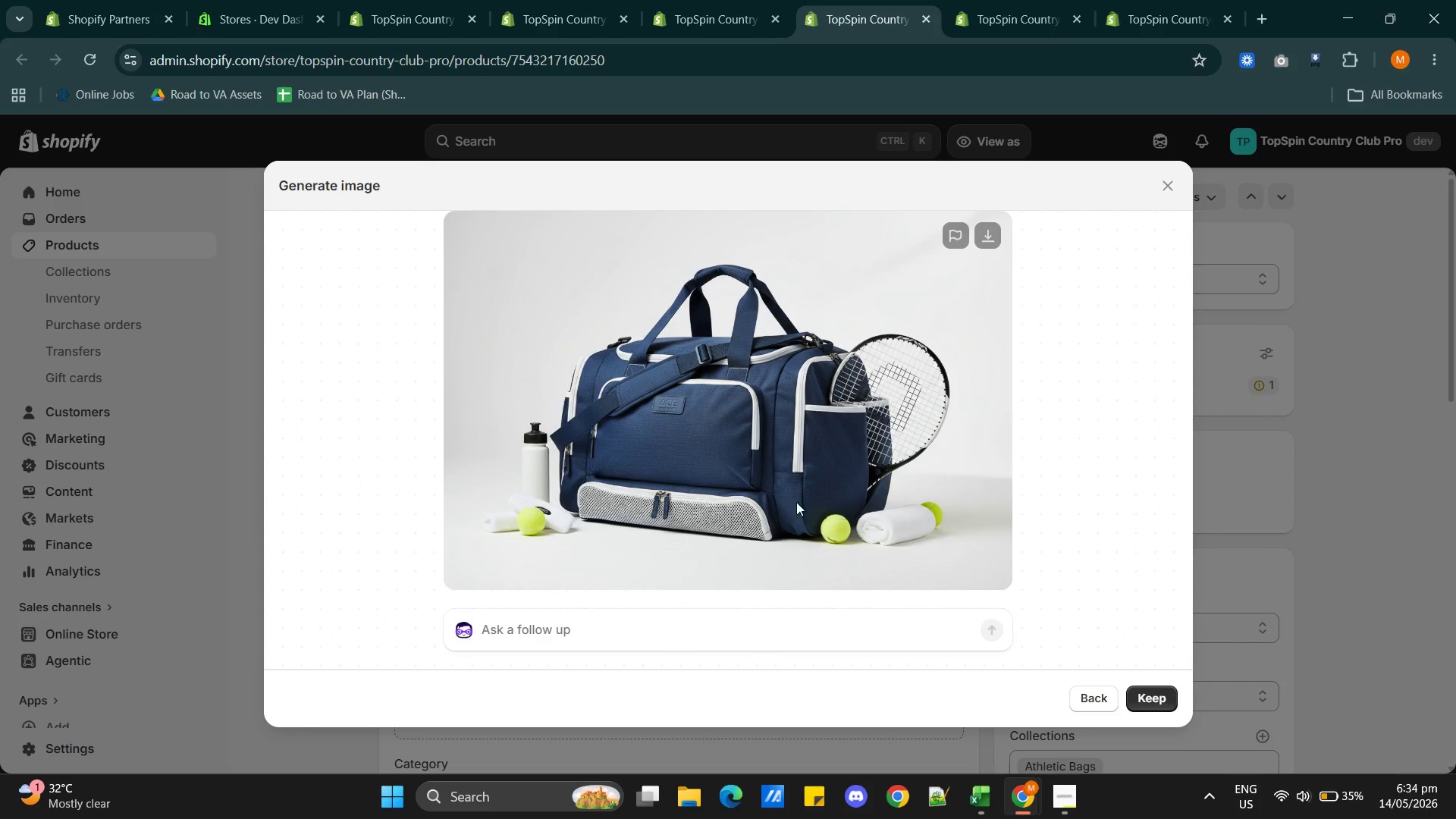 
left_click([1135, 697])
 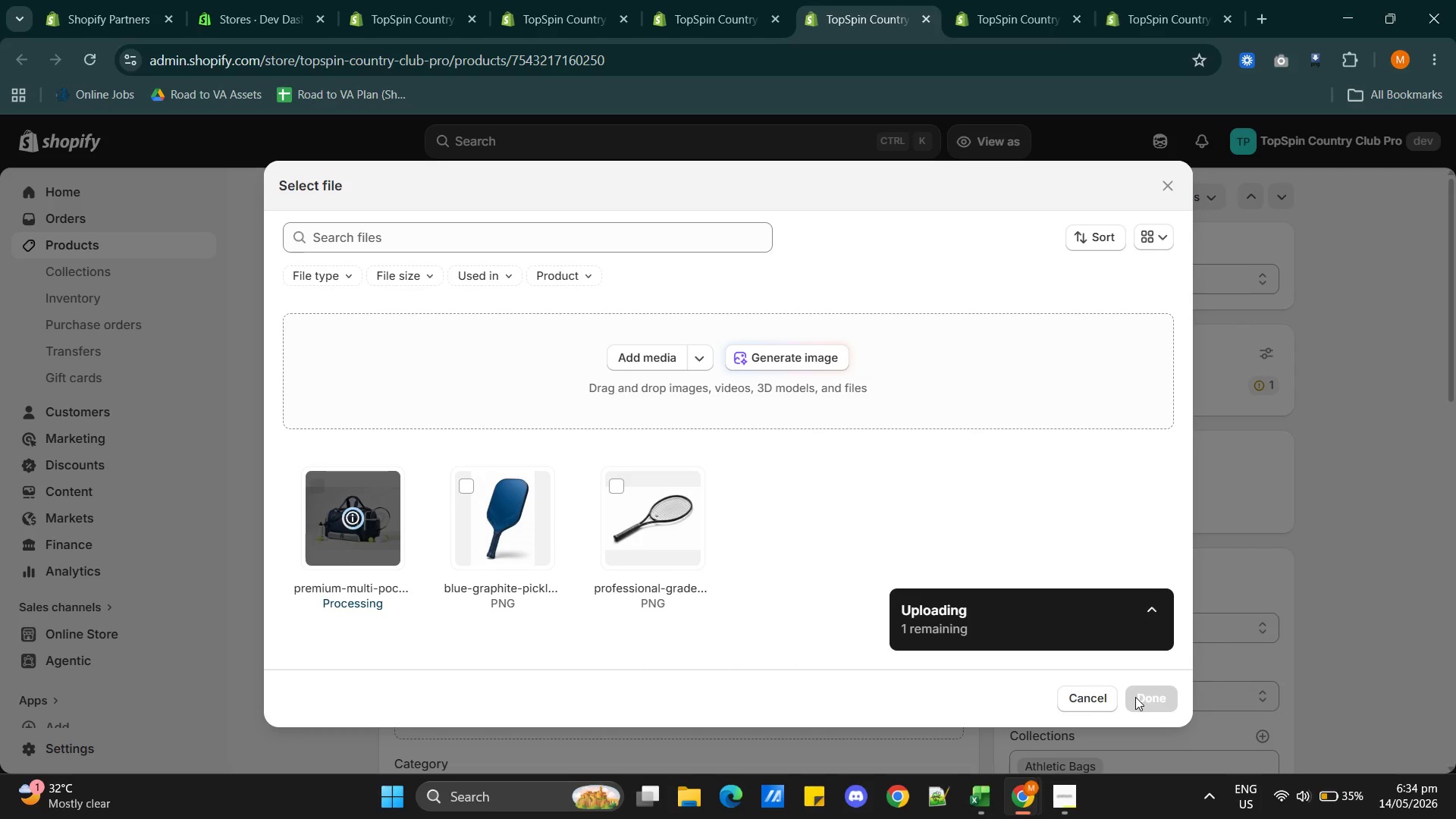 
wait(9.42)
 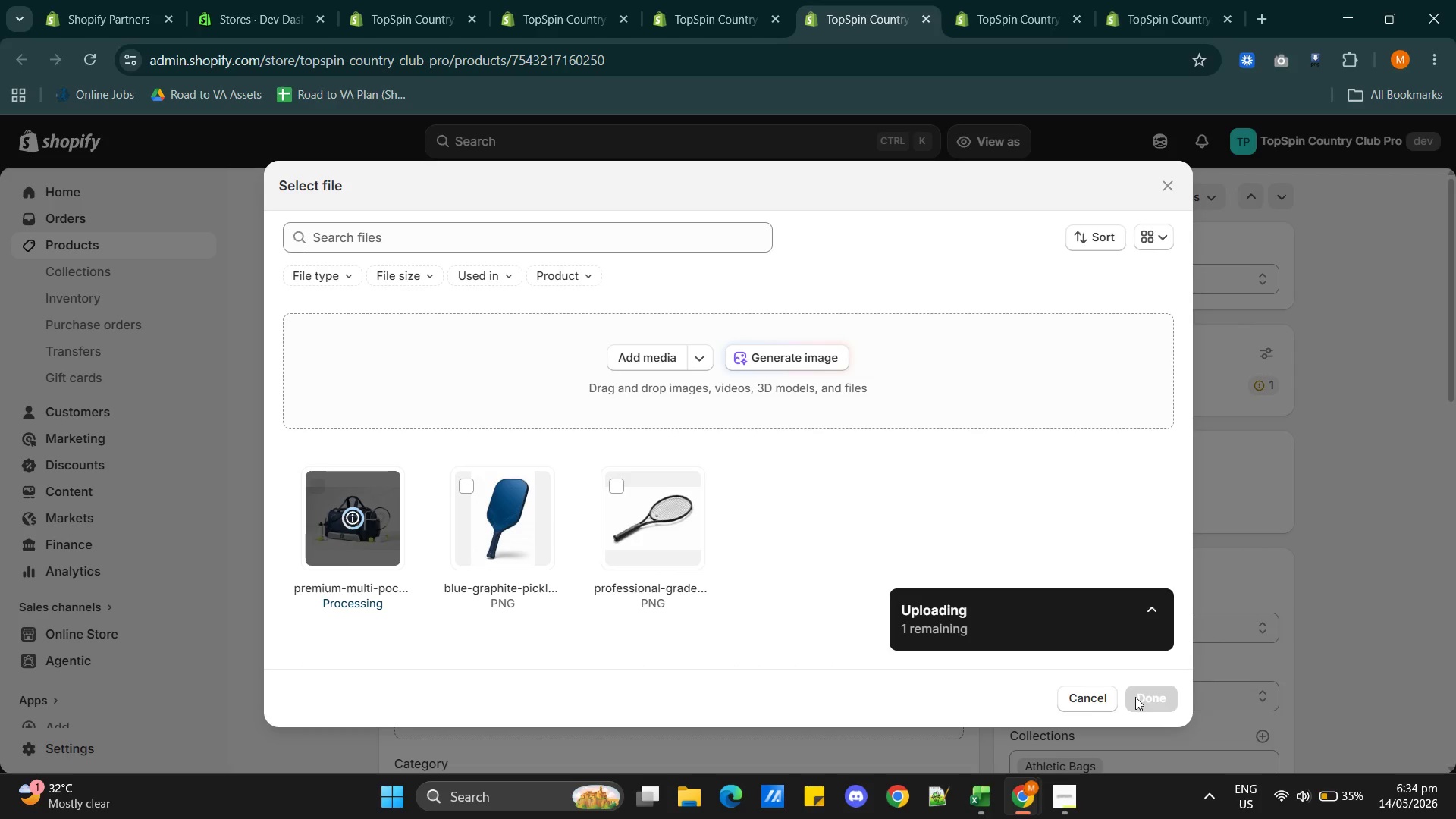 
left_click([1157, 689])
 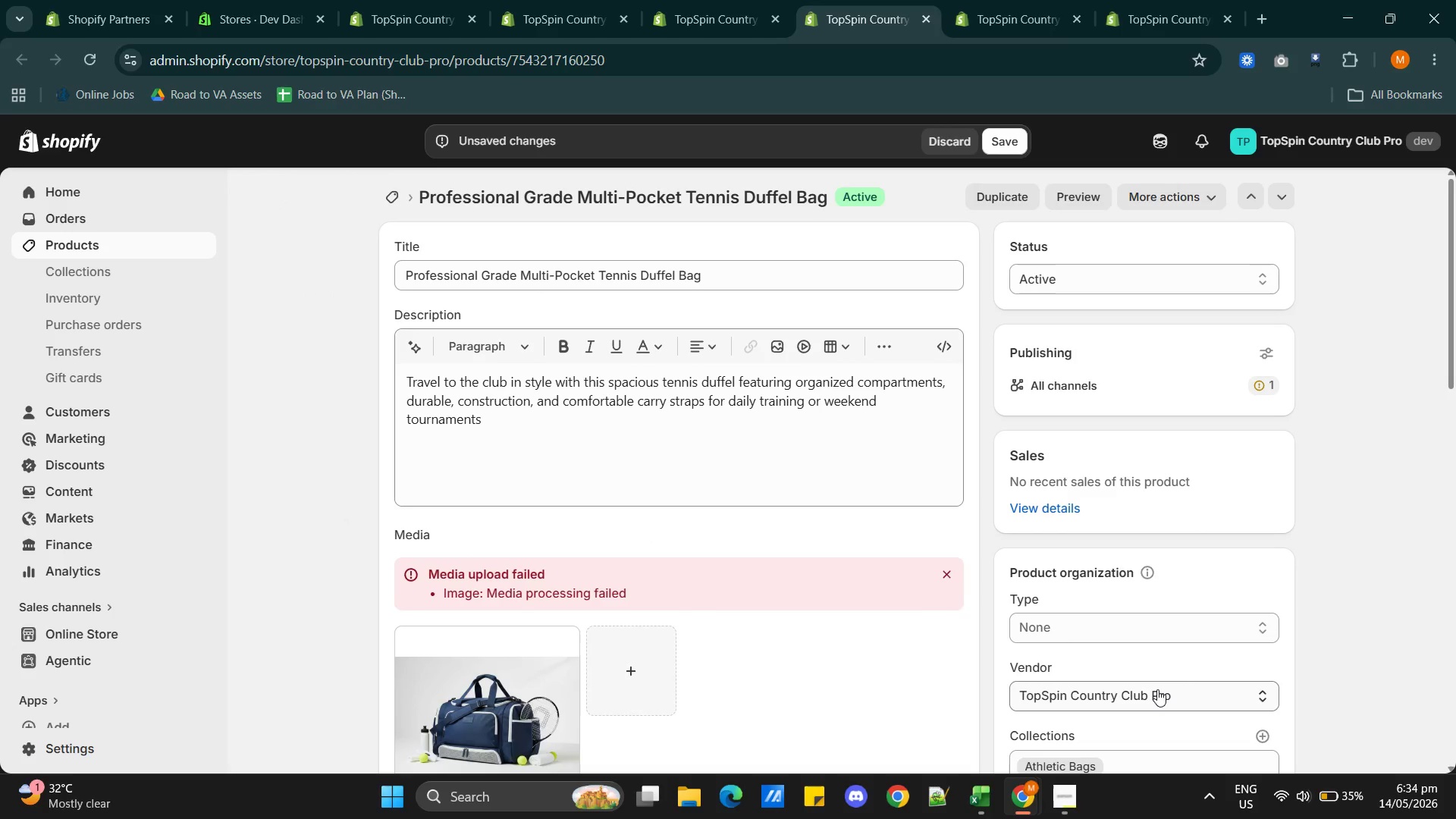 
wait(10.72)
 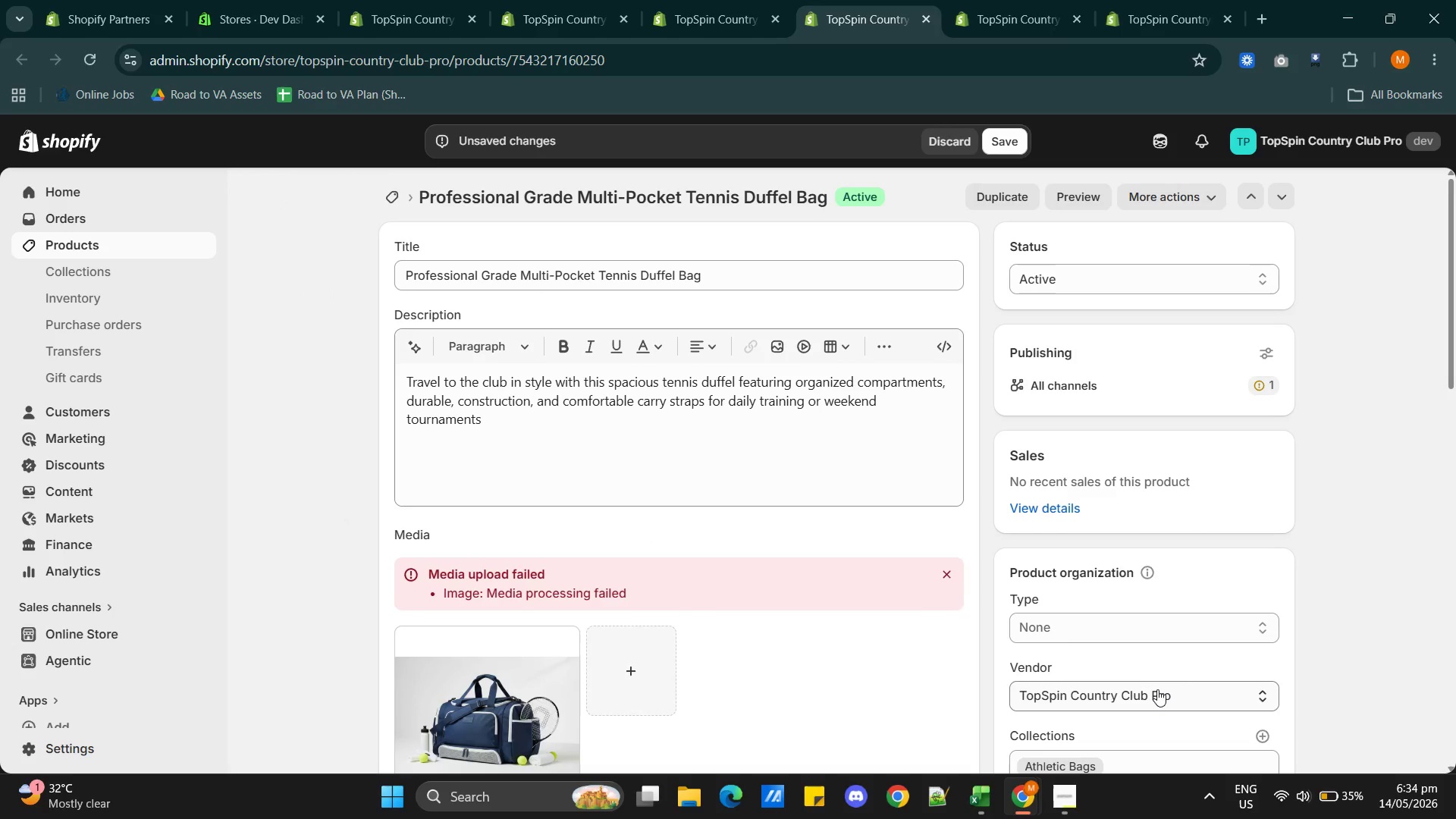 
left_click([491, 670])
 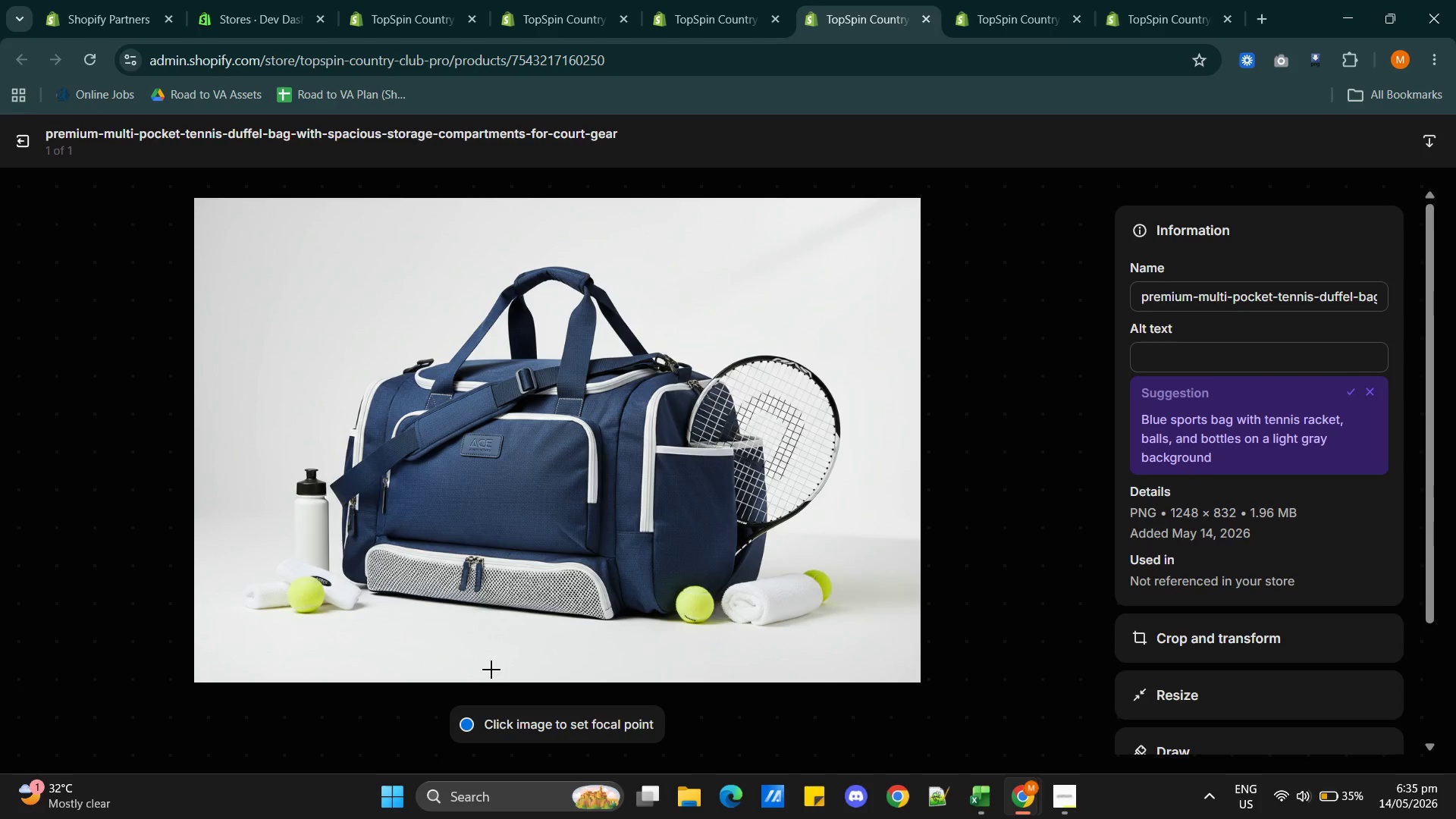 
wait(8.08)
 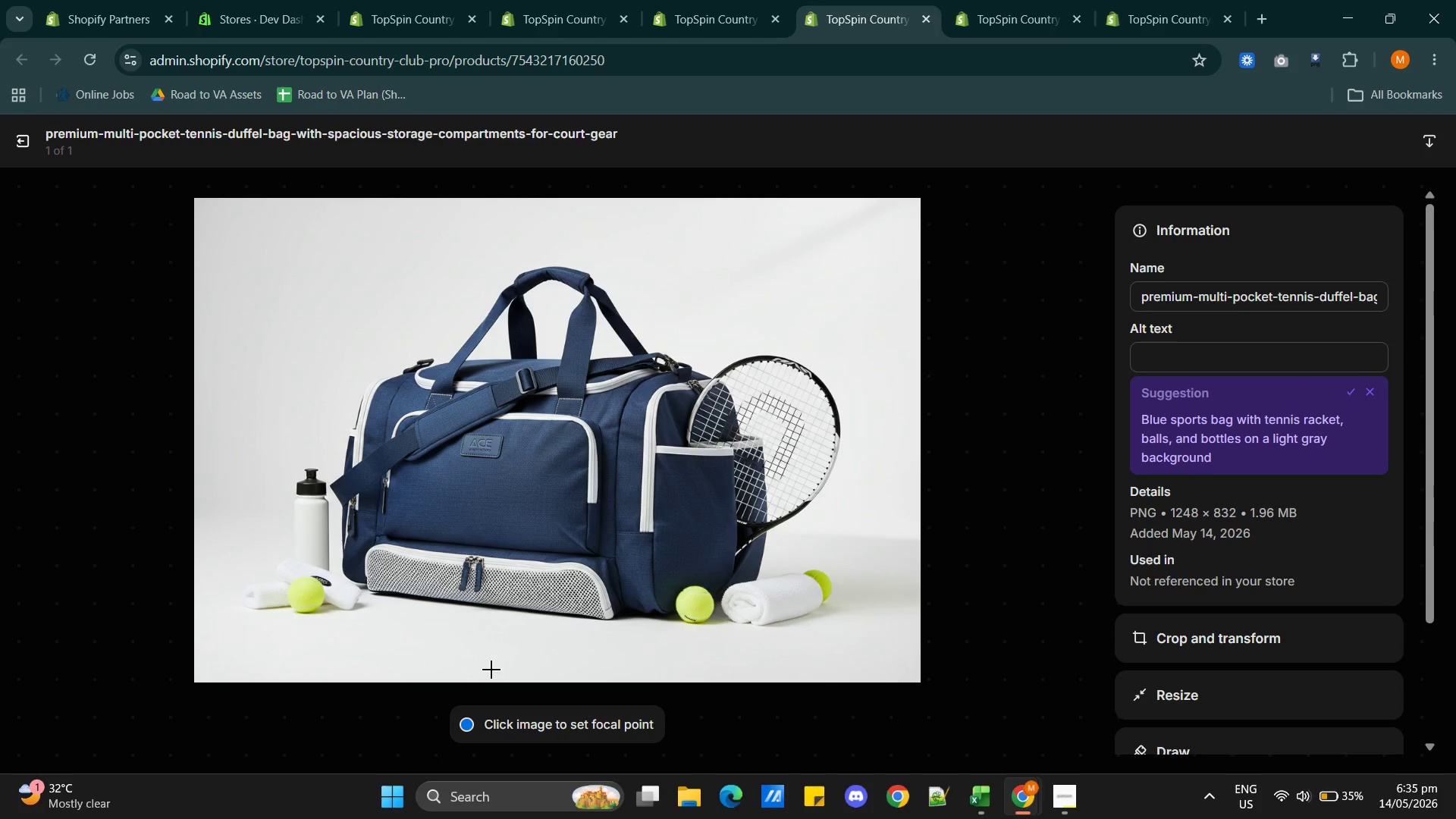 
left_click([1345, 389])
 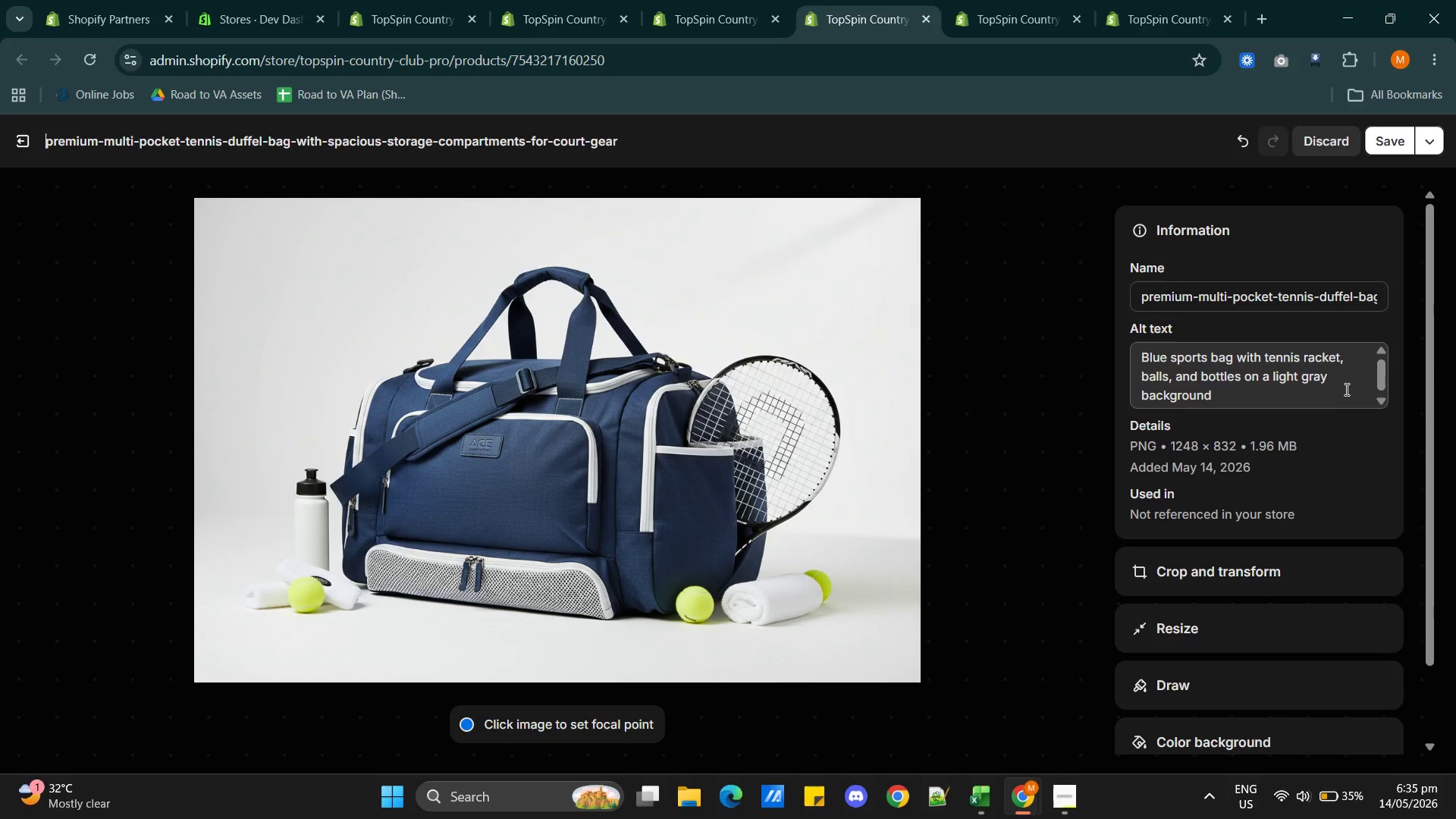 
key(Alt+AltLeft)
 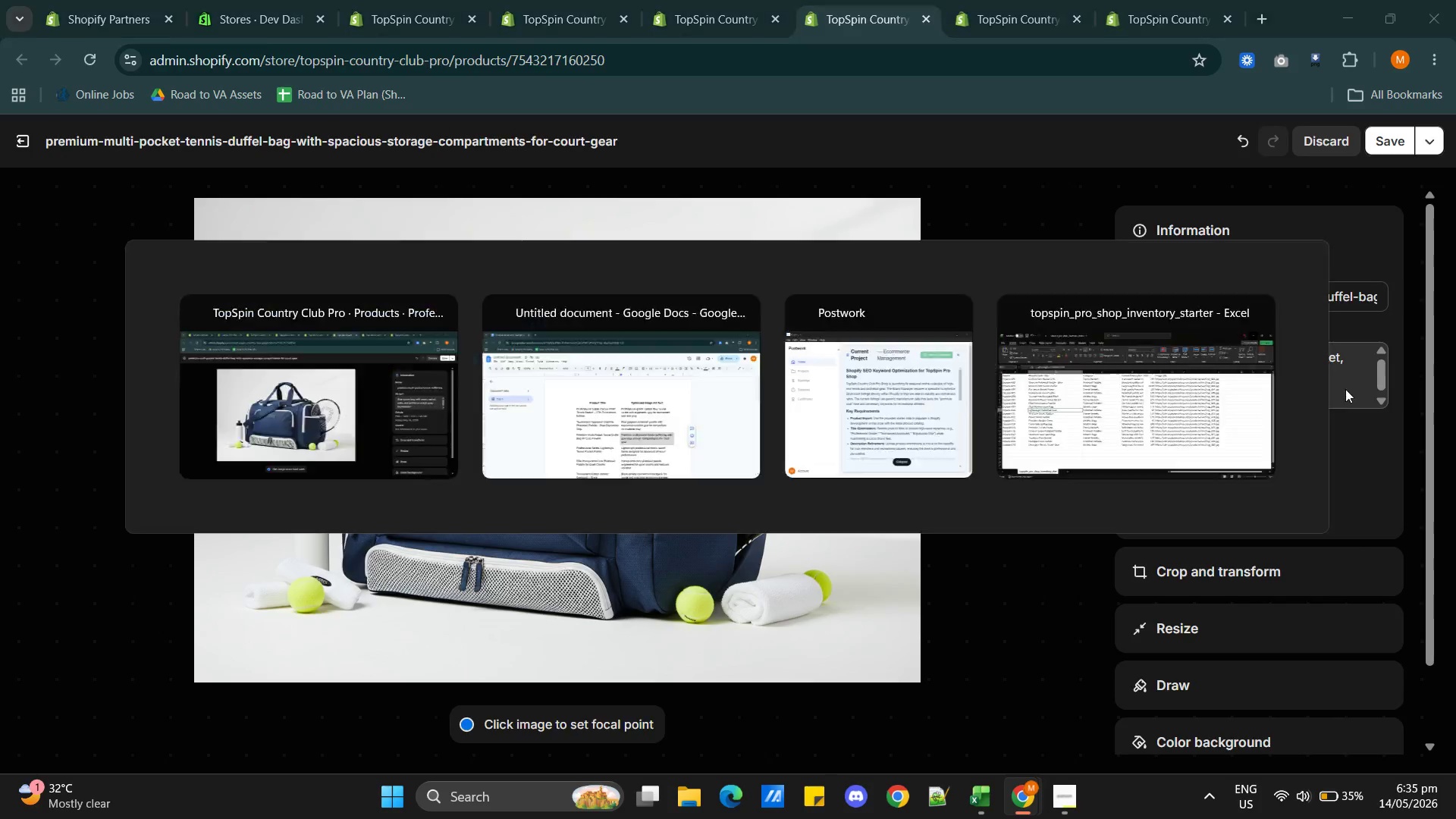 
key(Alt+Tab)
 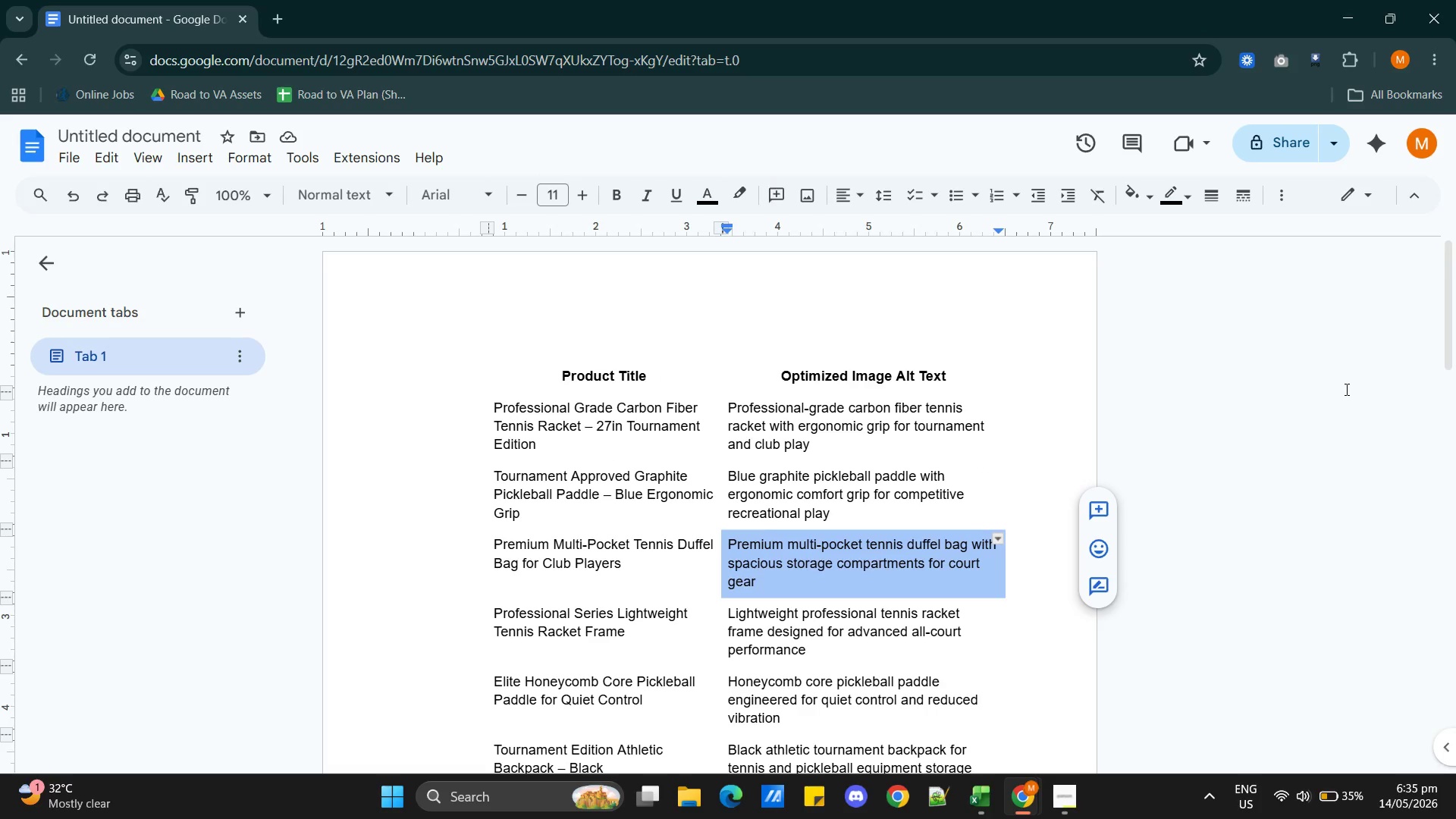 
key(Alt+Tab)
 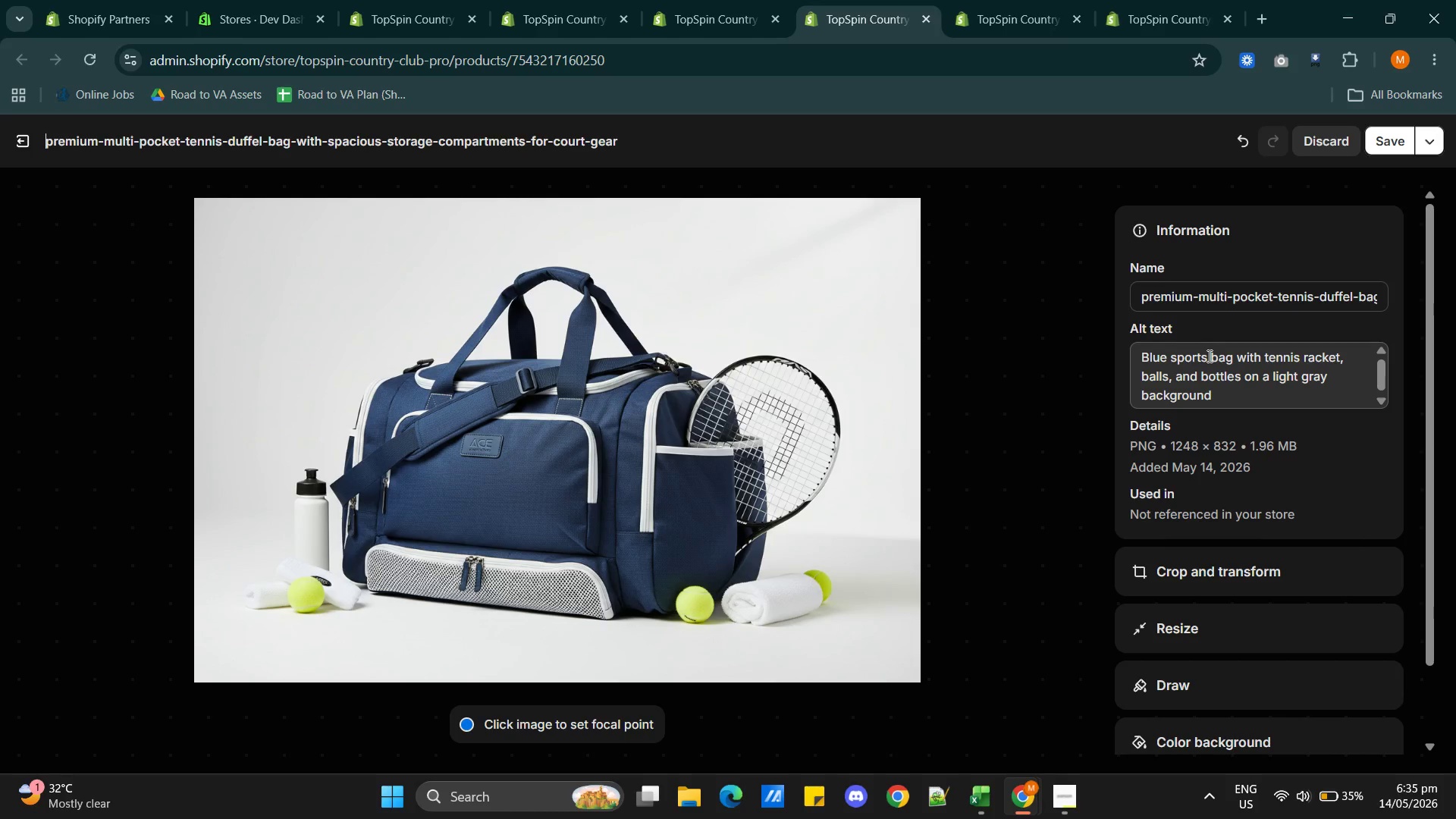 
key(Alt+AltLeft)
 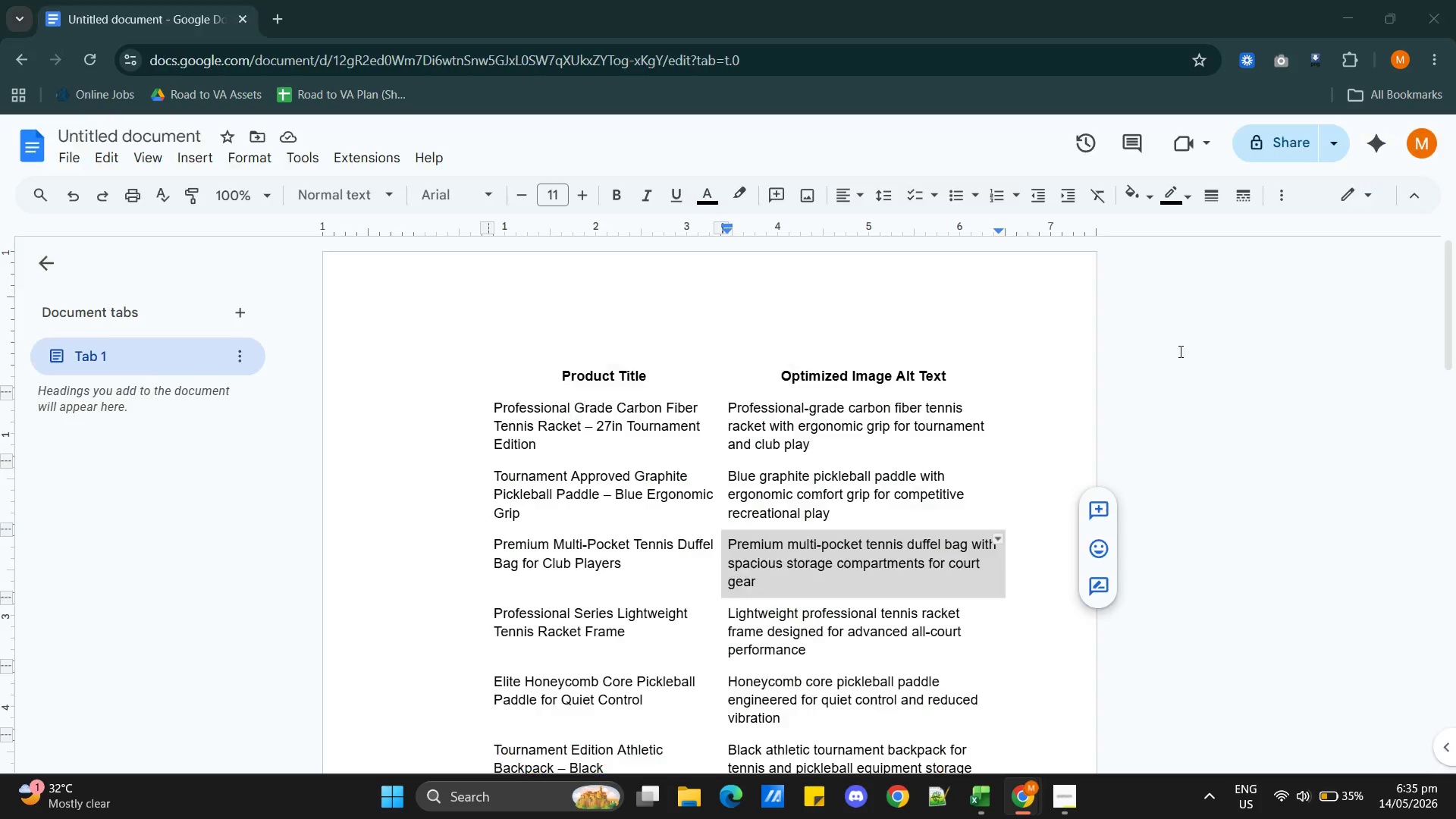 
key(Alt+Tab)
 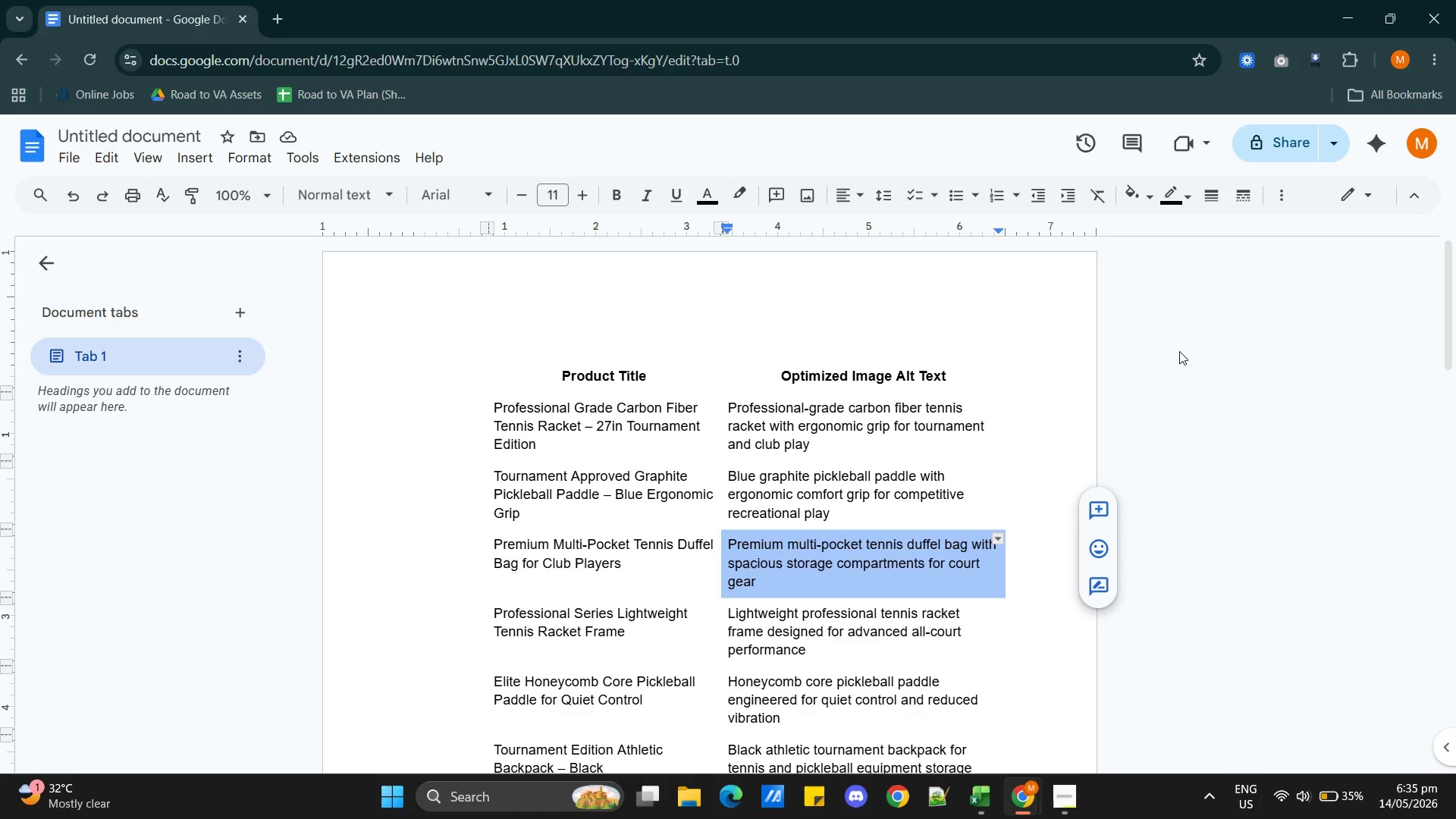 
key(Alt+Tab)
 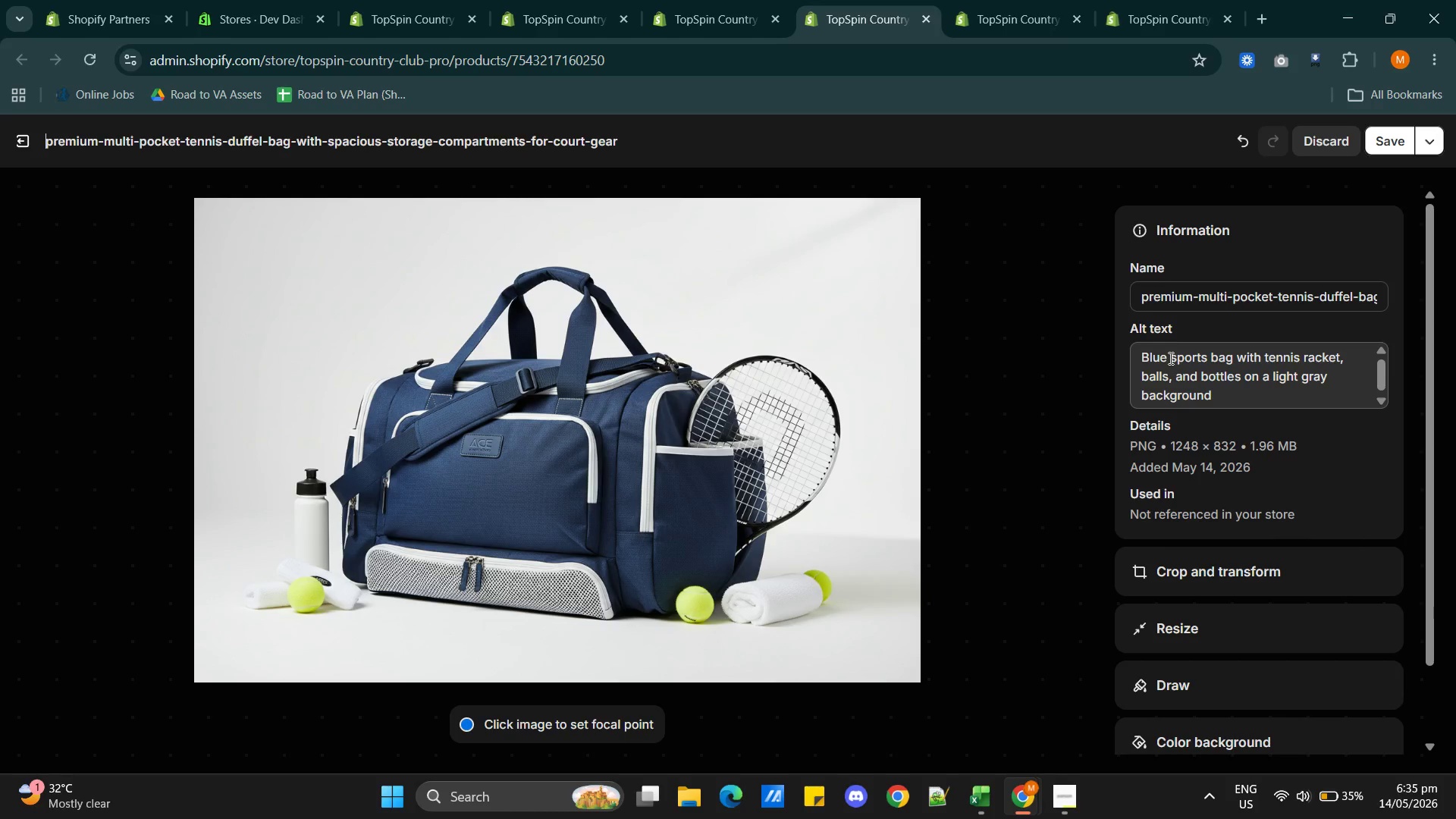 
left_click([1169, 358])
 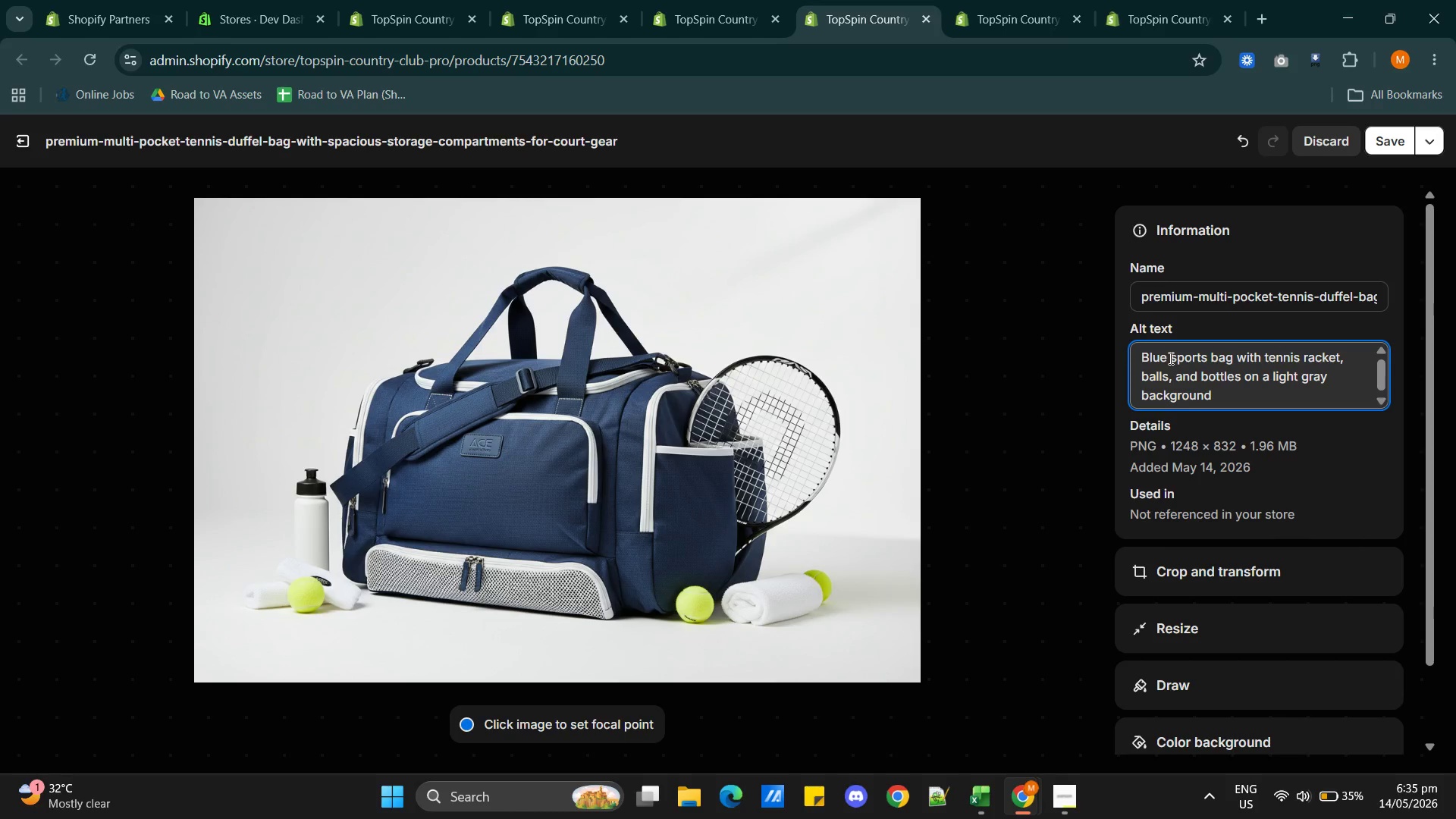 
key(Control+V)
 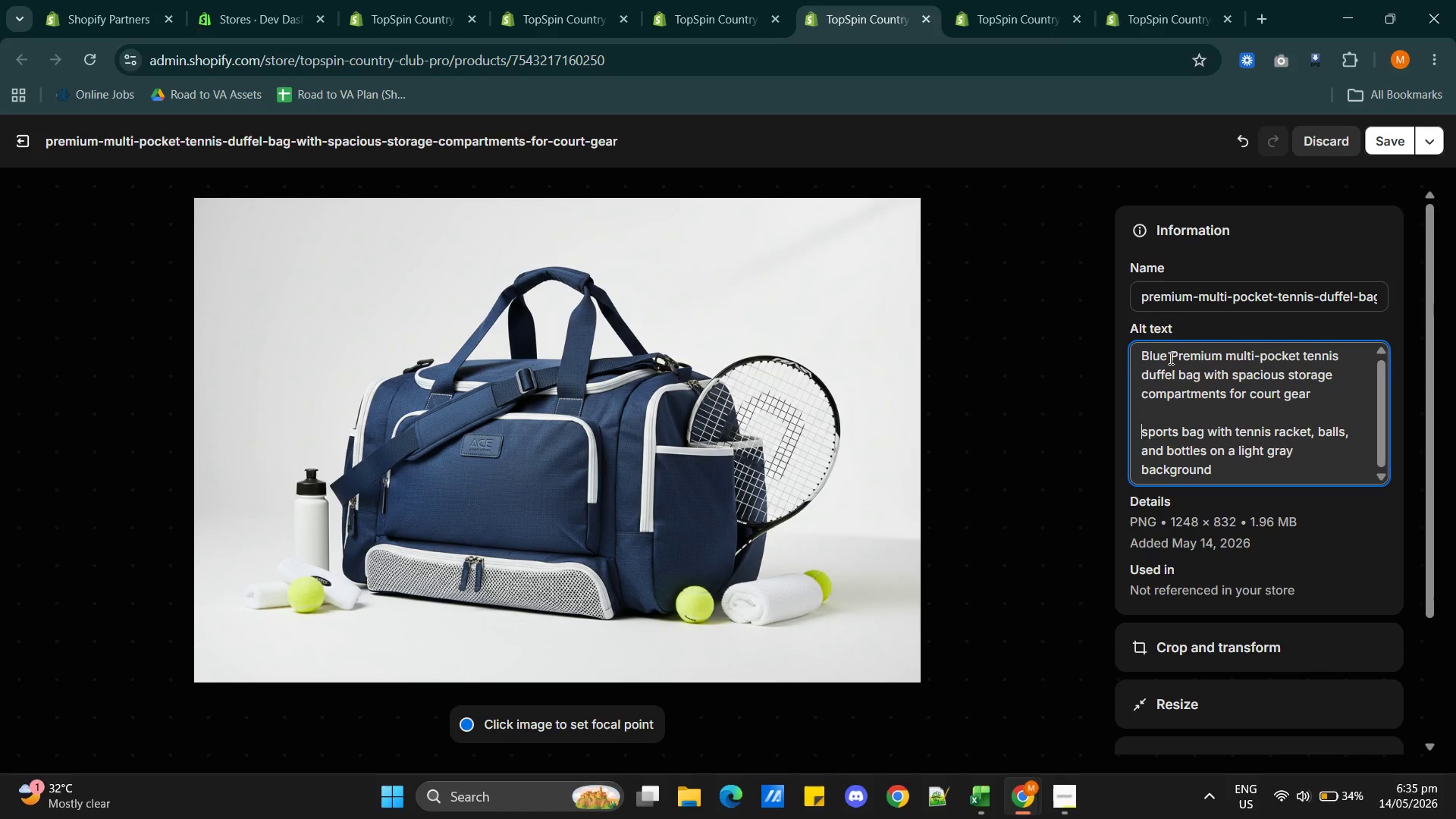 
key(Backspace)
 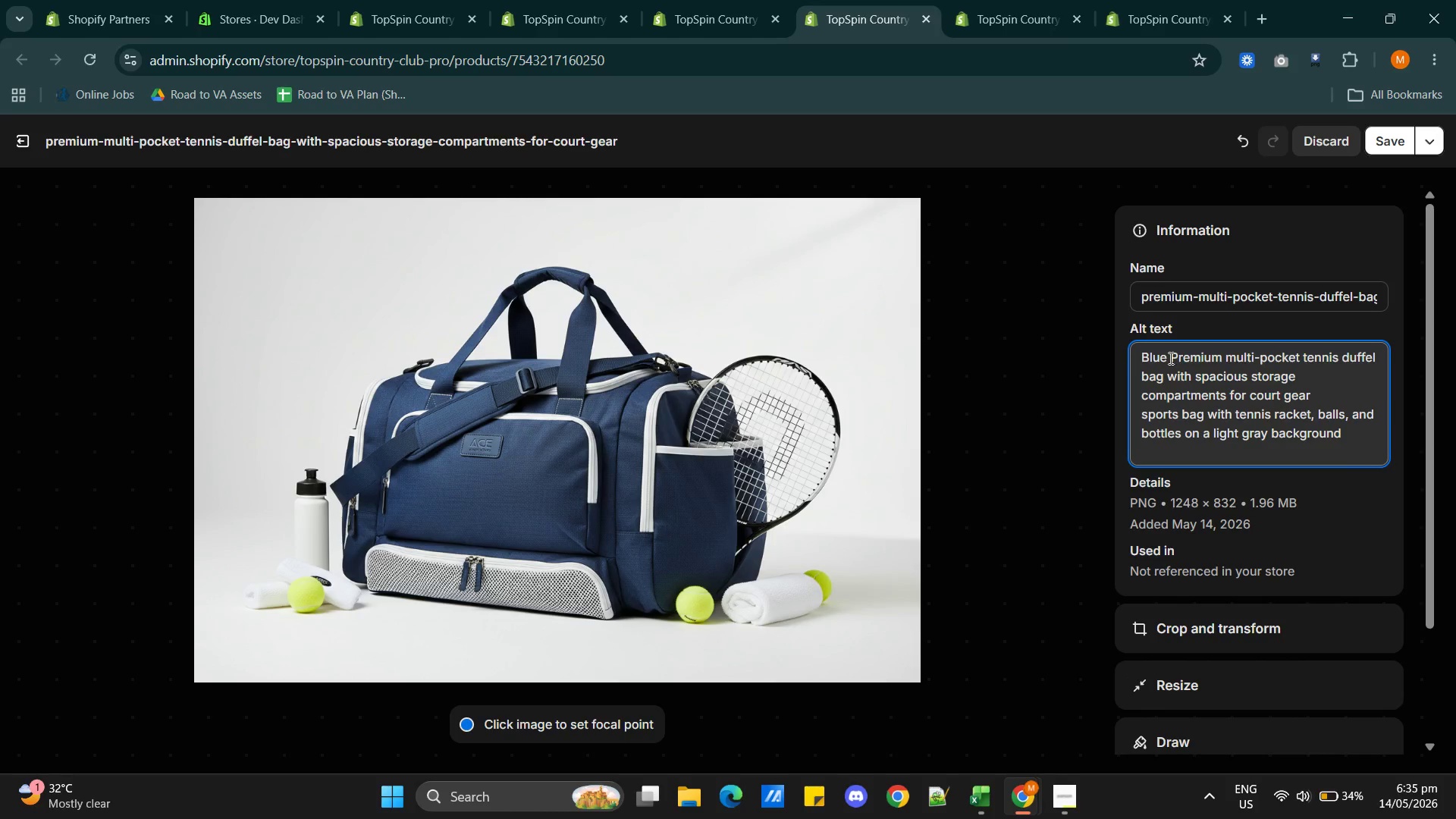 
key(Backspace)
 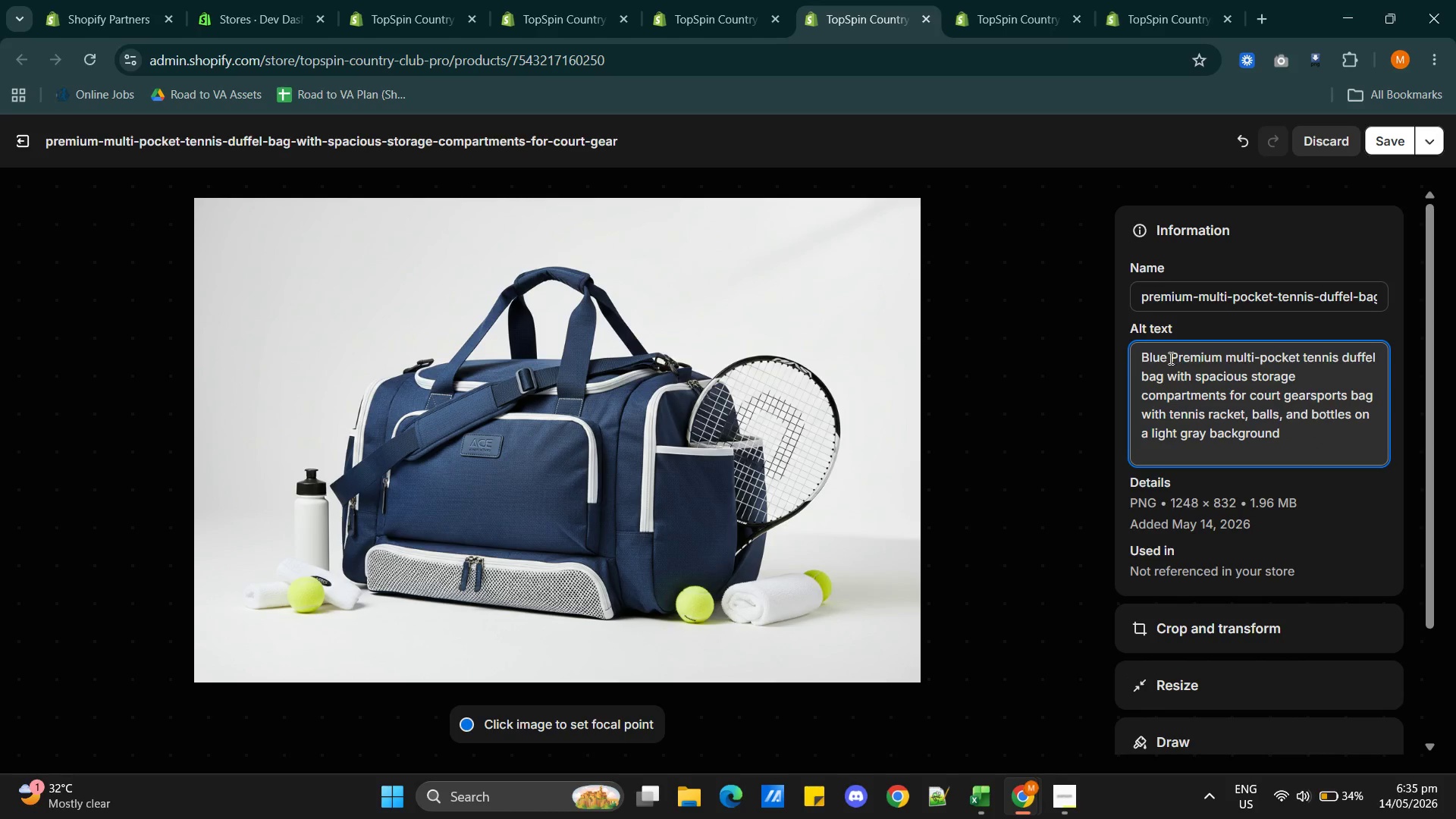 
key(Space)
 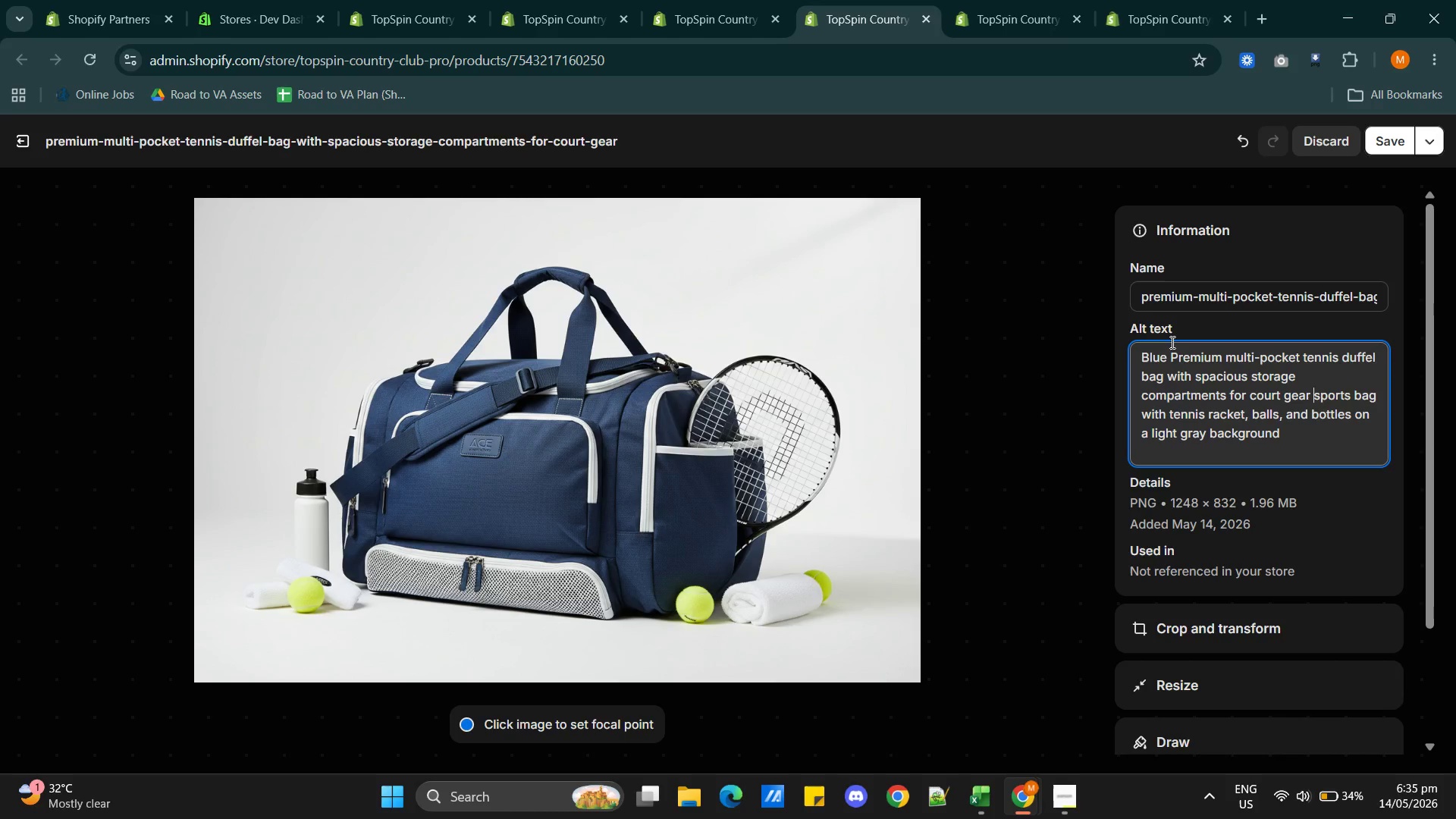 
wait(5.72)
 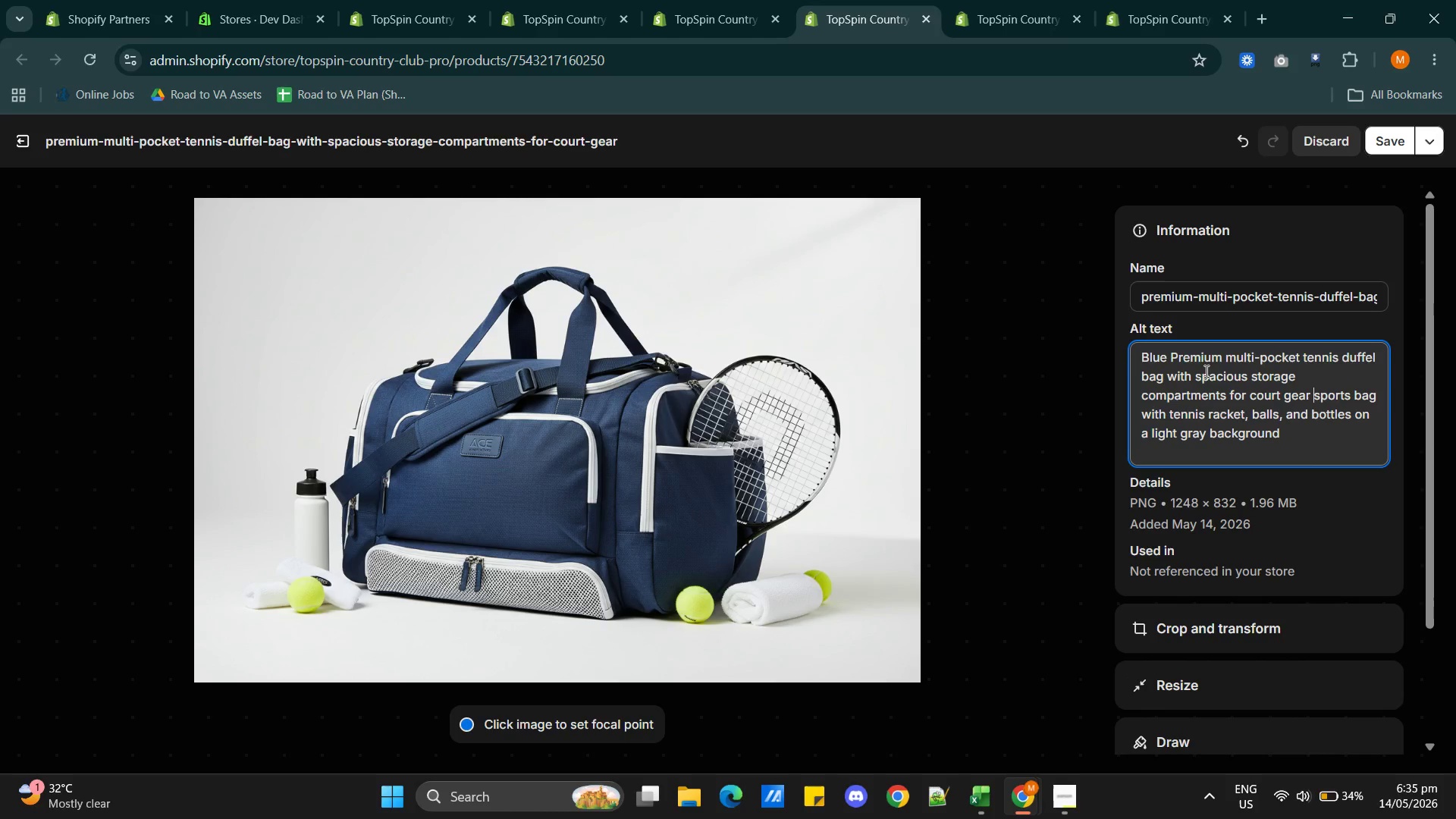 
left_click([1175, 351])
 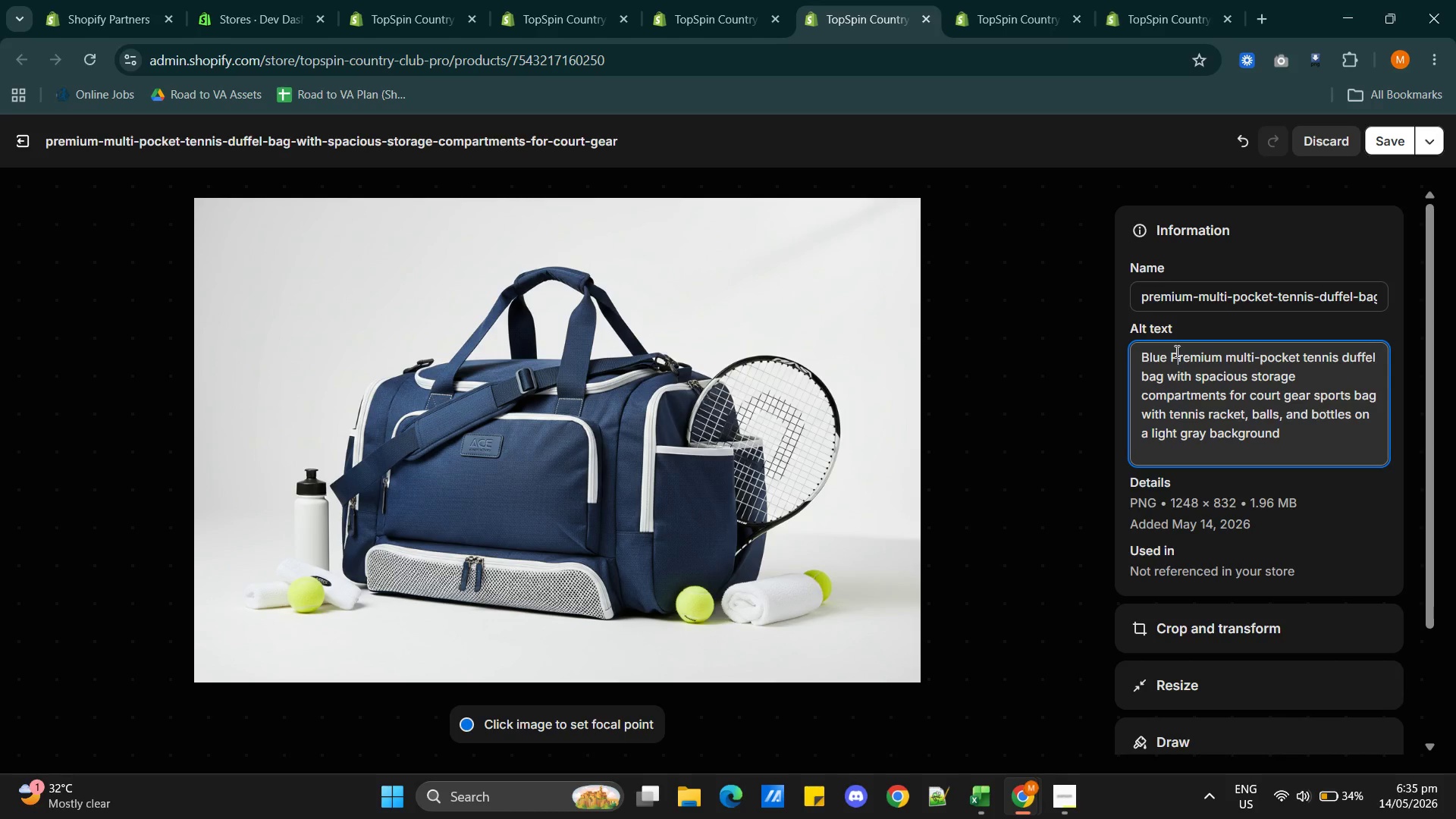 
key(Backspace)
 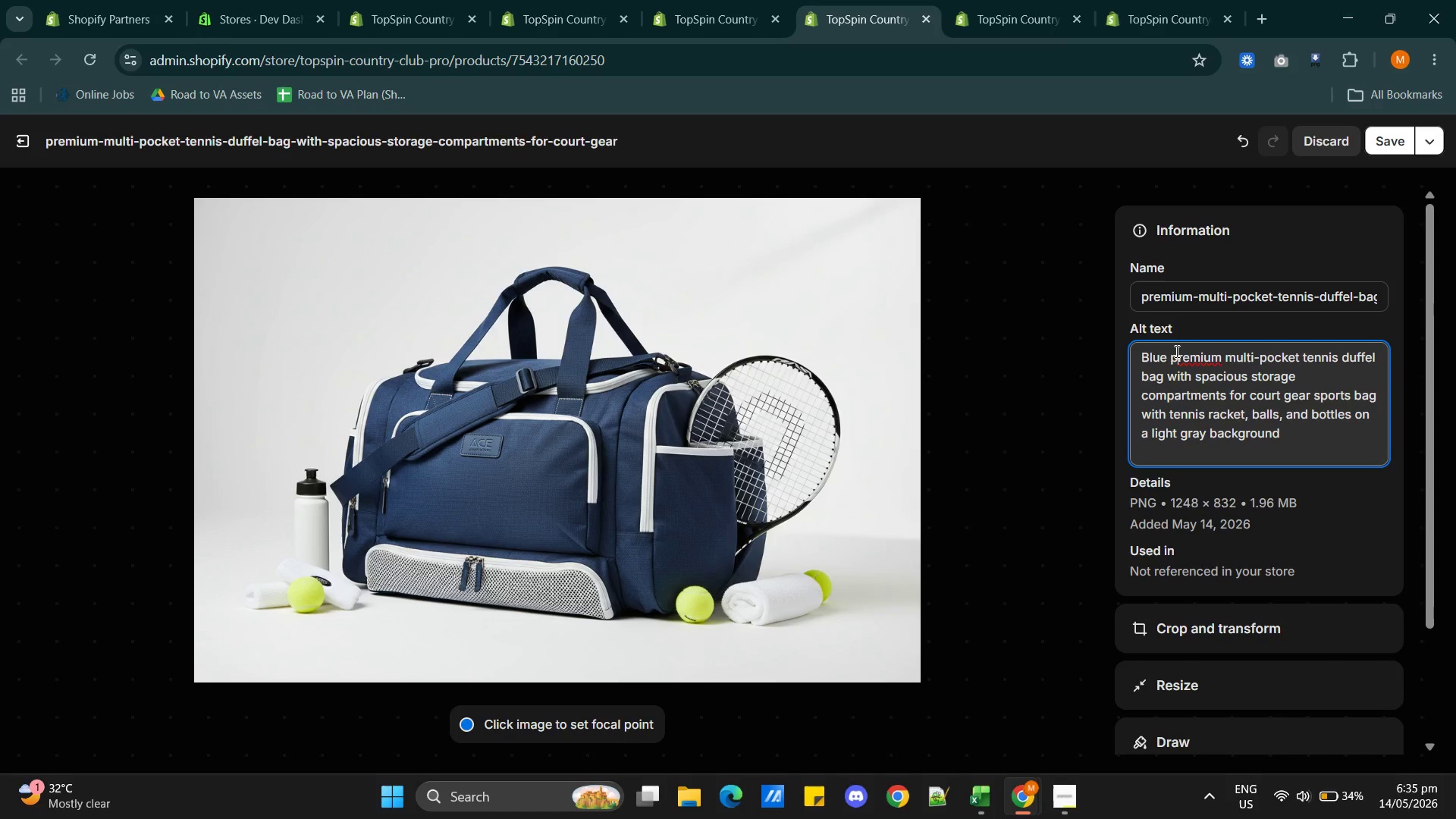 
key(P)
 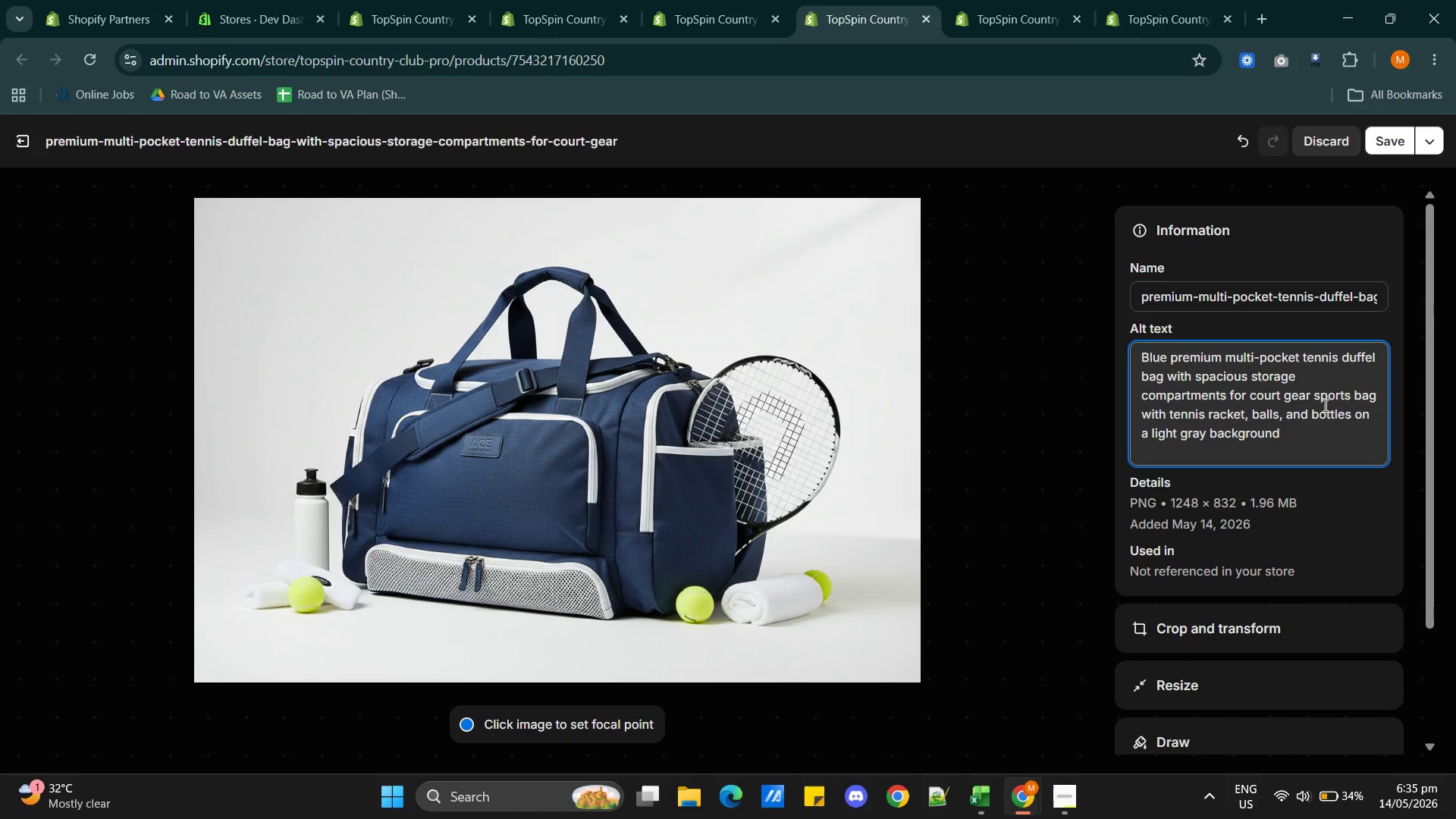 
wait(11.12)
 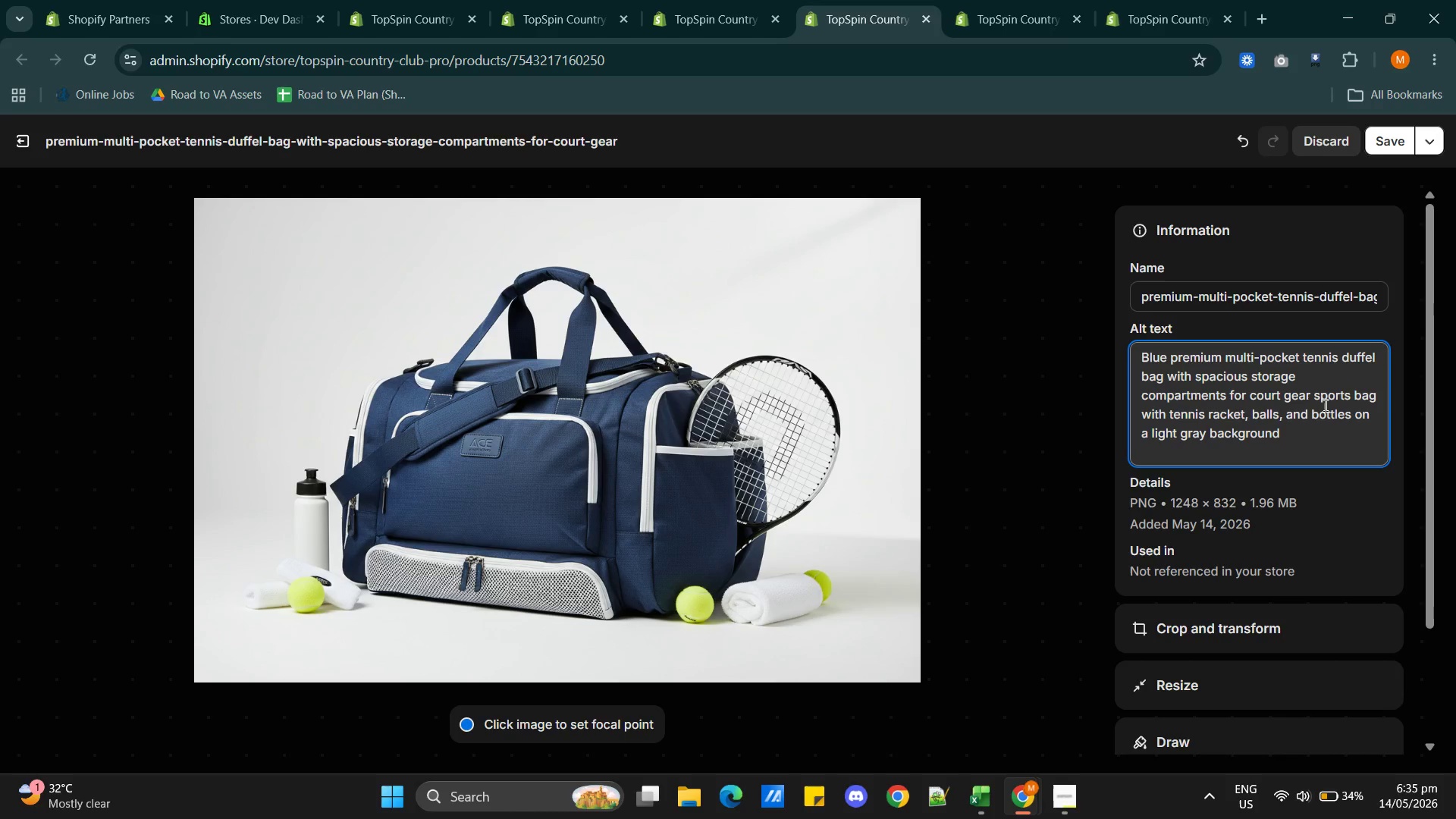 
left_click_drag(start_coordinate=[1313, 398], to_coordinate=[1376, 397])
 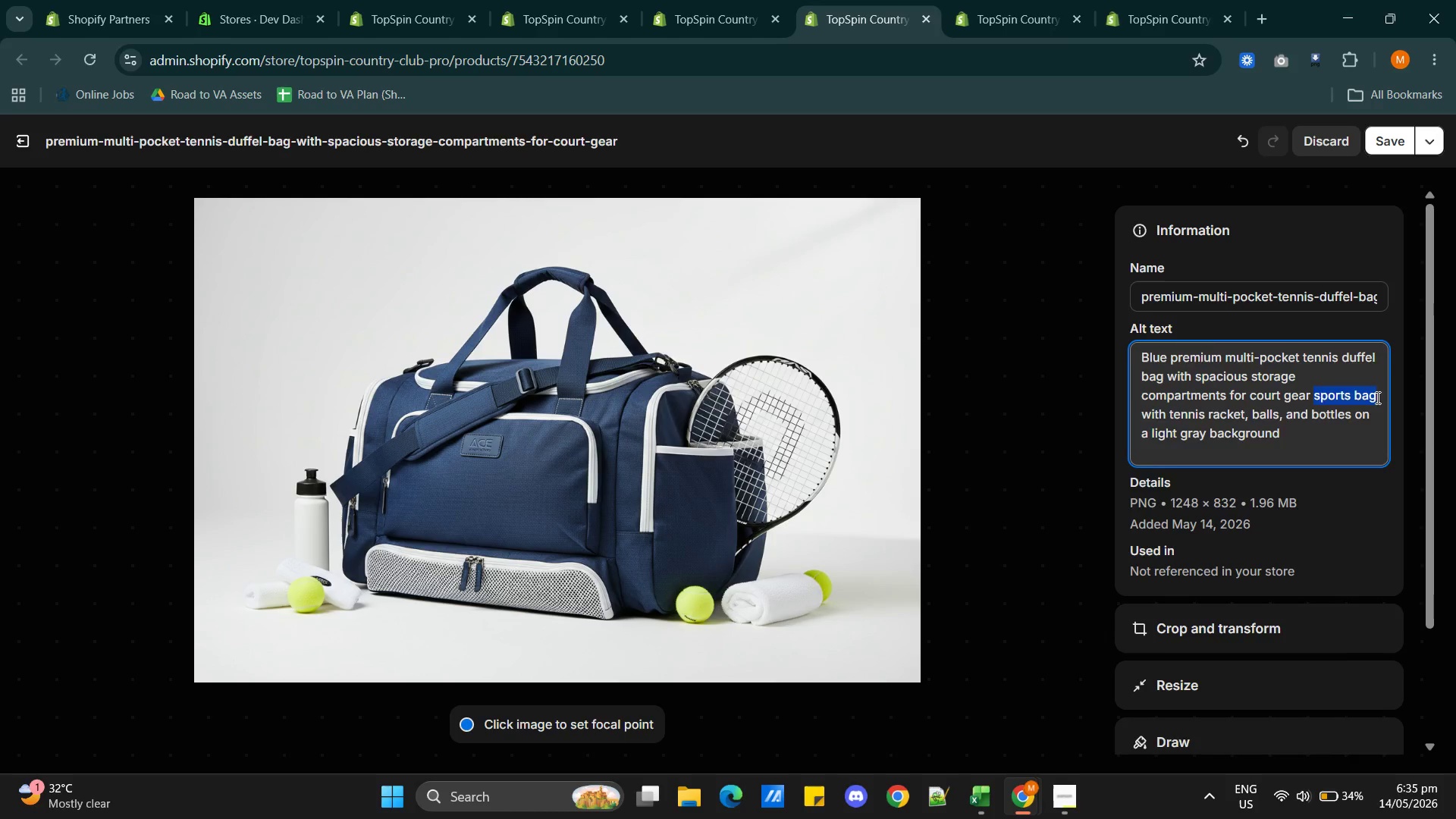 
key(Backspace)
 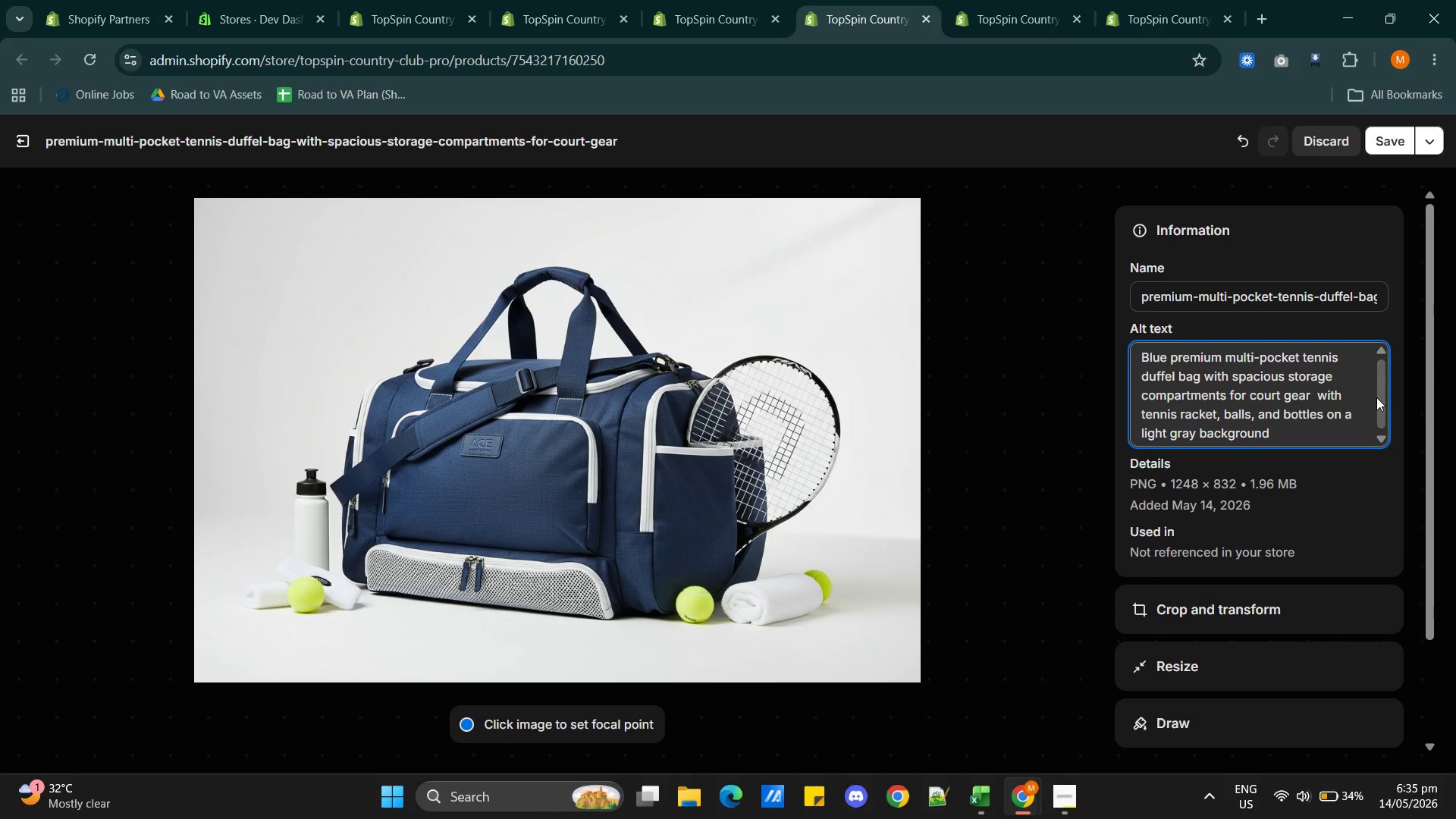 
key(Backspace)
 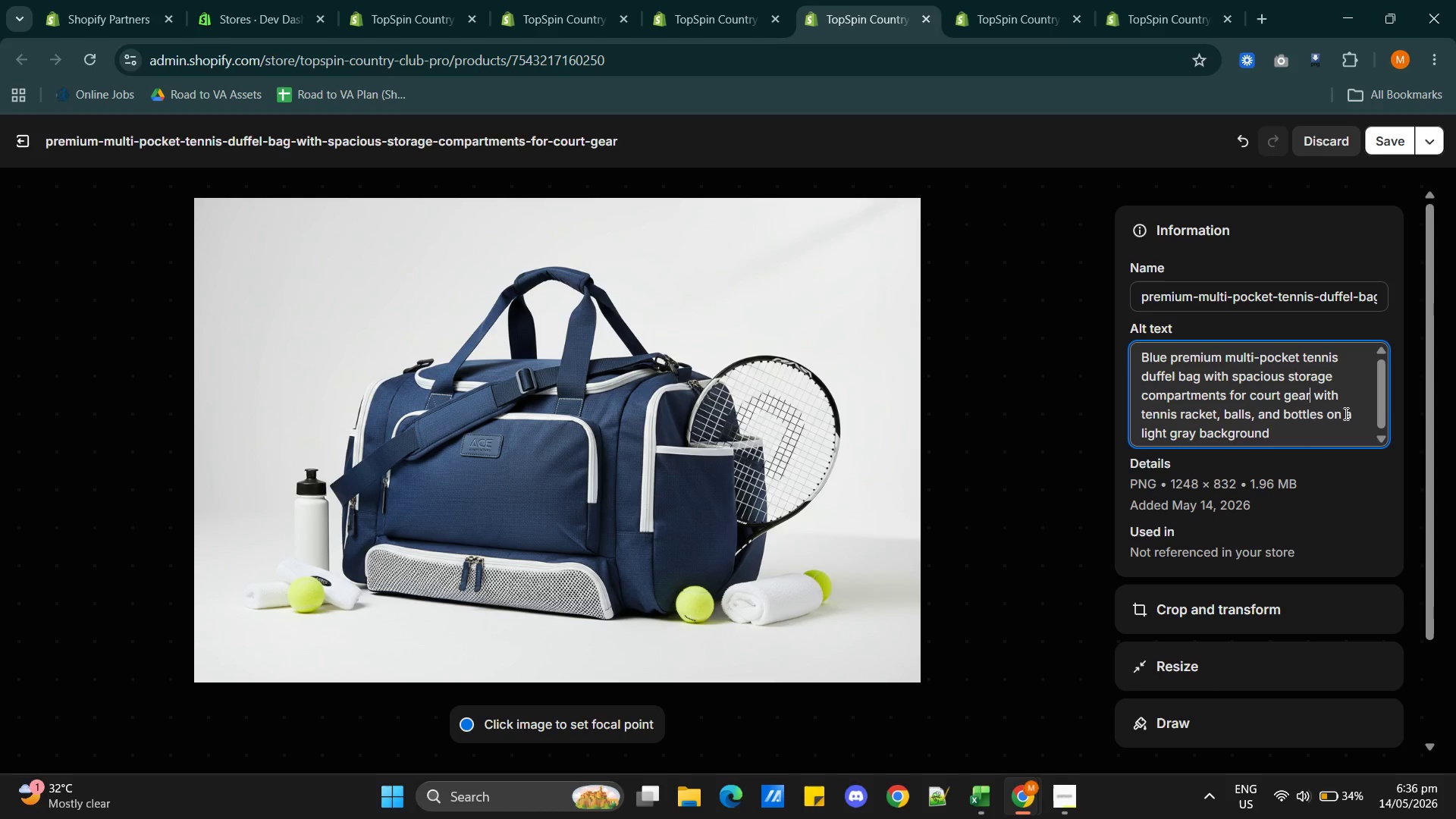 
wait(13.86)
 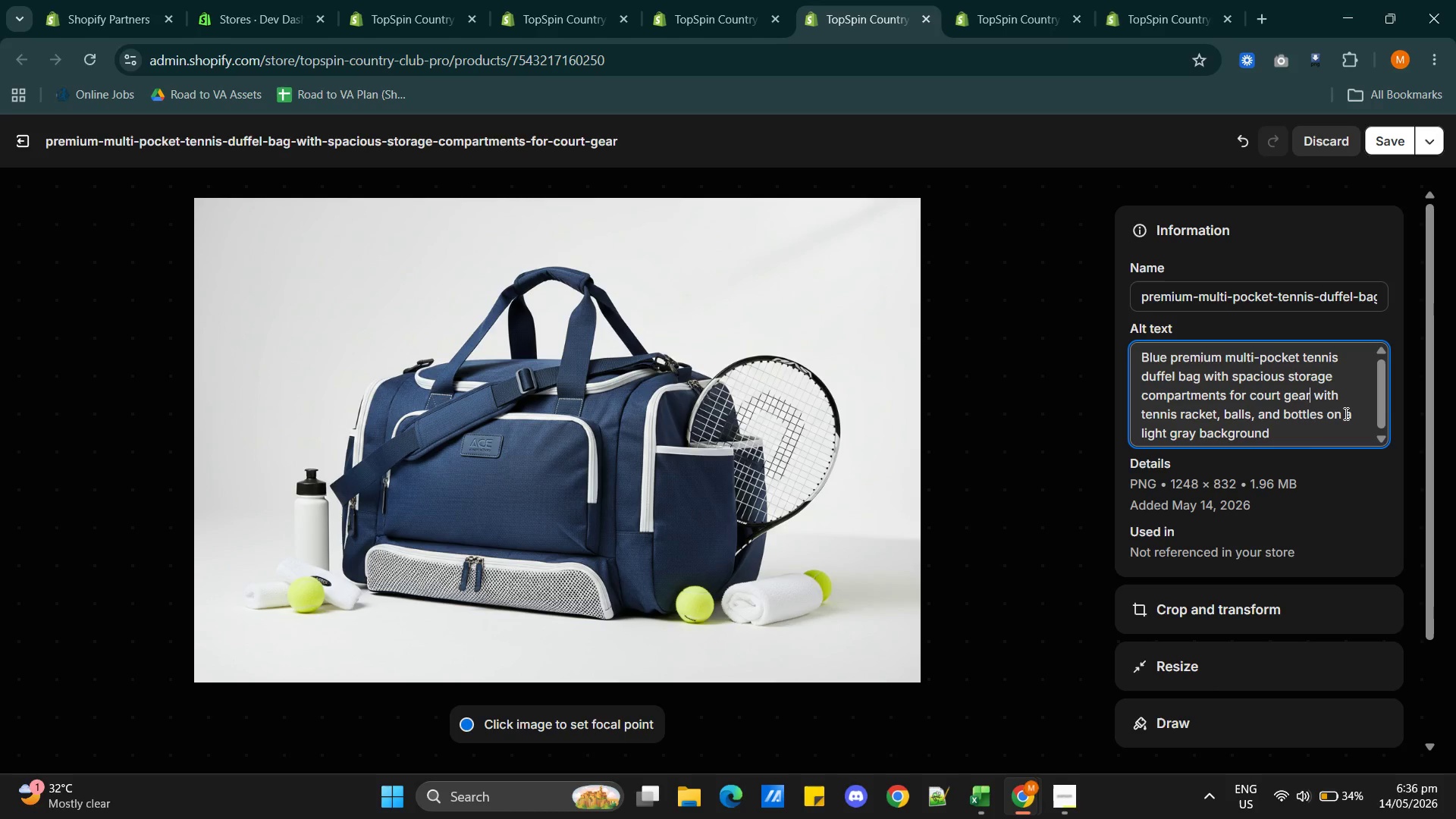 
left_click([1319, 418])
 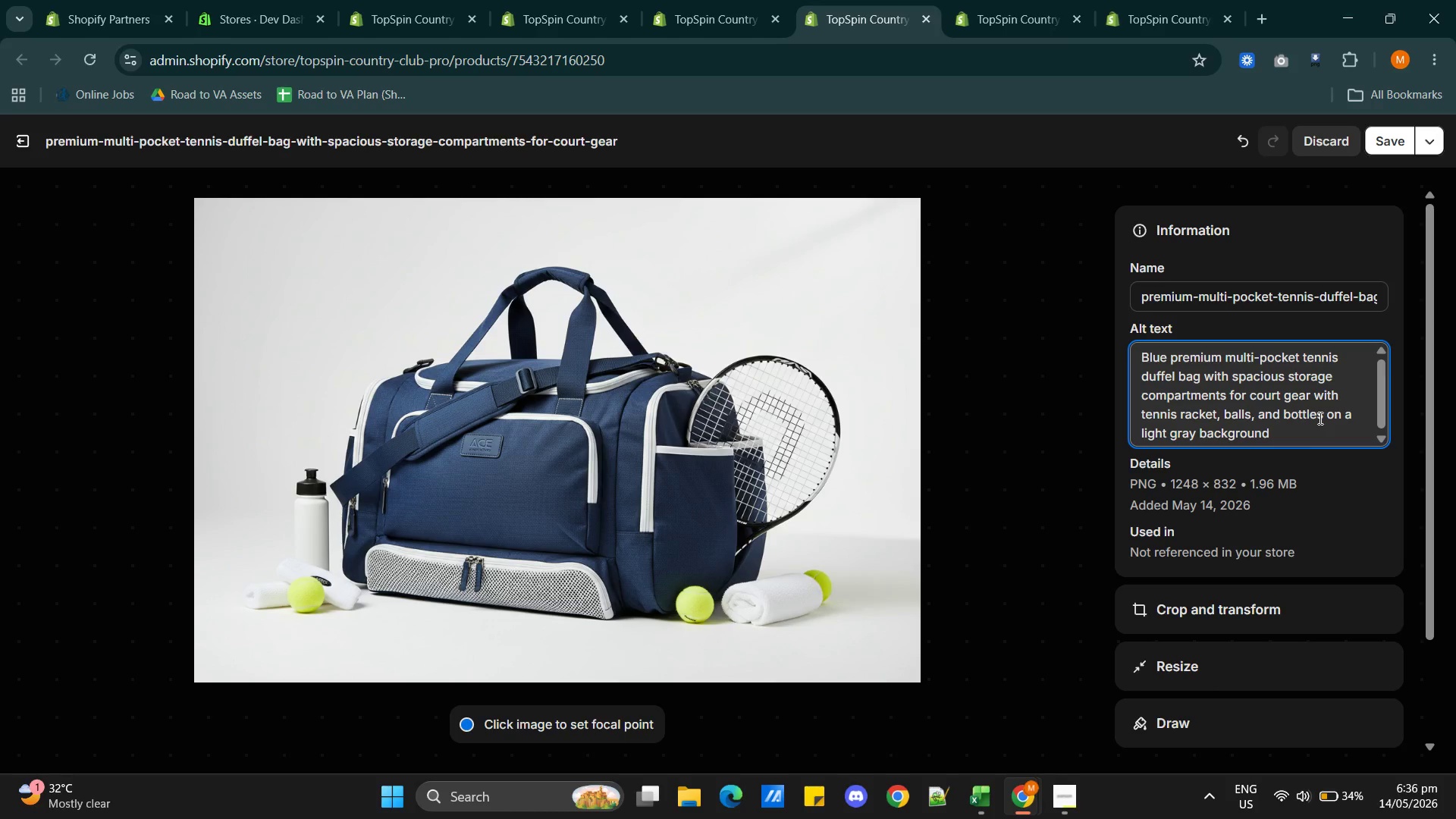 
key(ArrowRight)
 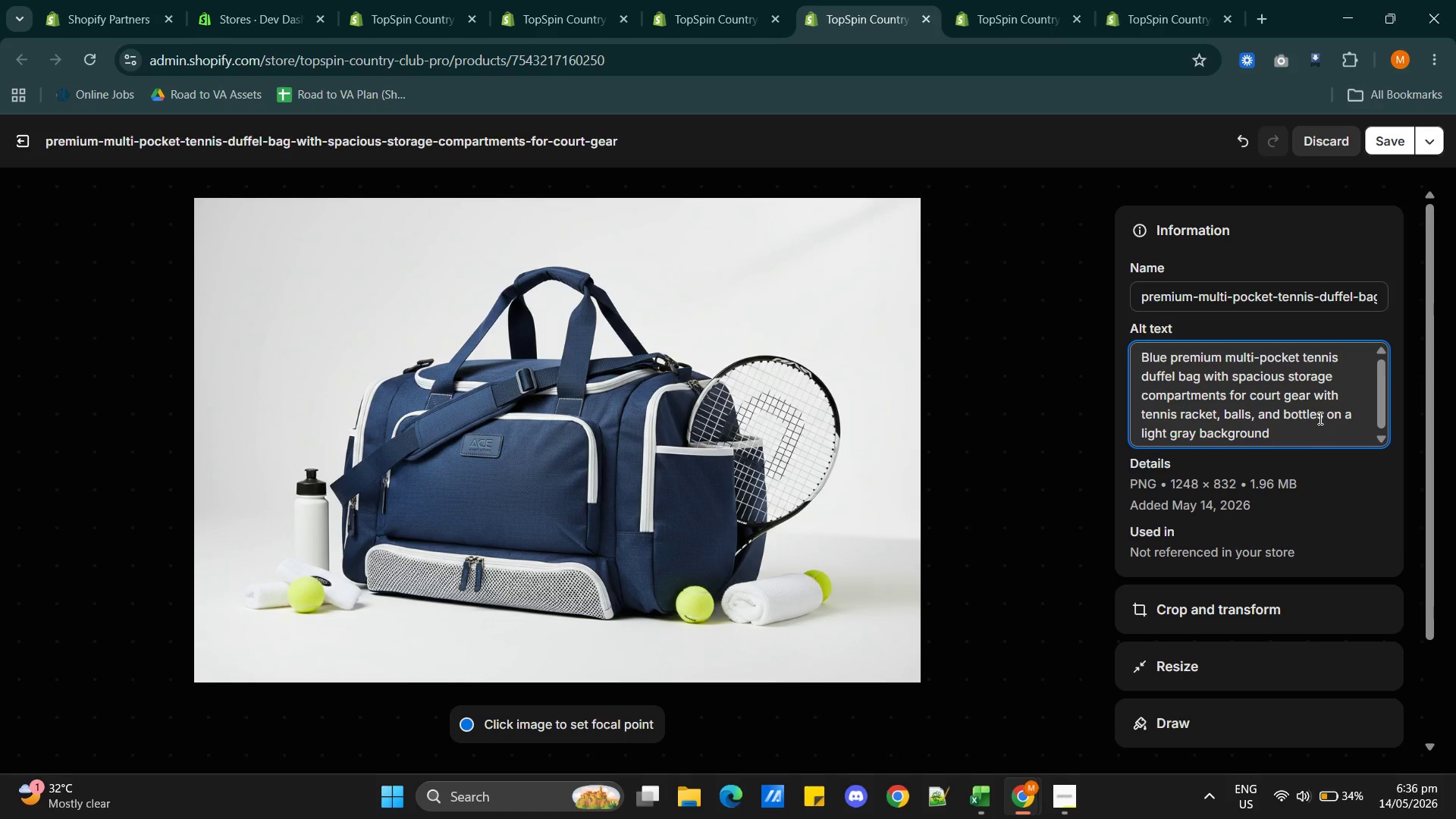 
type( displayed)
 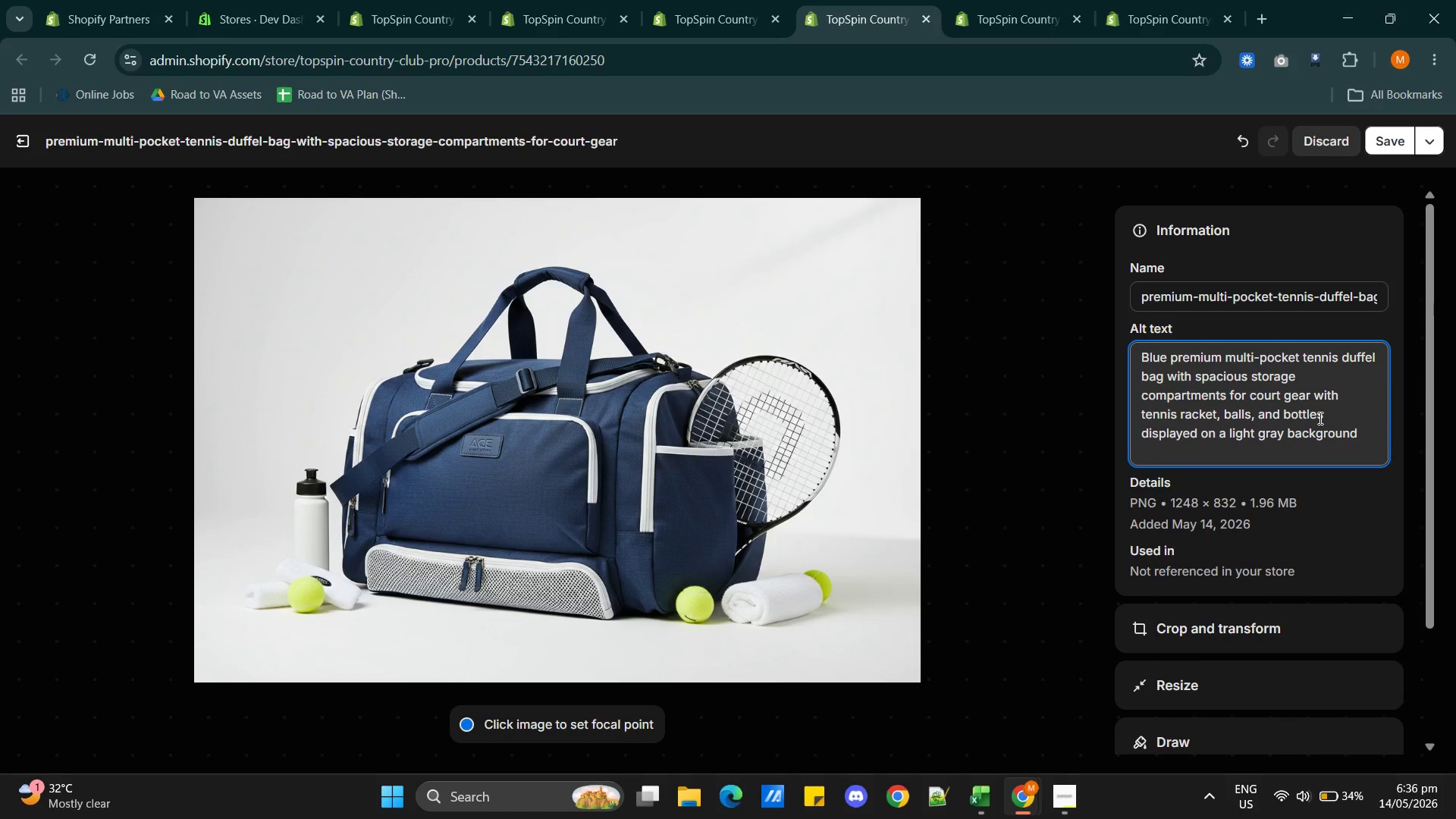 
key(ArrowRight)
 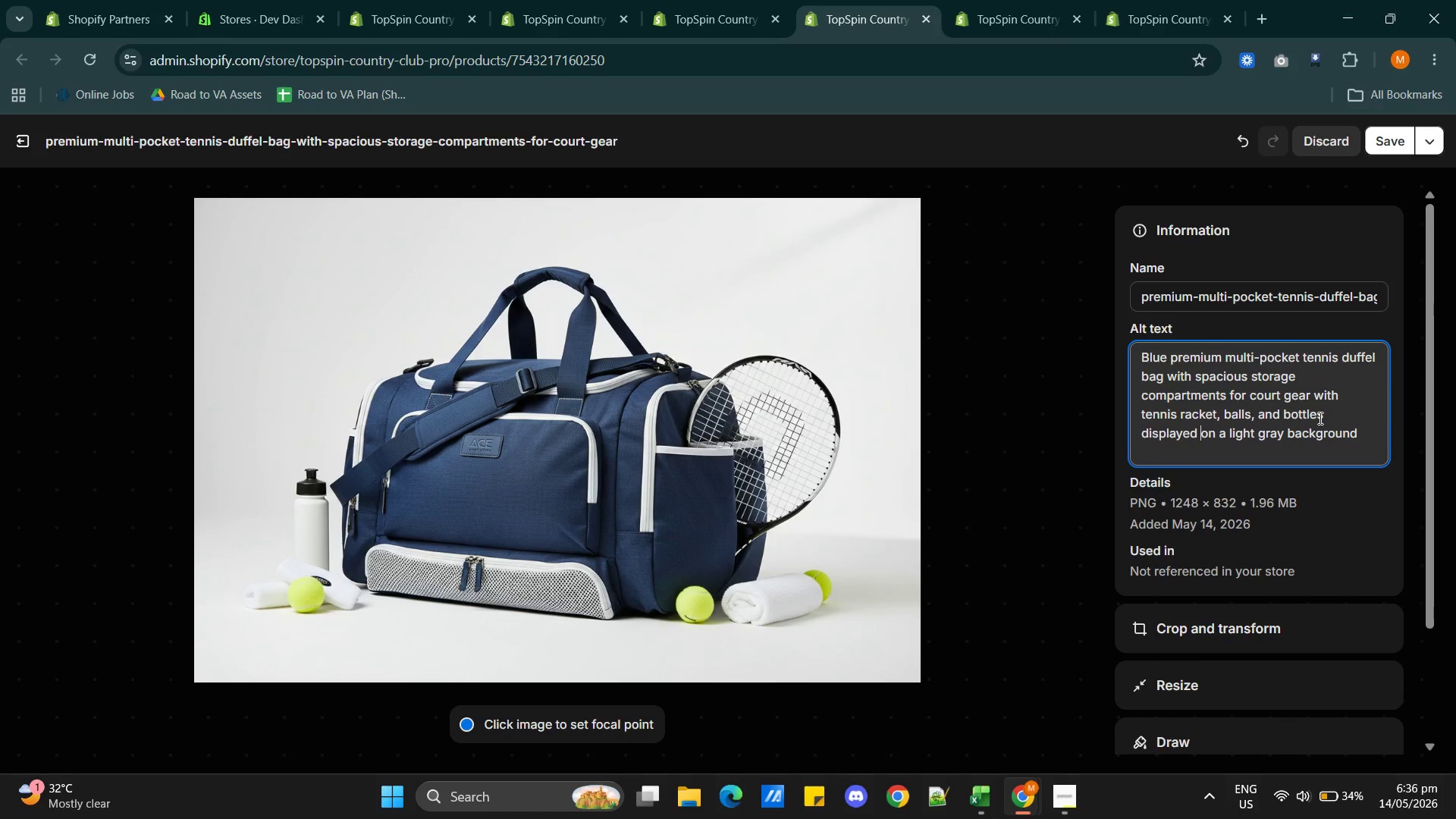 
key(ArrowRight)
 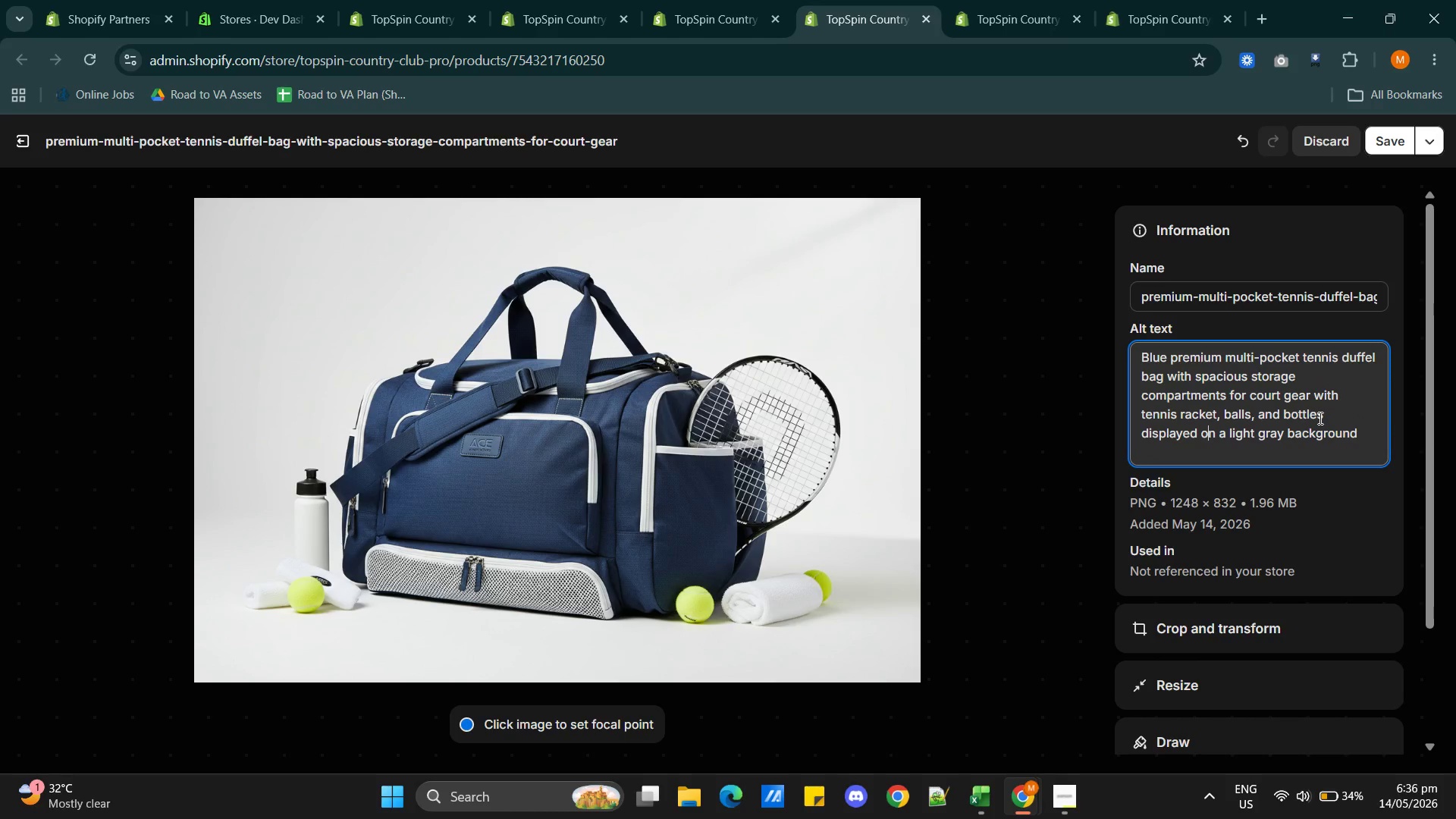 
key(ArrowRight)
 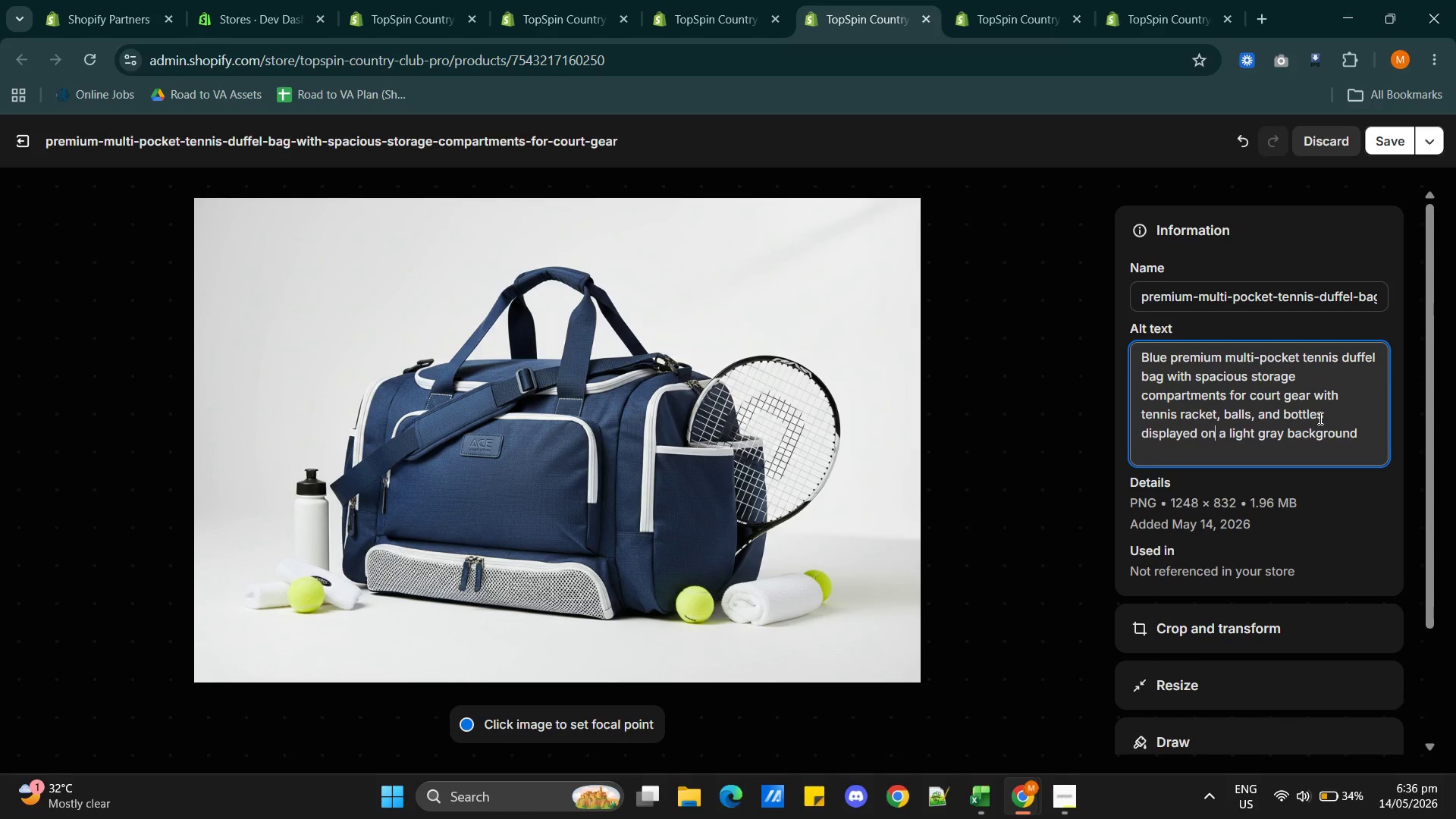 
hold_key(key=ArrowRight, duration=0.7)
 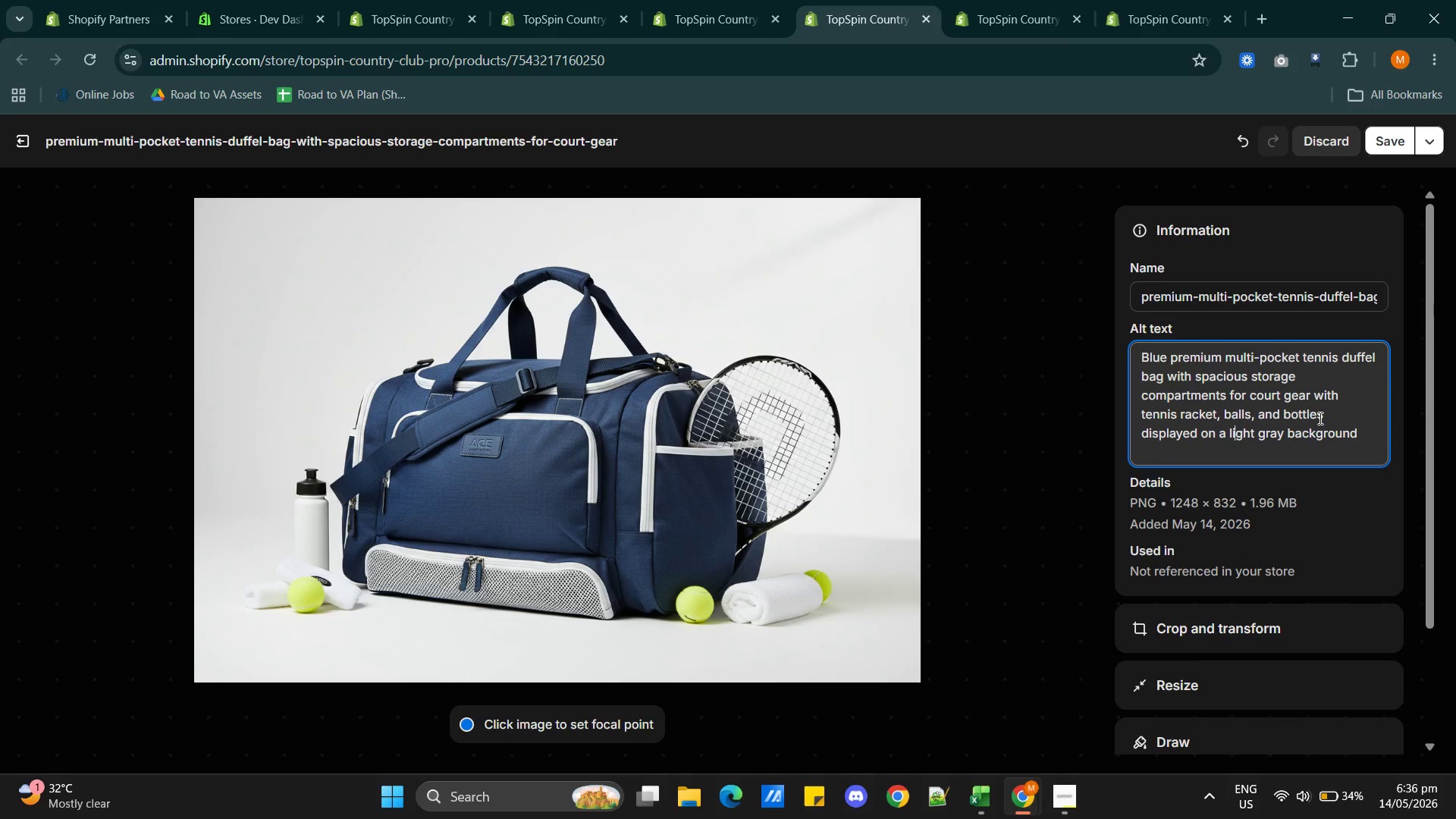 
key(ArrowRight)
 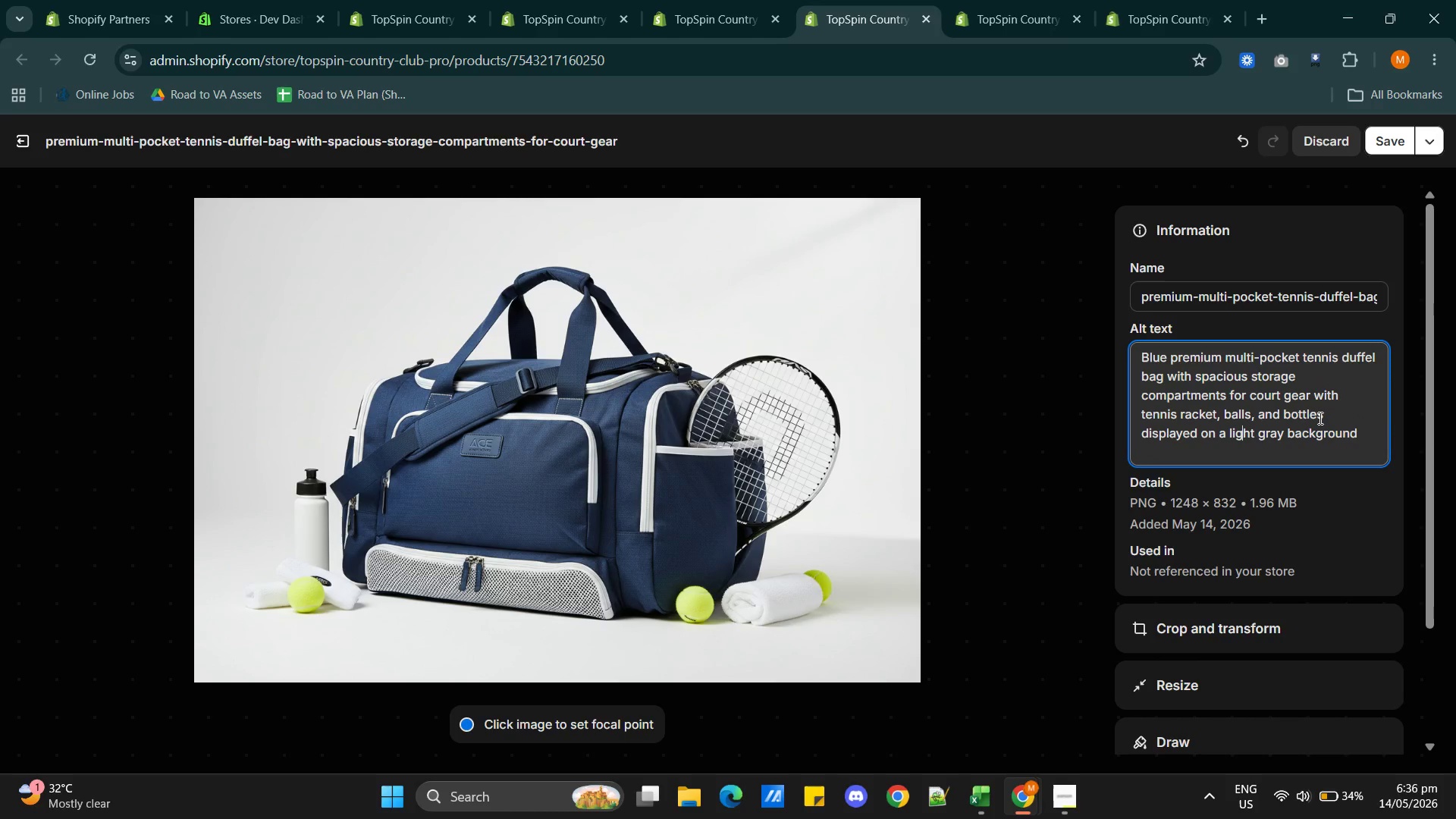 
key(ArrowRight)
 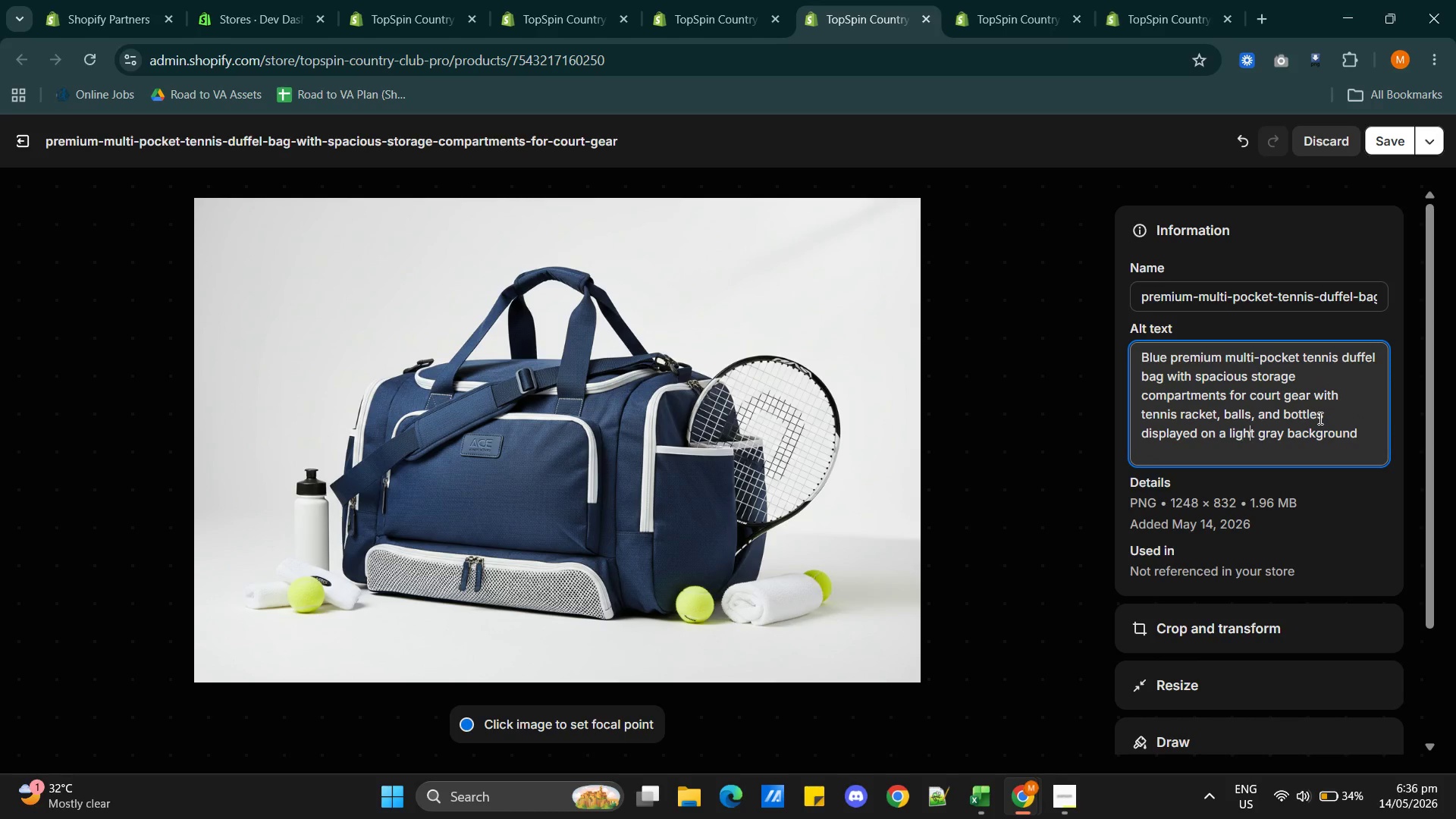 
key(ArrowRight)
 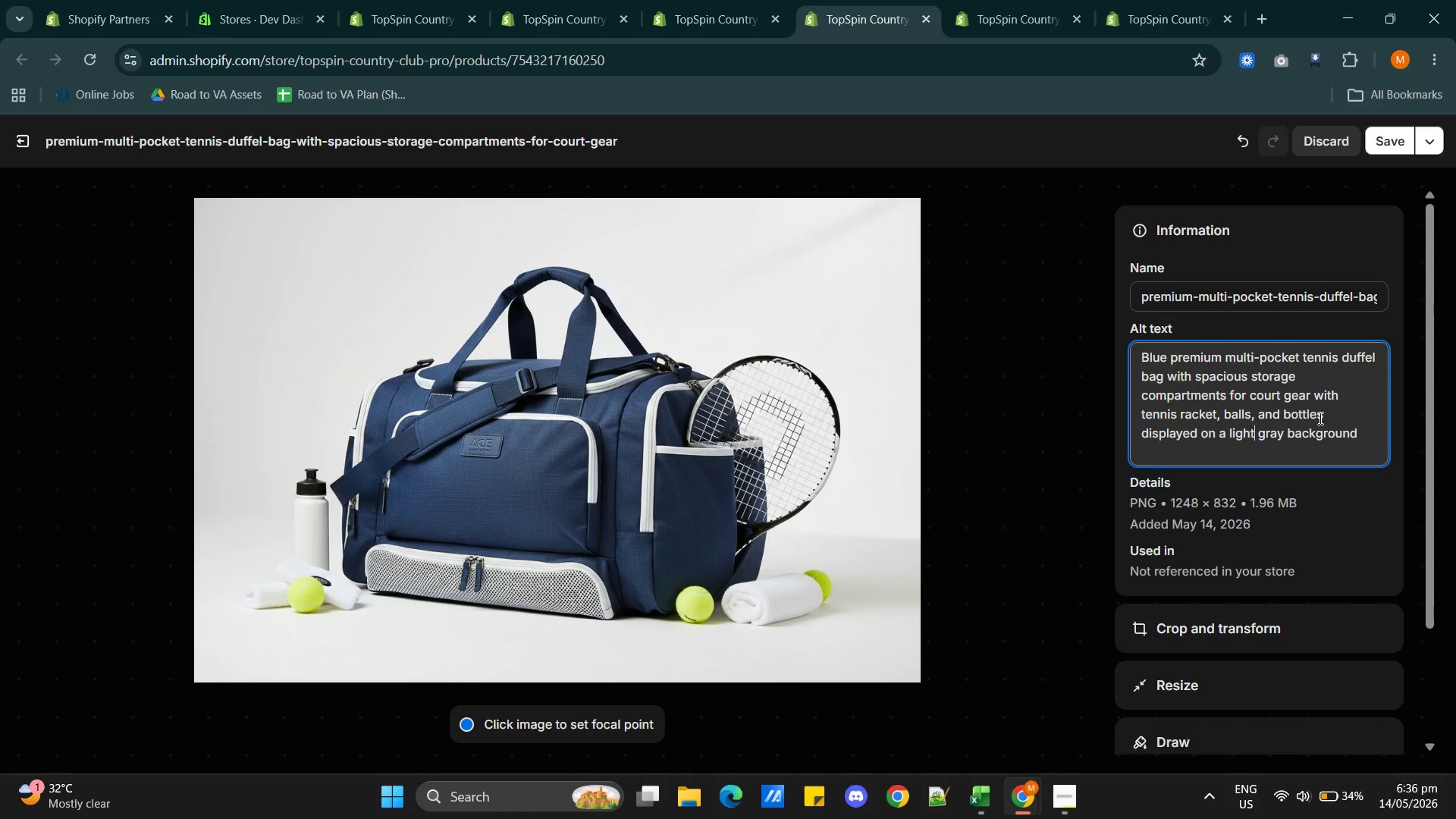 
key(ArrowRight)
 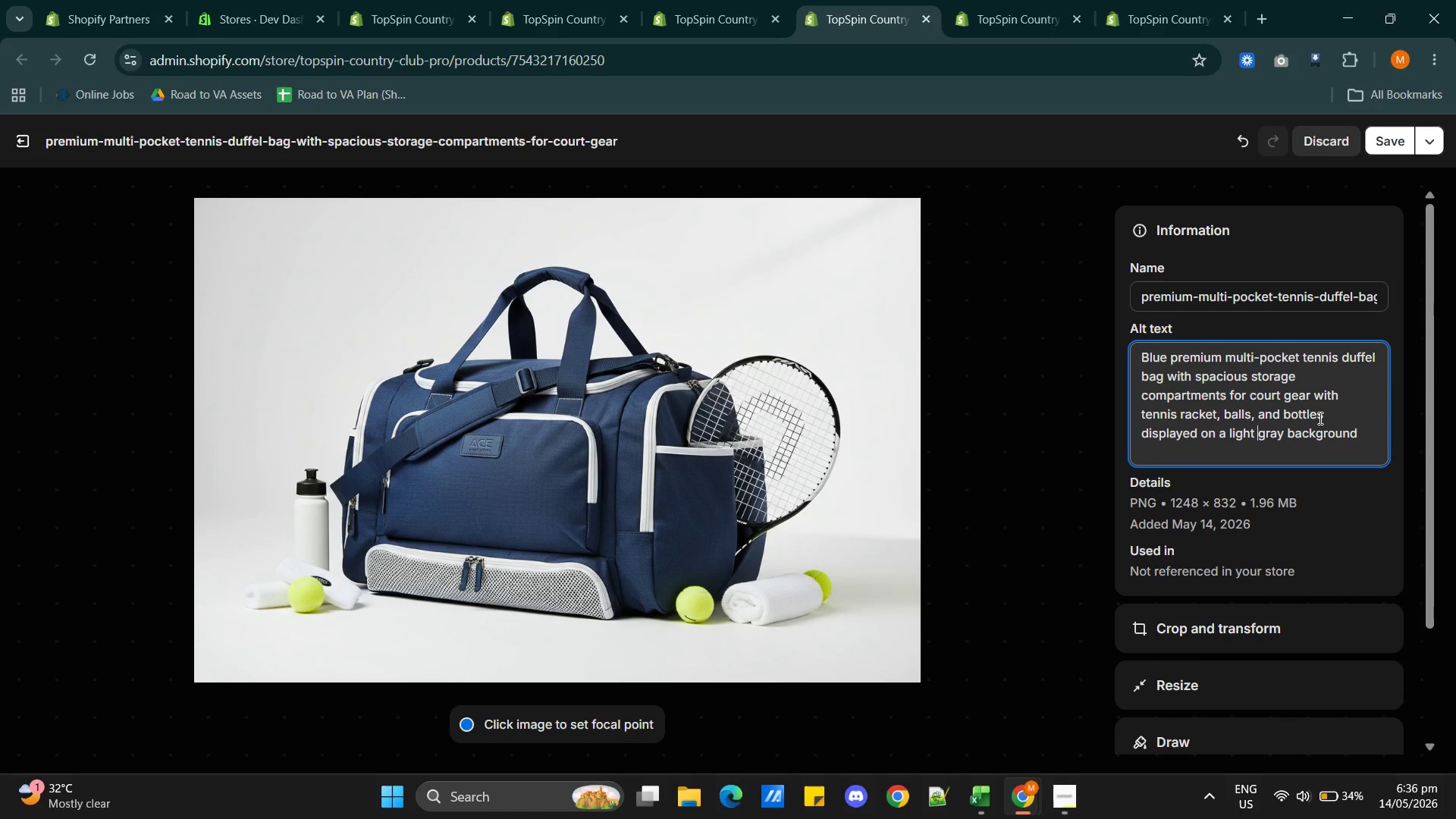 
key(ArrowRight)
 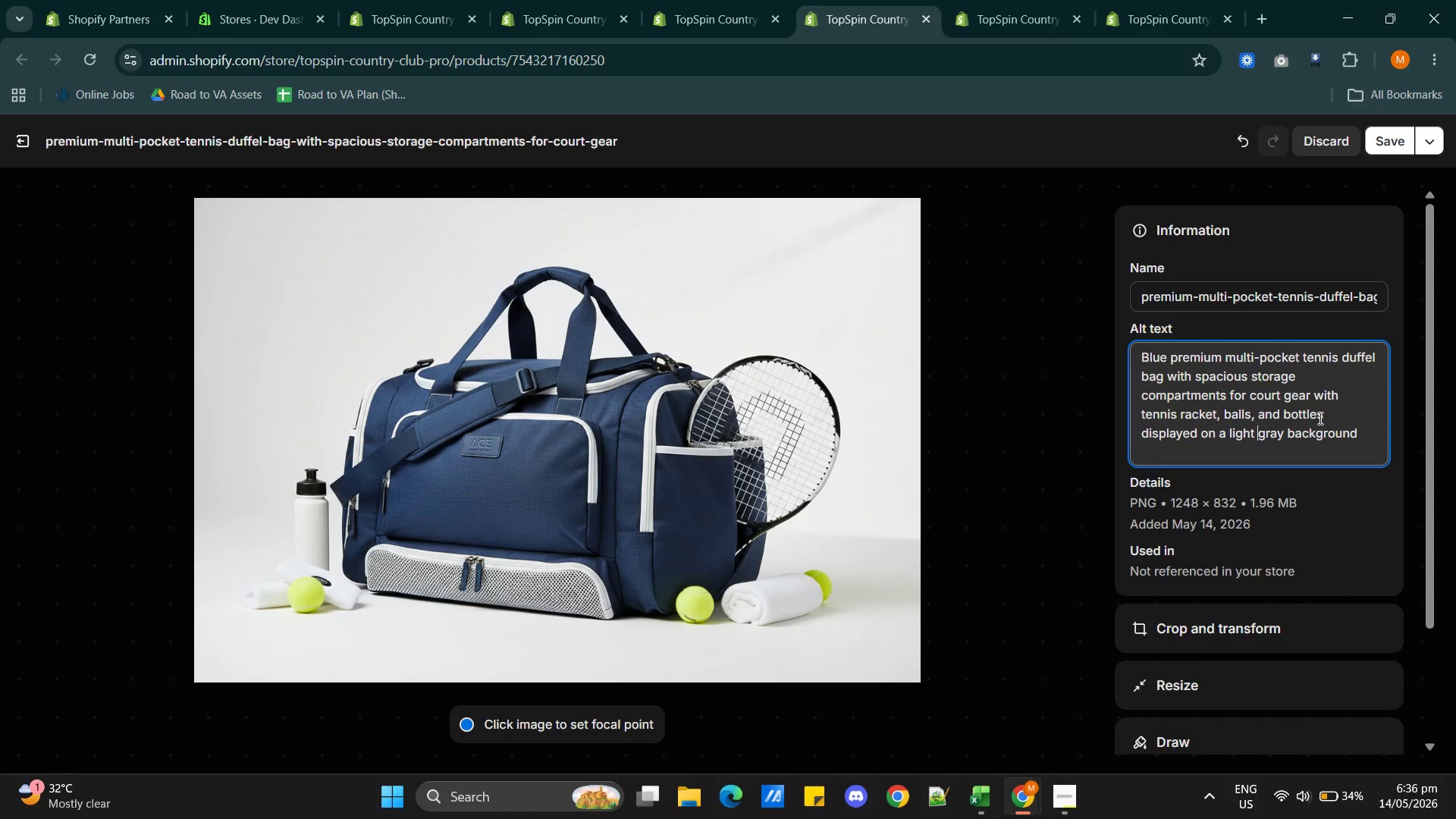 
key(ArrowRight)
 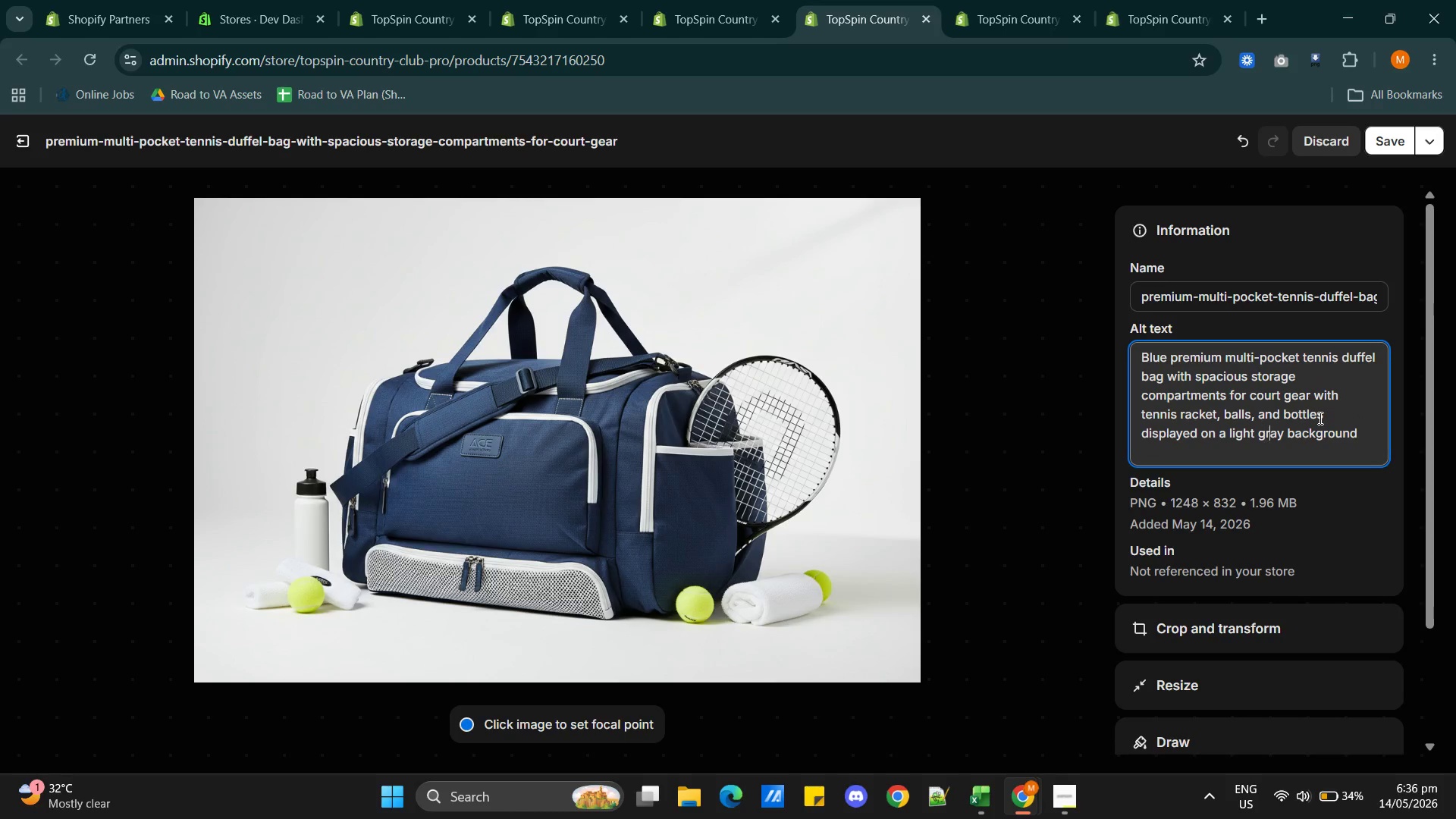 
key(ArrowRight)
 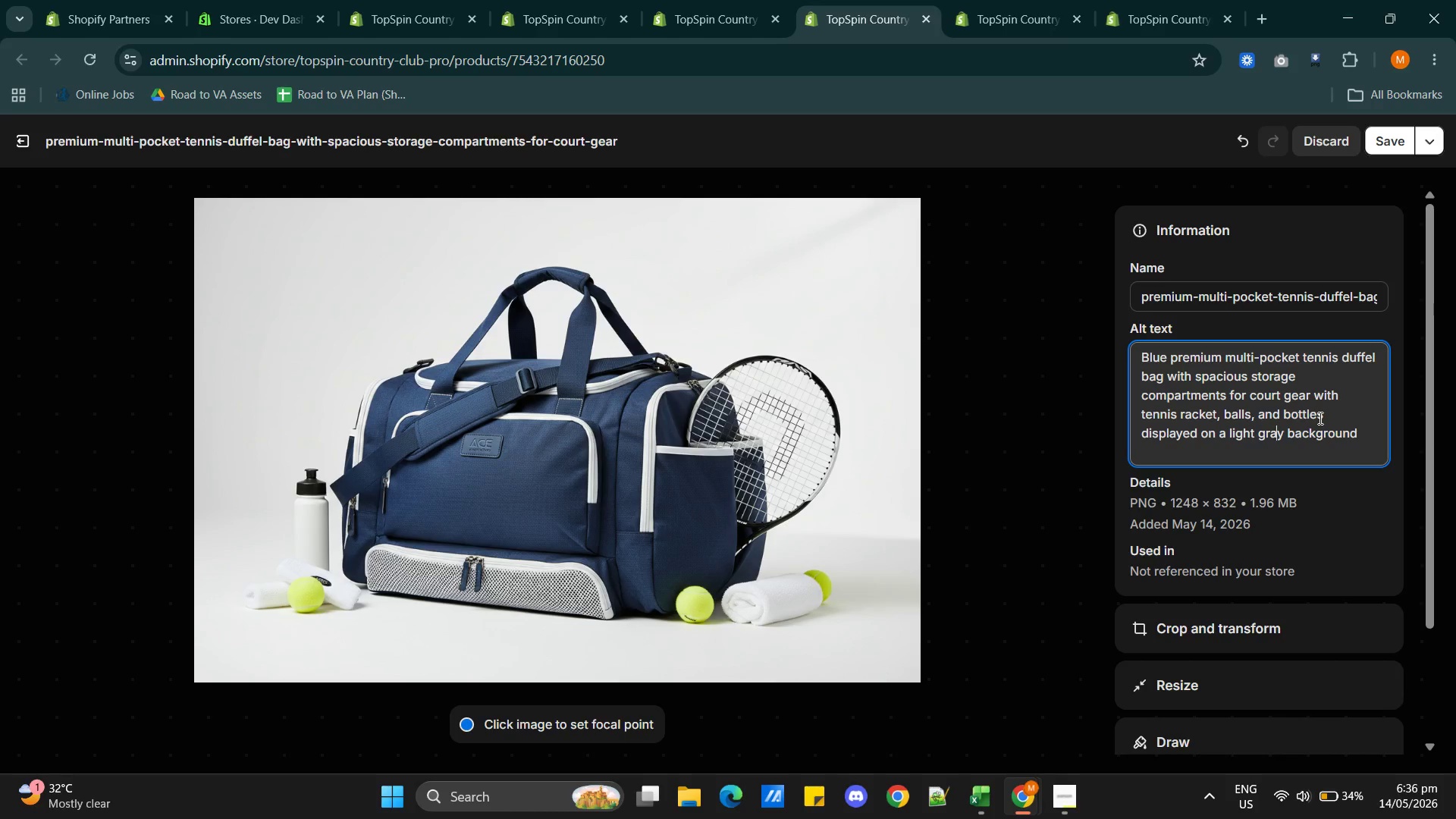 
key(ArrowRight)
 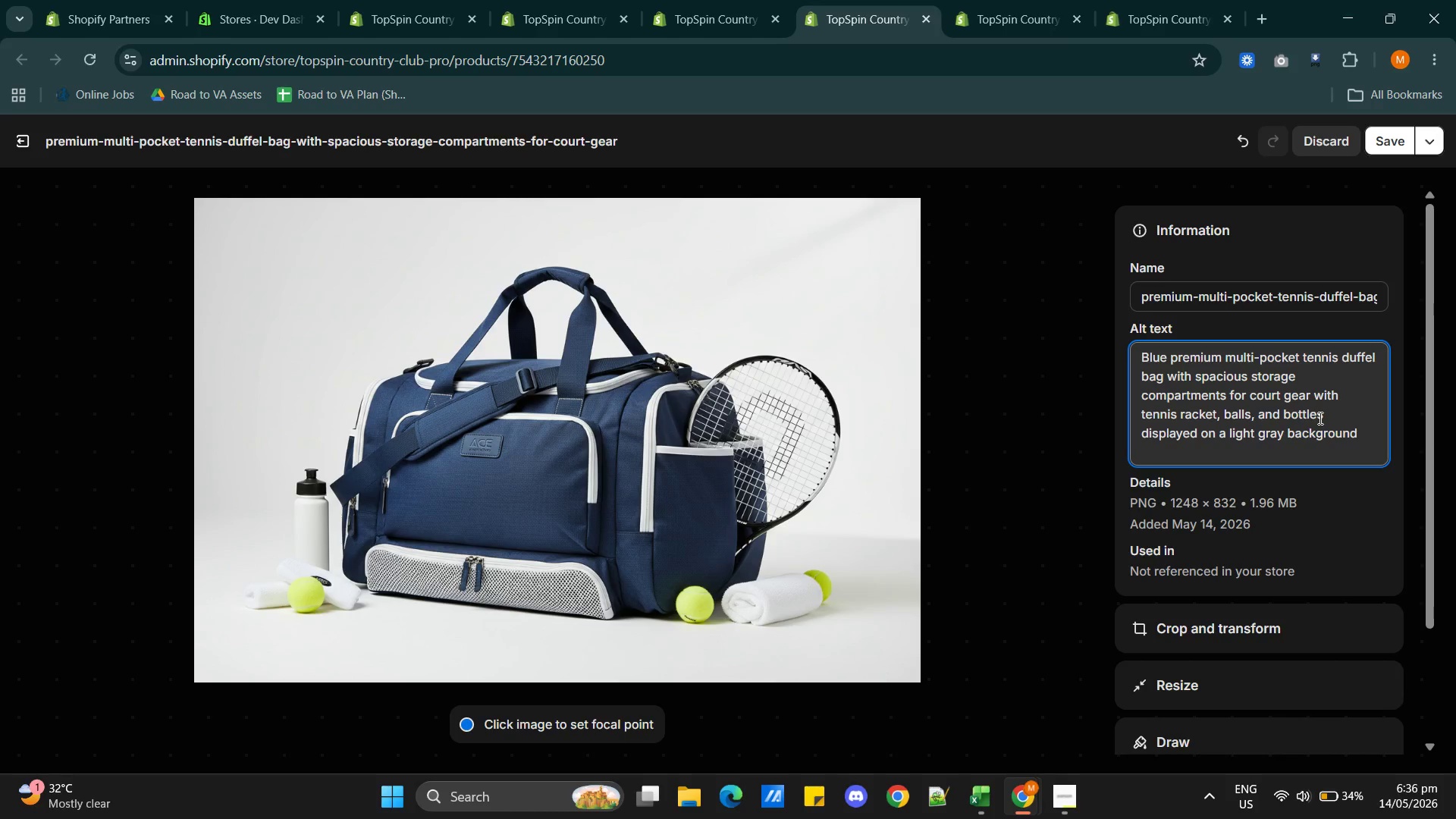 
key(Backspace)
key(Backspace)
key(Backspace)
key(Backspace)
key(Backspace)
key(Backspace)
key(Backspace)
key(Backspace)
key(Backspace)
key(Backspace)
type(white)
 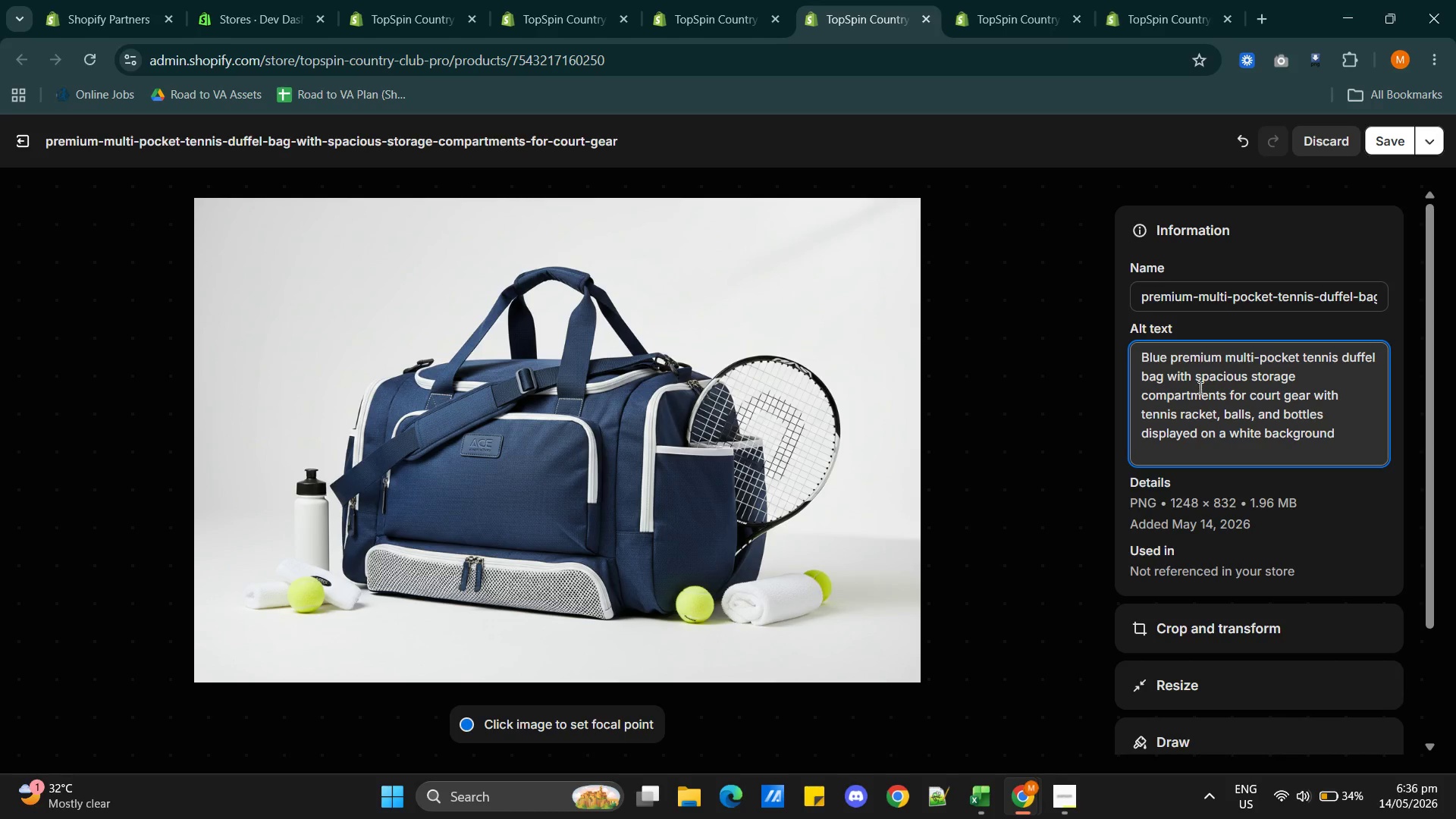 
wait(22.89)
 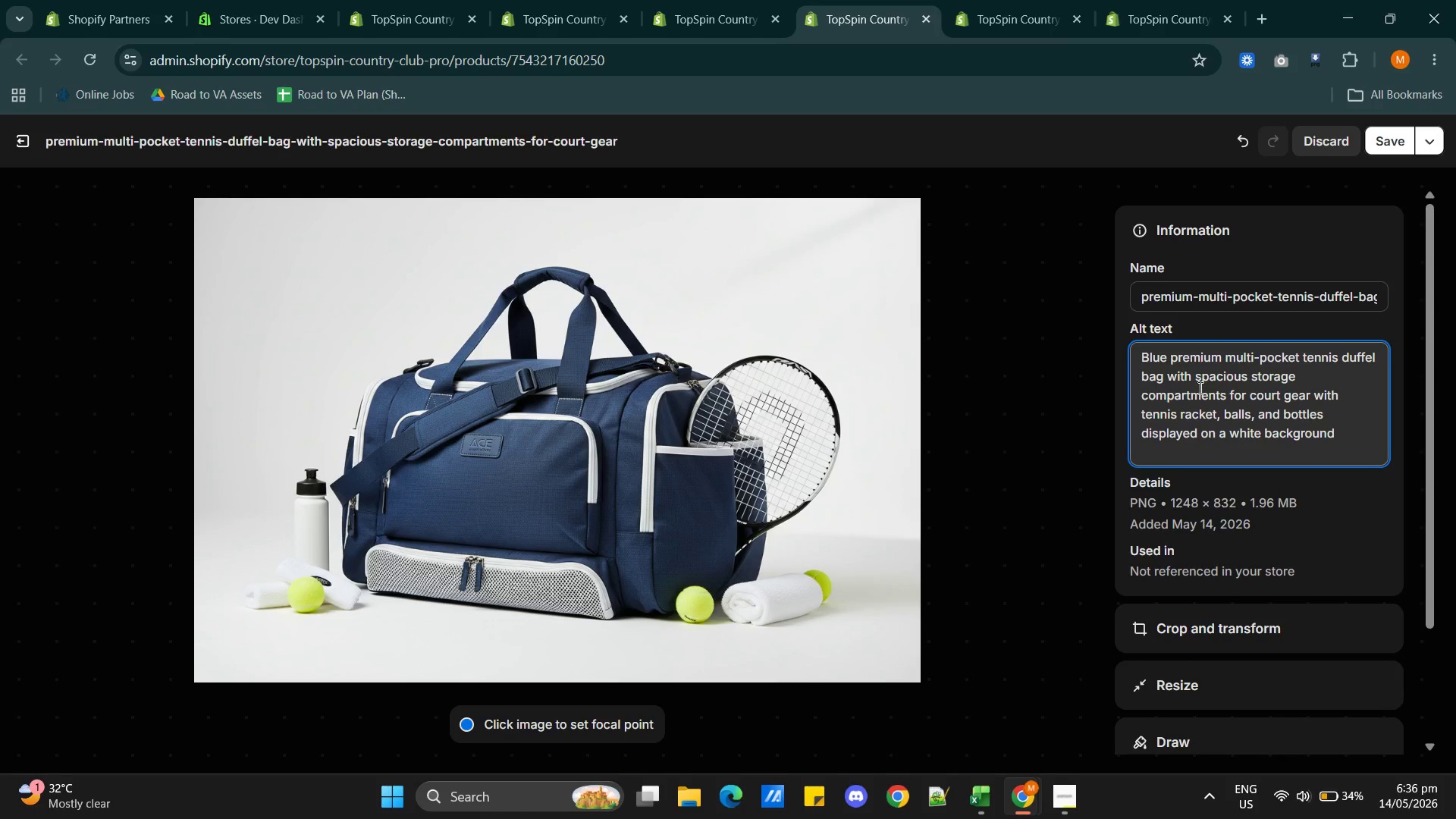 
left_click([1207, 431])
 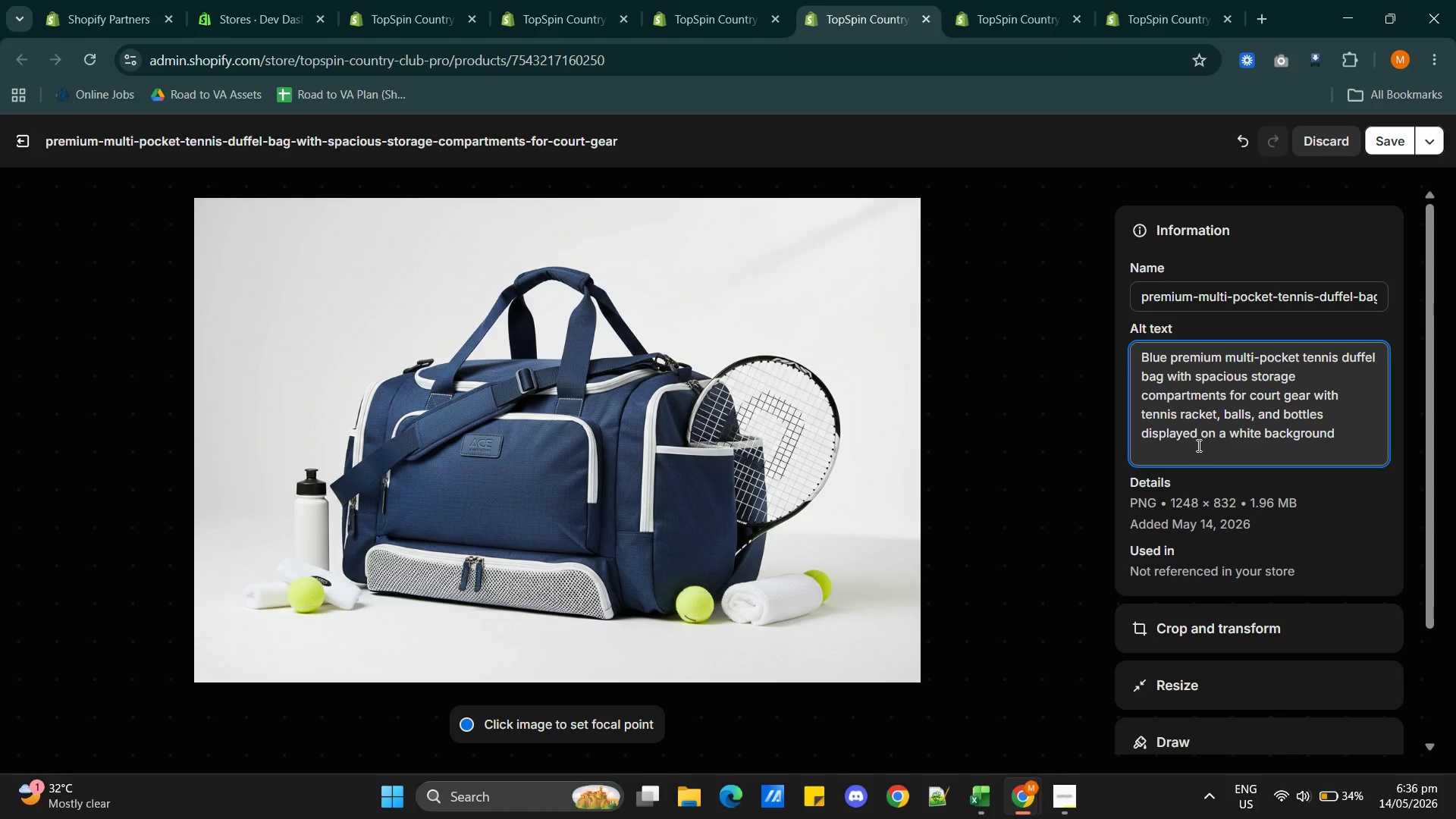 
wait(5.48)
 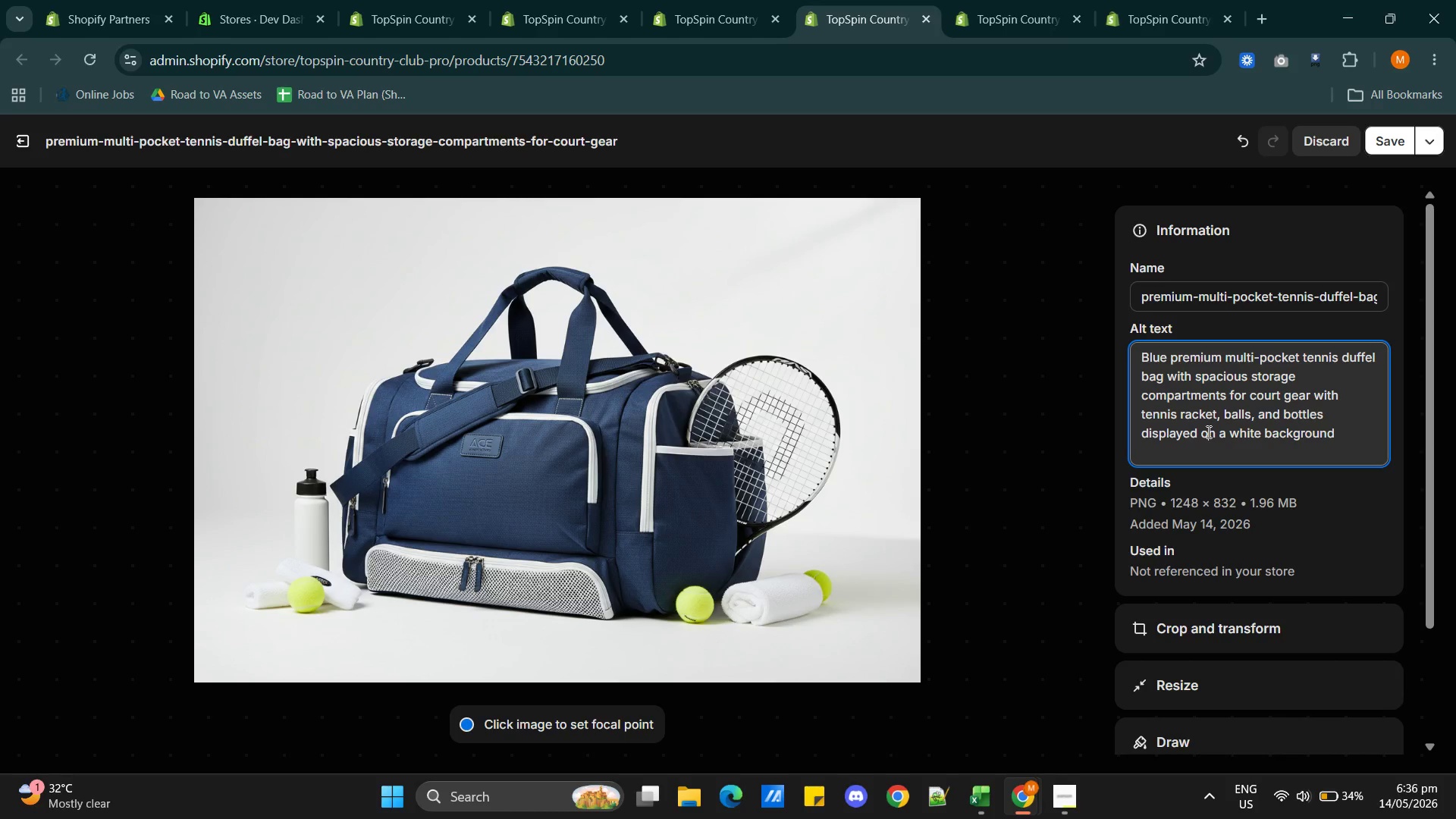 
left_click([1203, 435])
 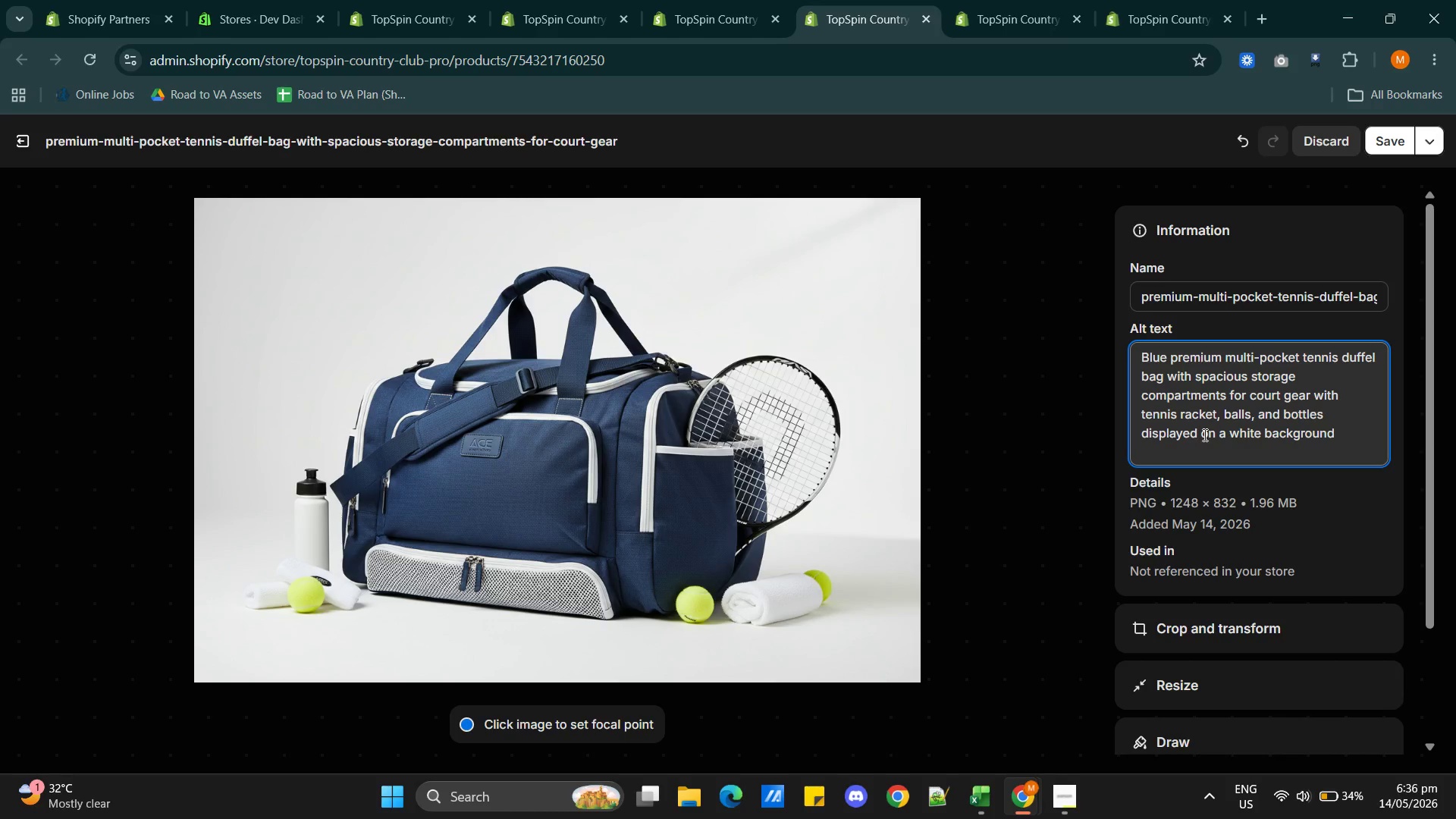 
key(Backspace)
 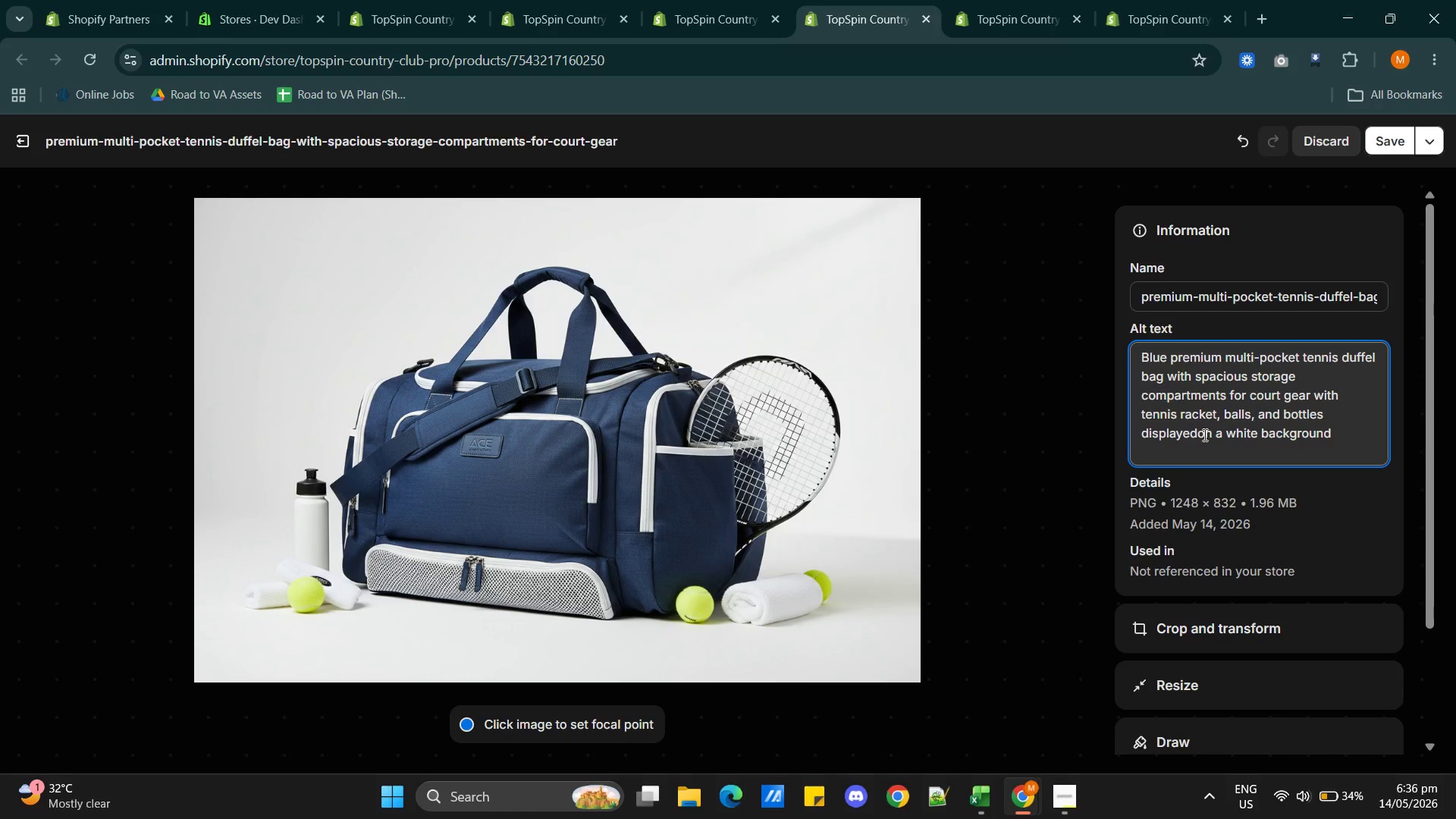 
key(Backspace)
 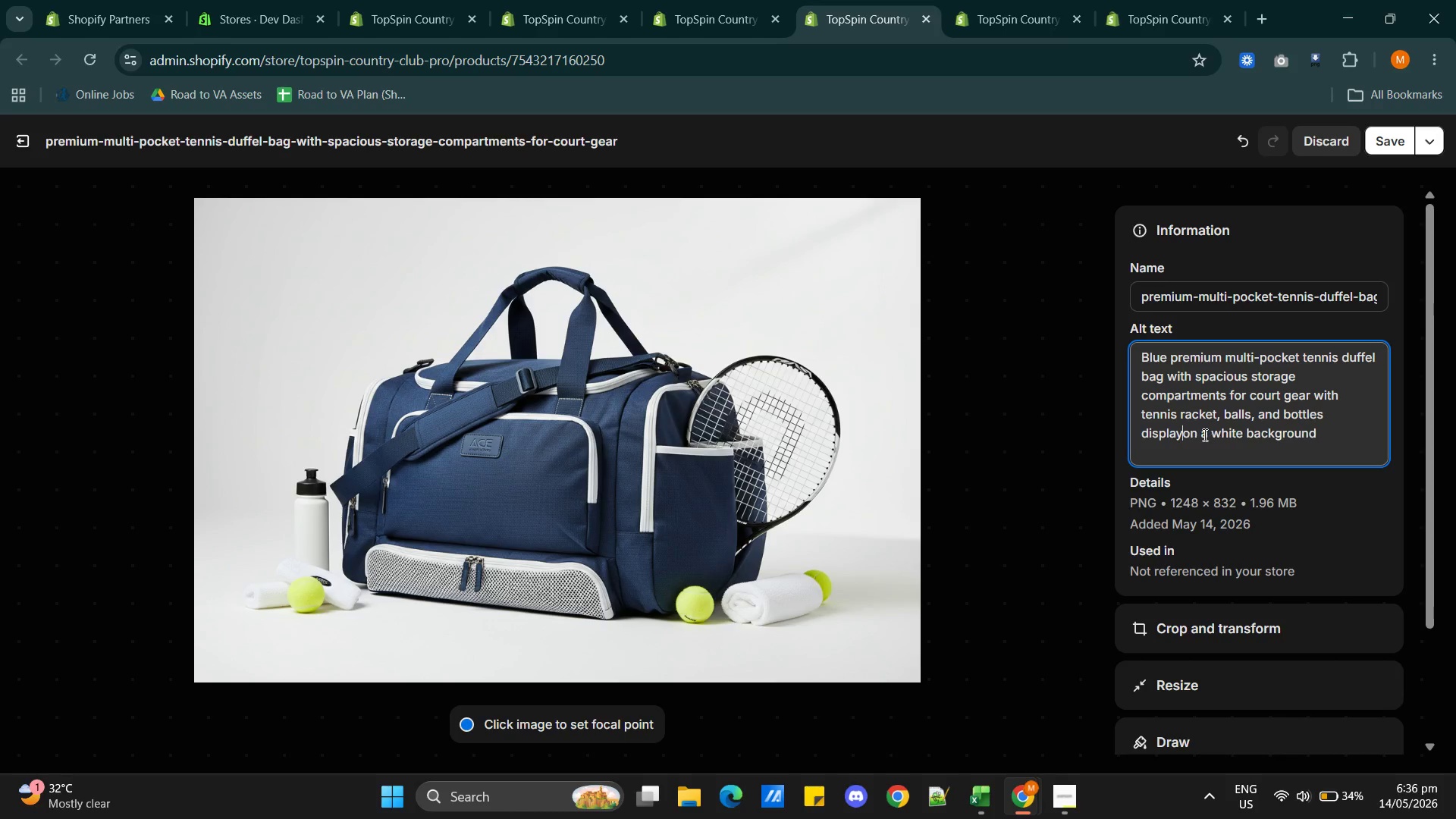 
key(Backspace)
 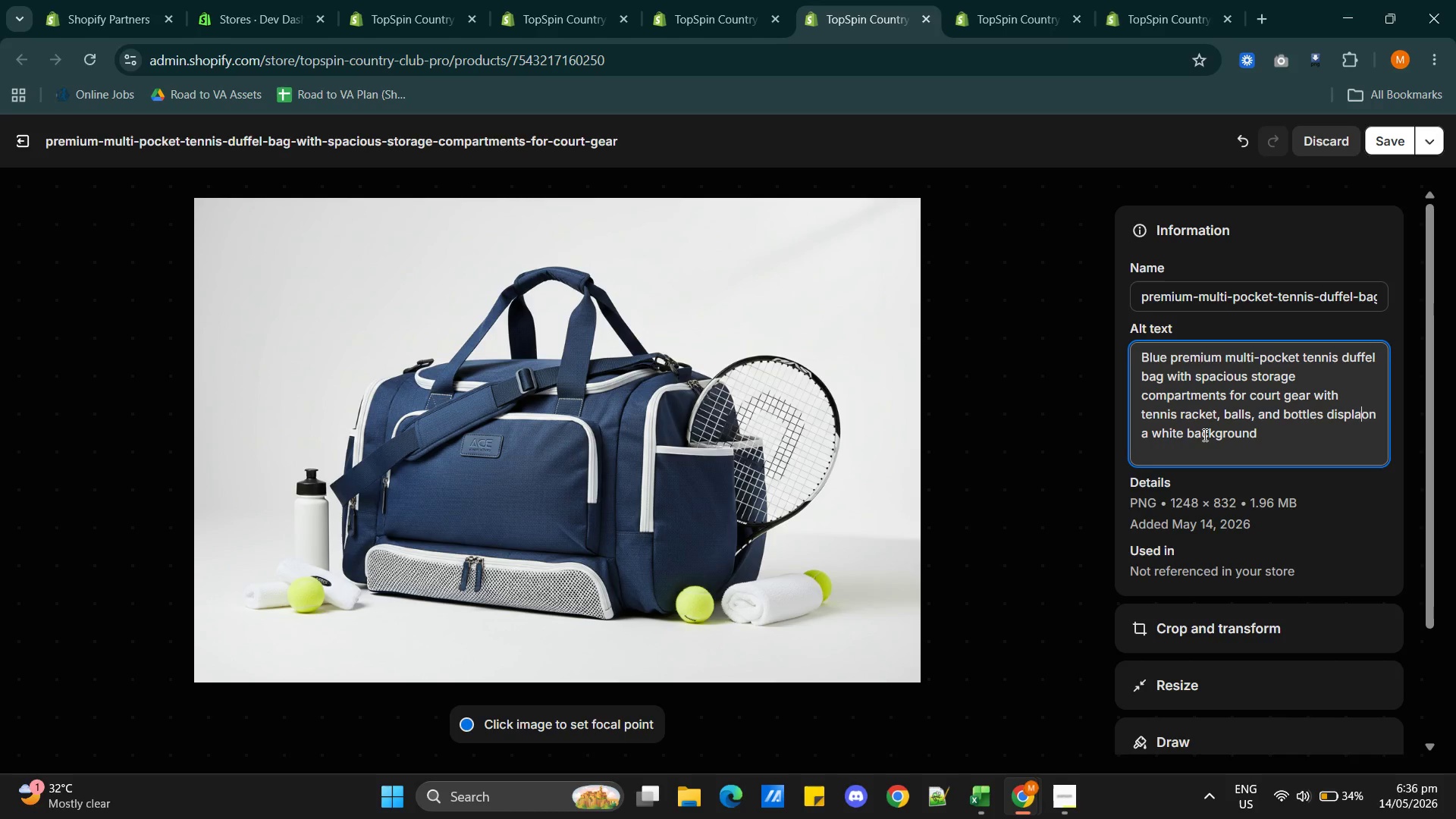 
key(Backspace)
 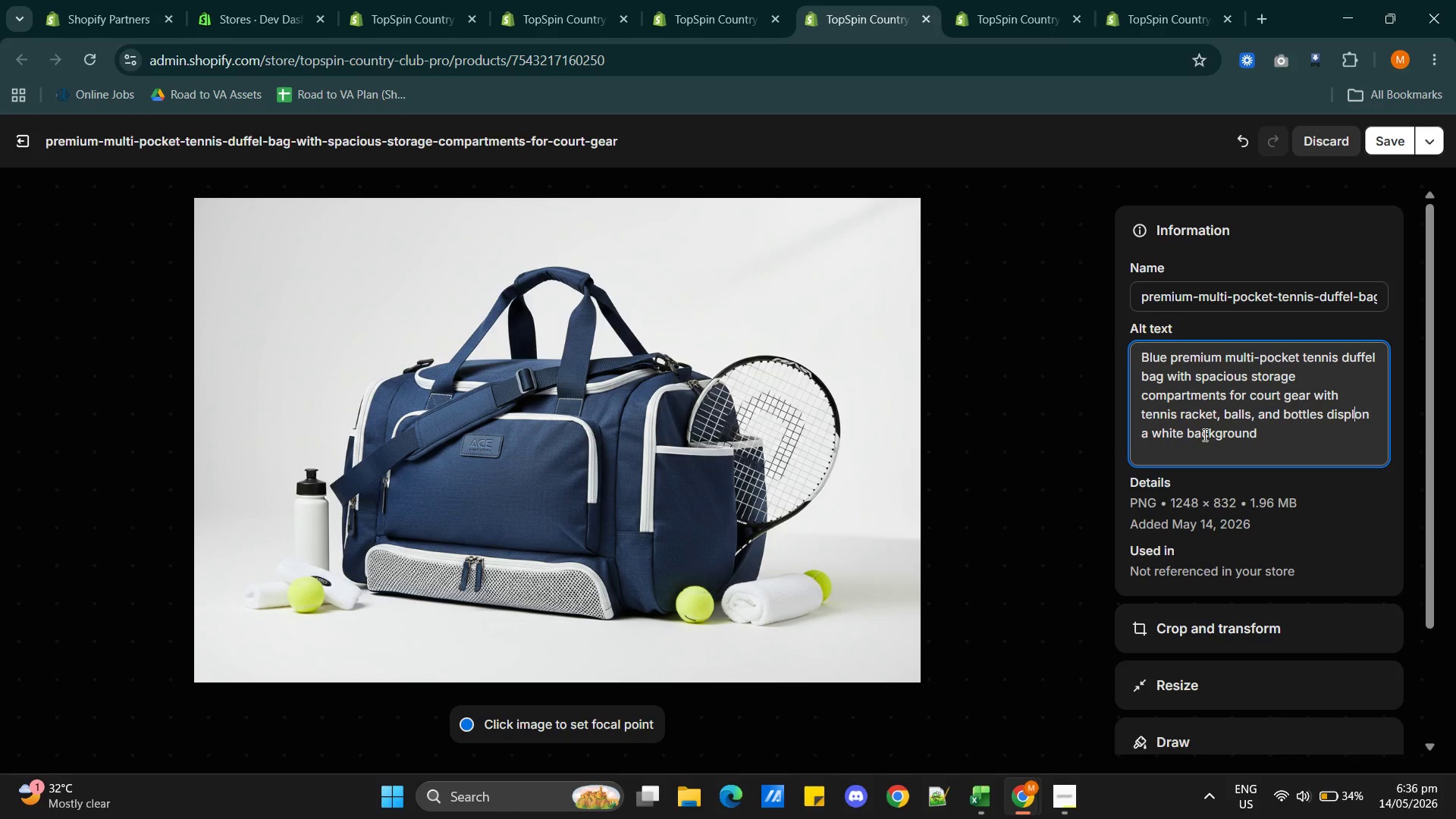 
key(Backspace)
 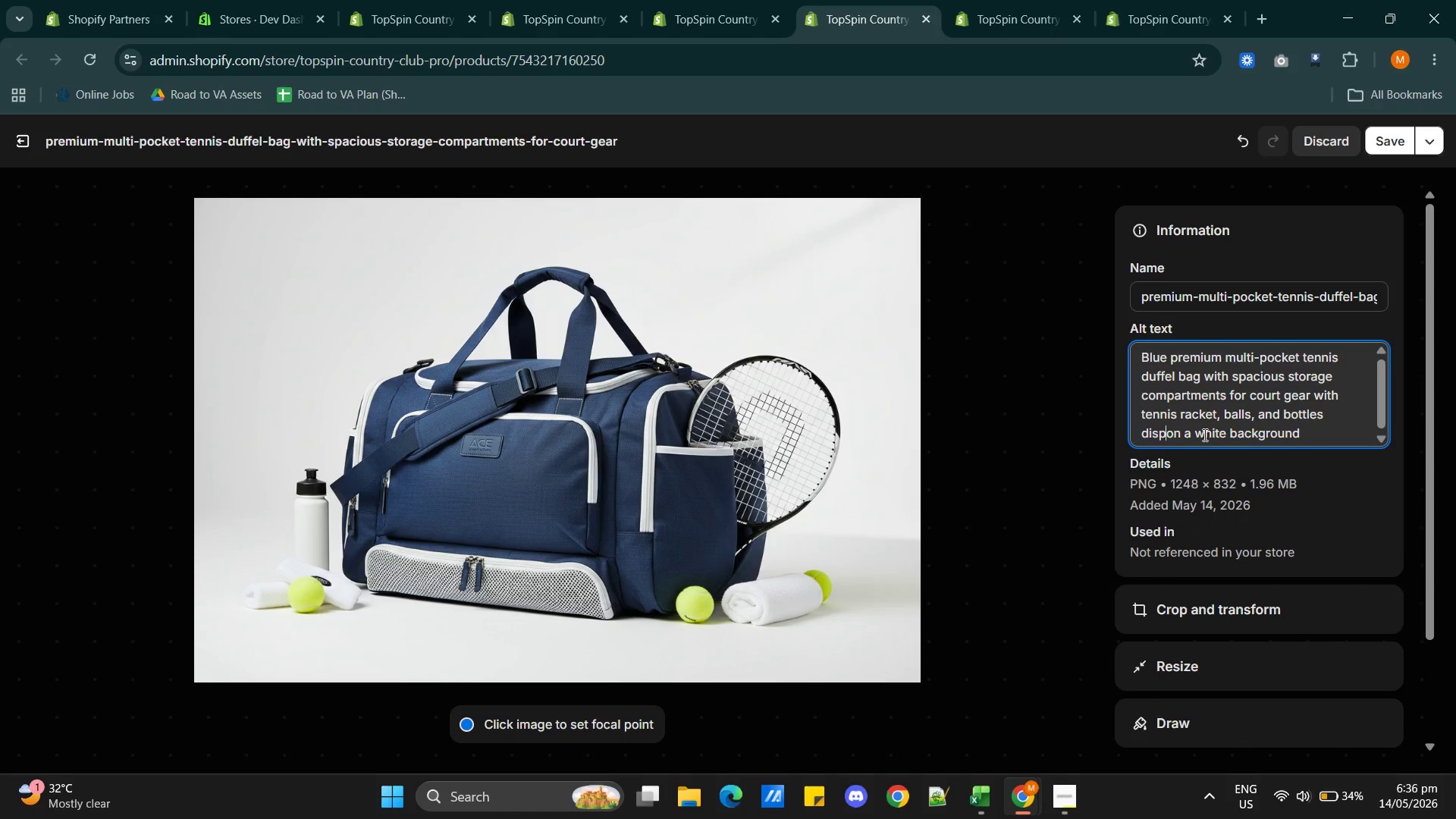 
key(Backspace)
 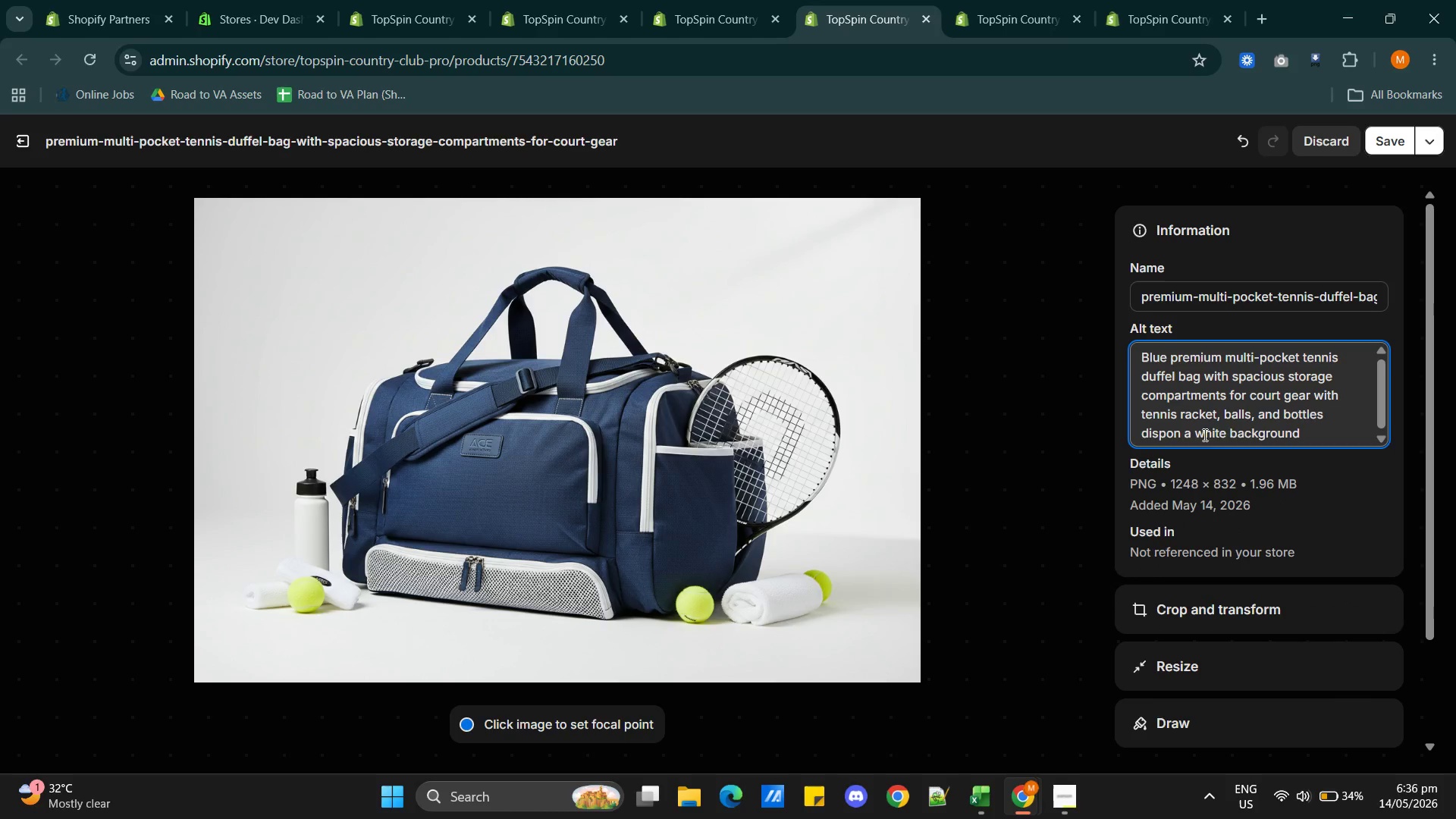 
key(Backspace)
 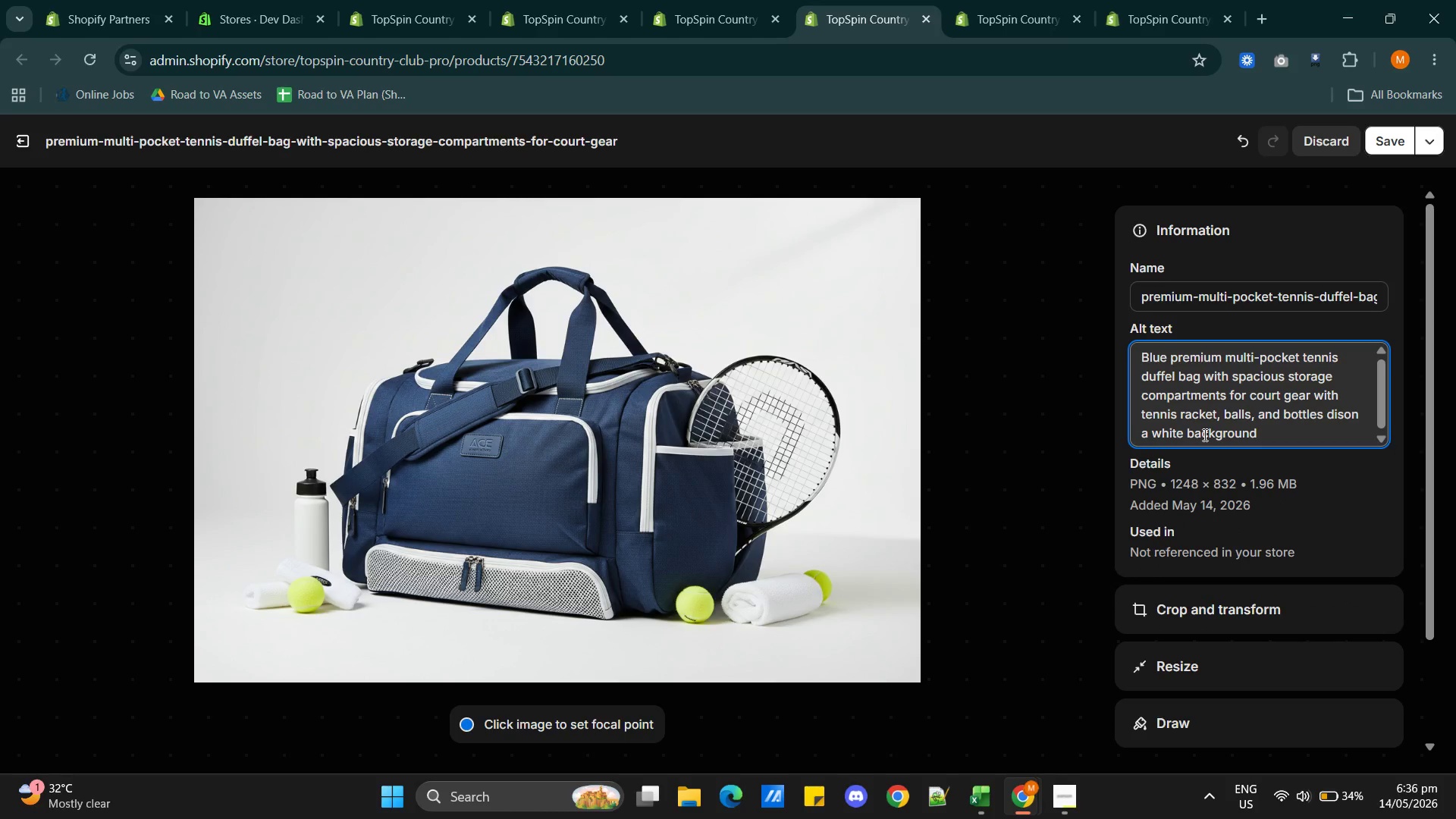 
key(Backspace)
 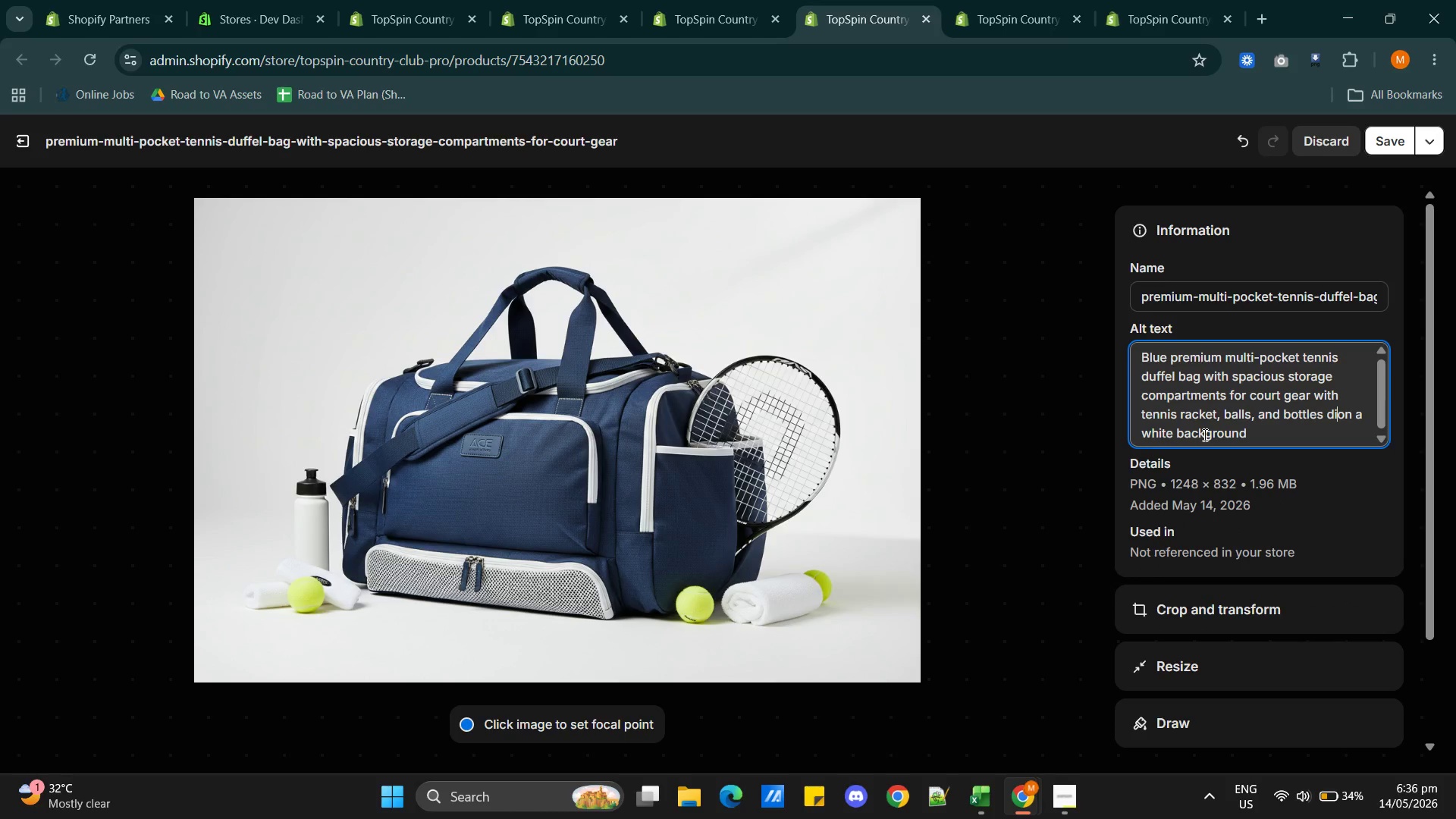 
key(Backspace)
 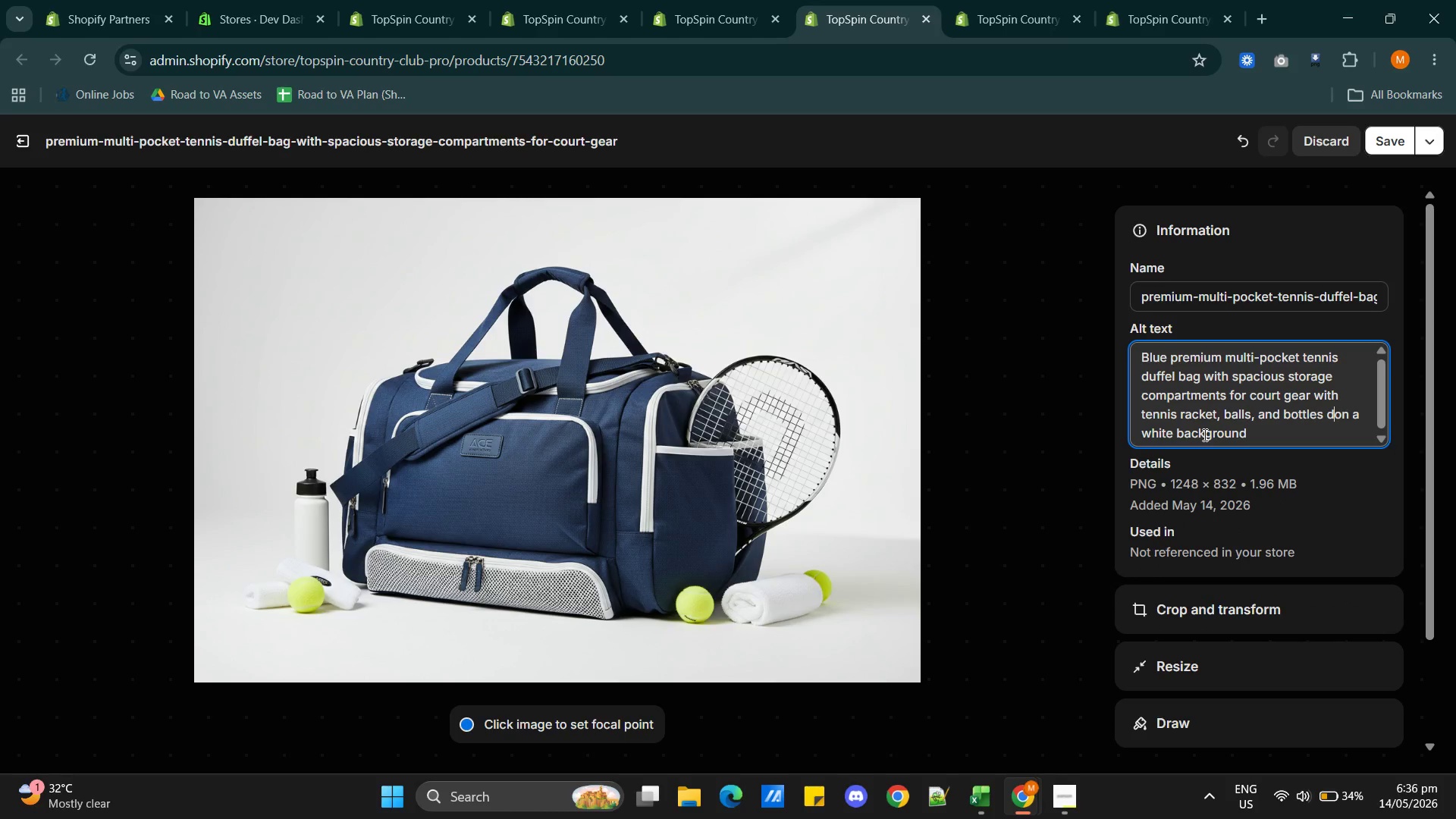 
key(Backspace)
 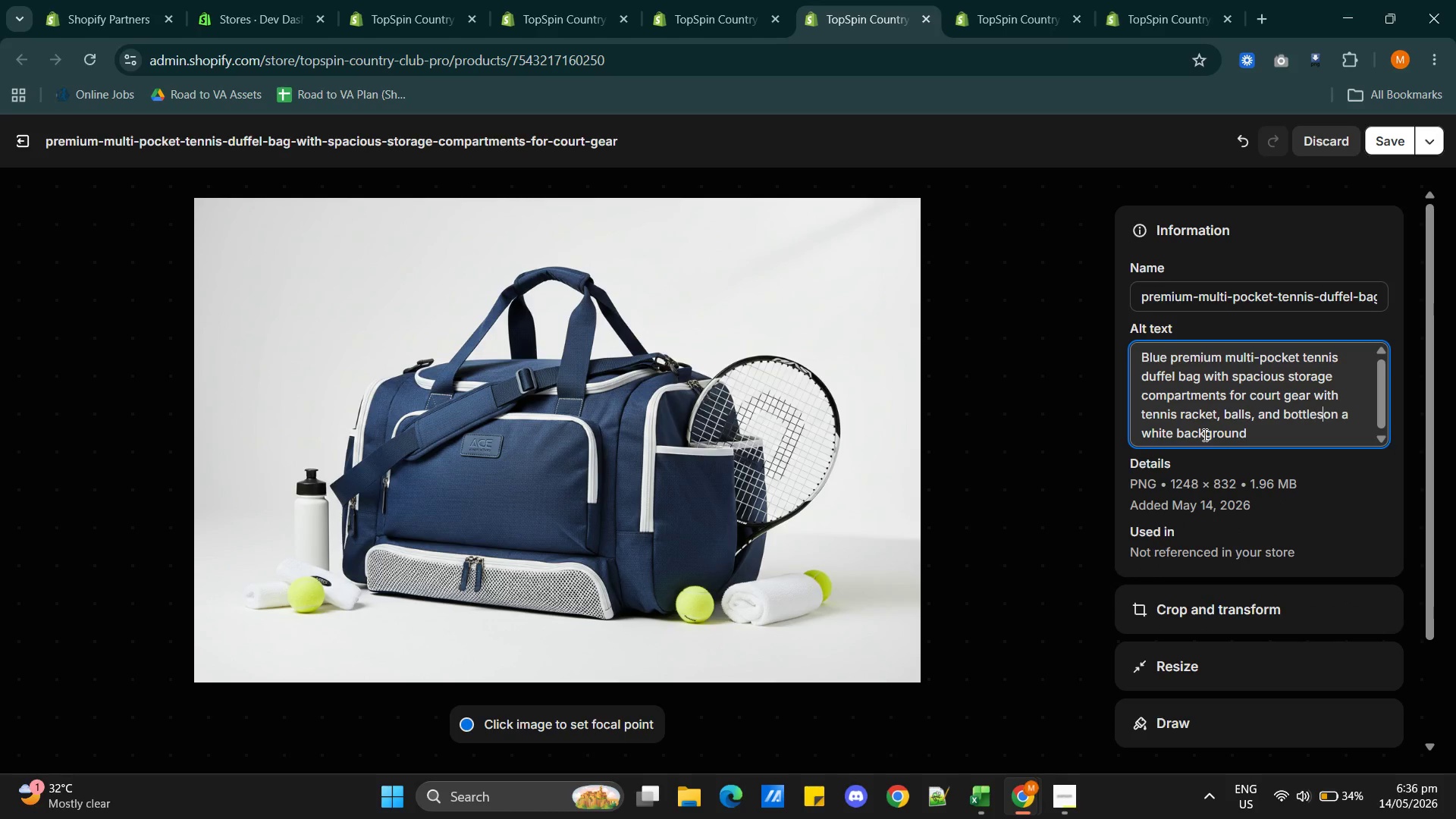 
key(Backspace)
 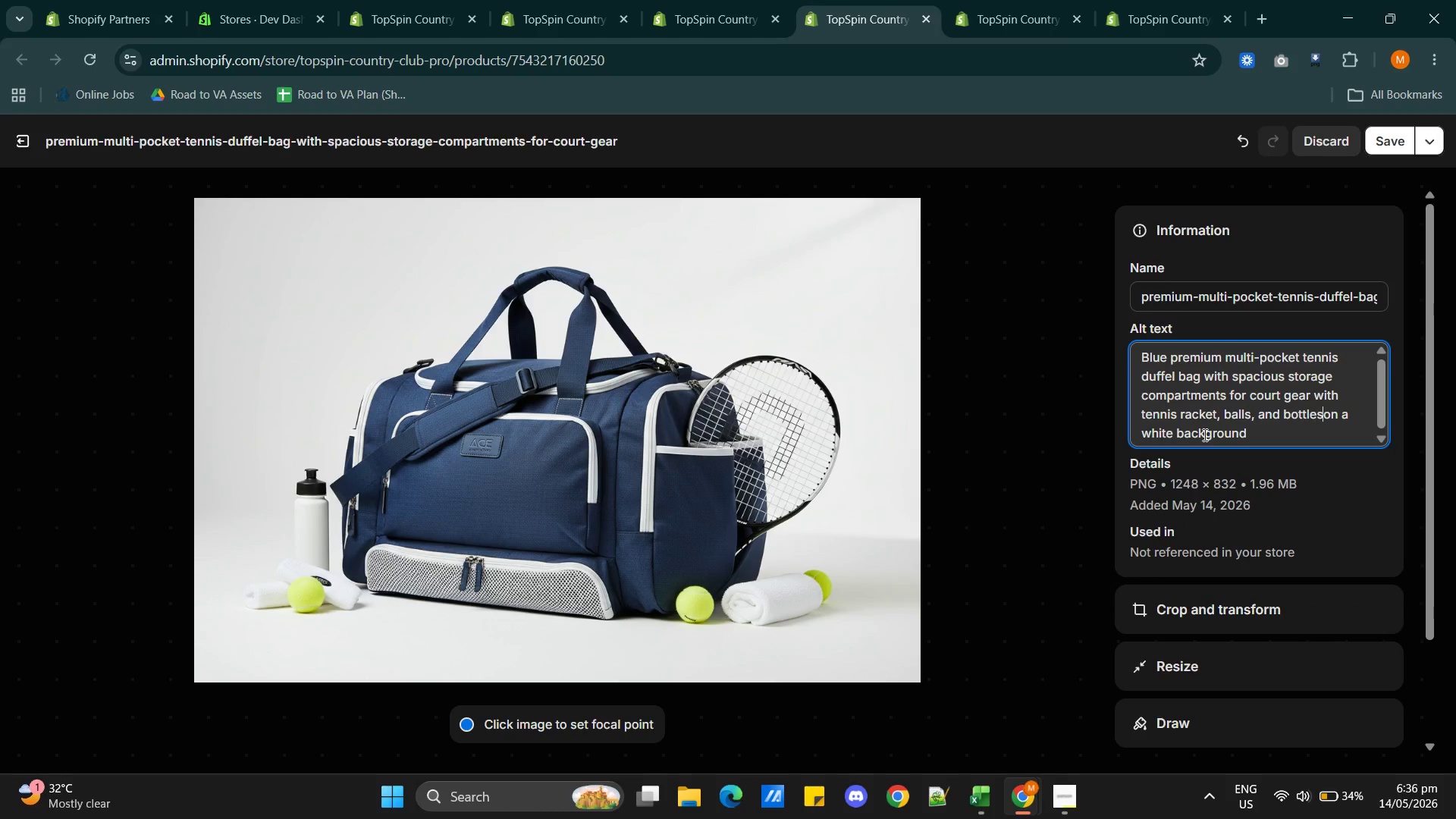 
key(Space)
 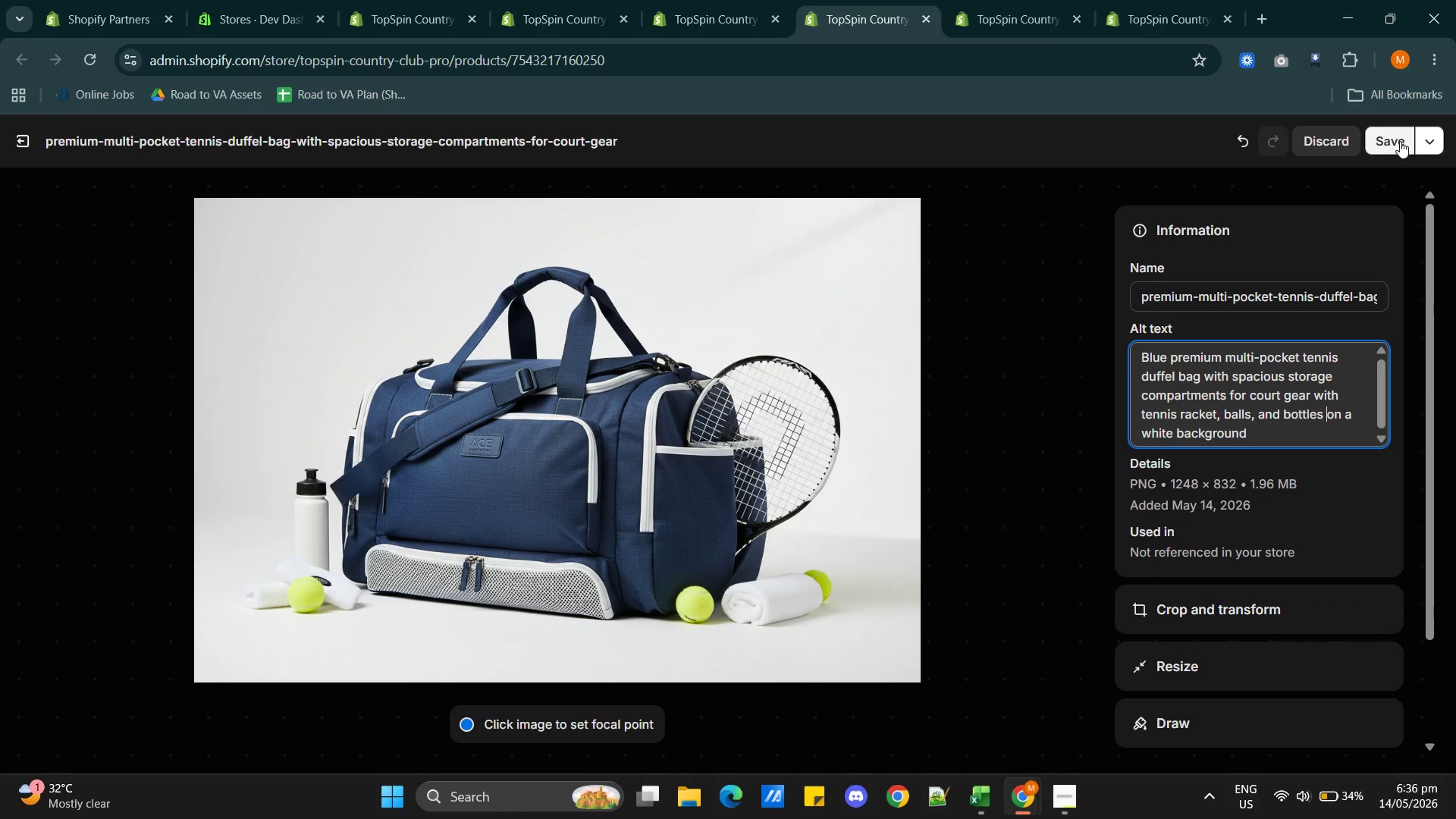 
left_click([1395, 139])
 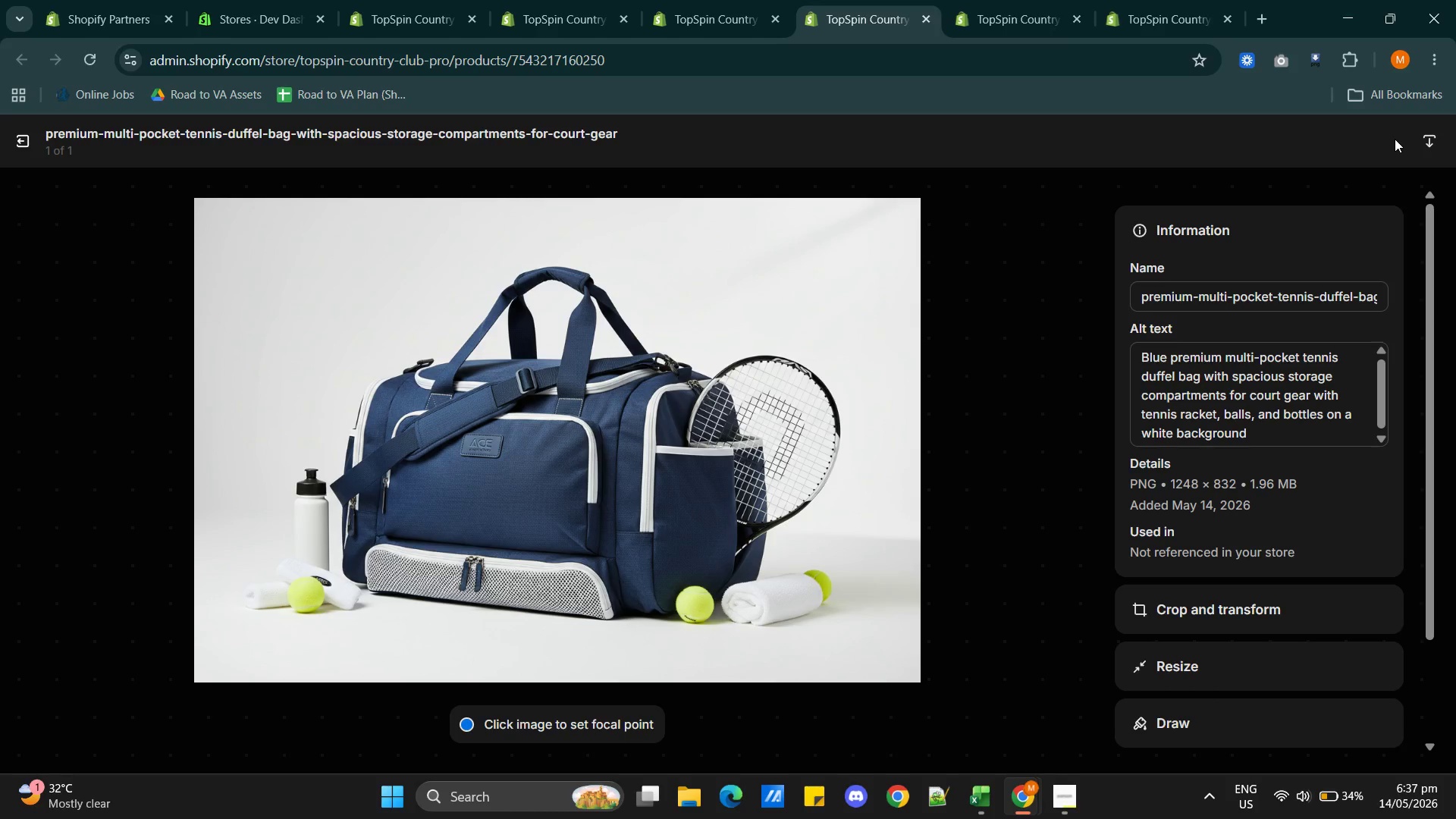 
wait(13.12)
 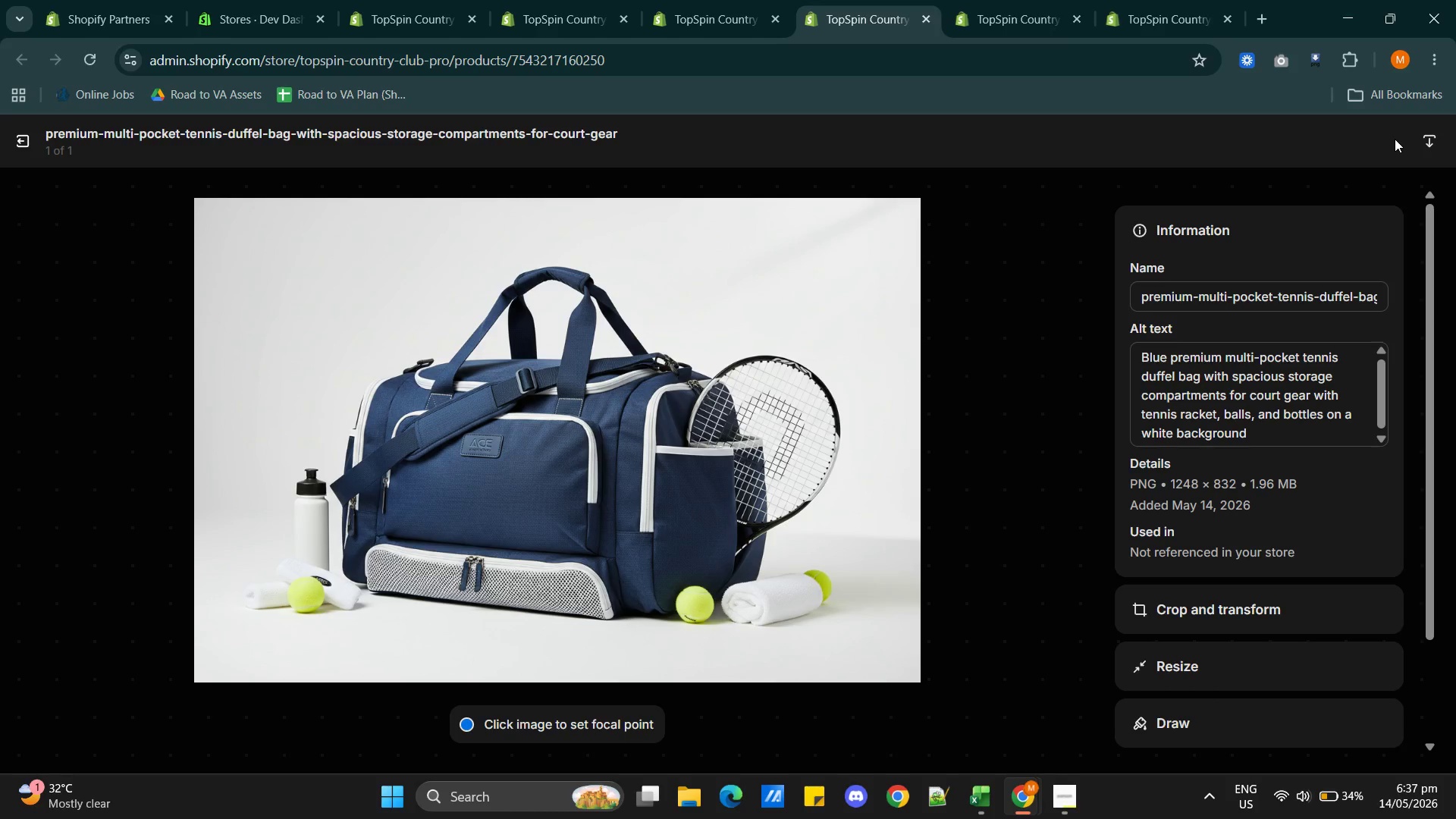 
left_click([20, 143])
 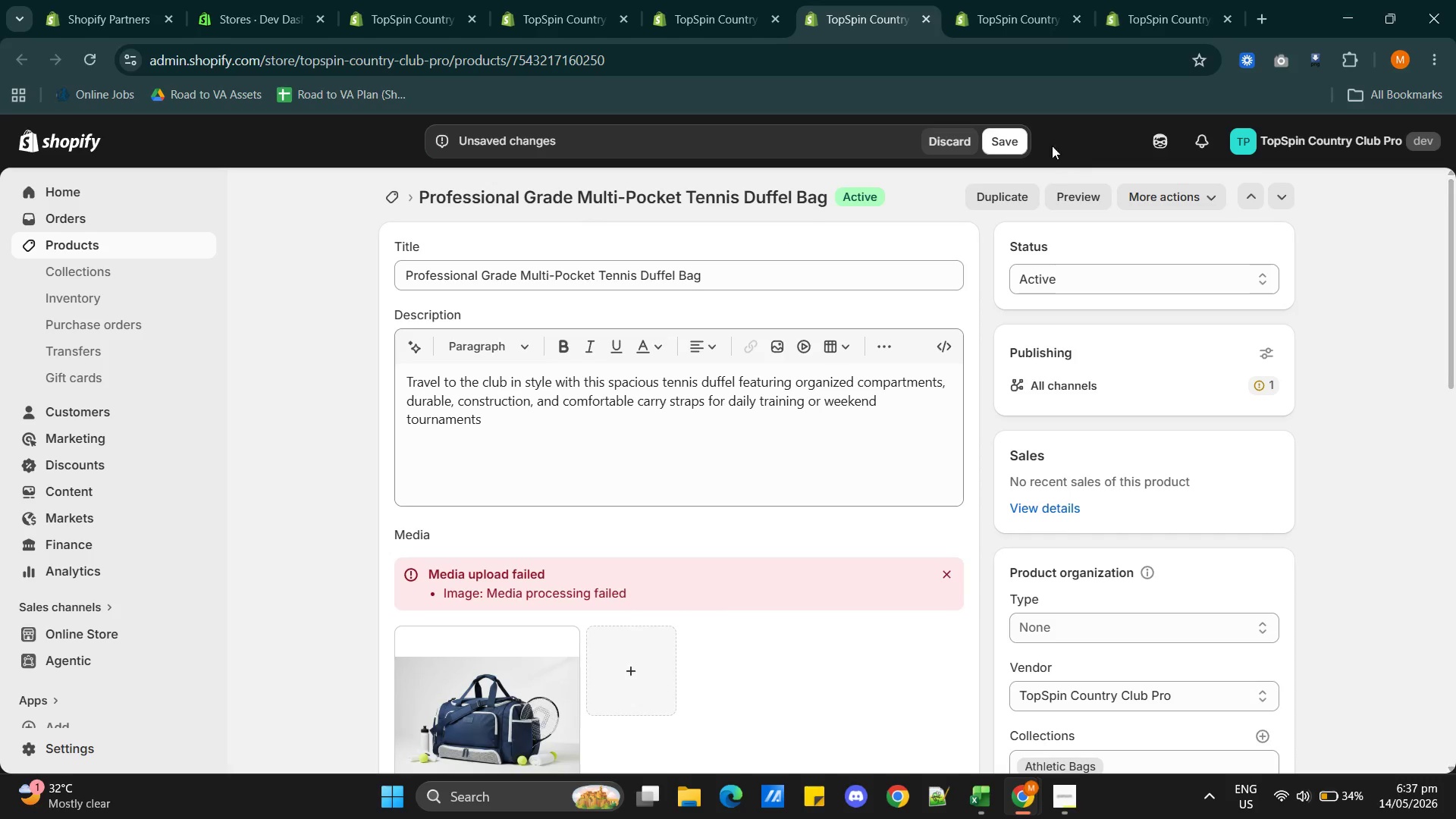 
left_click([1006, 149])
 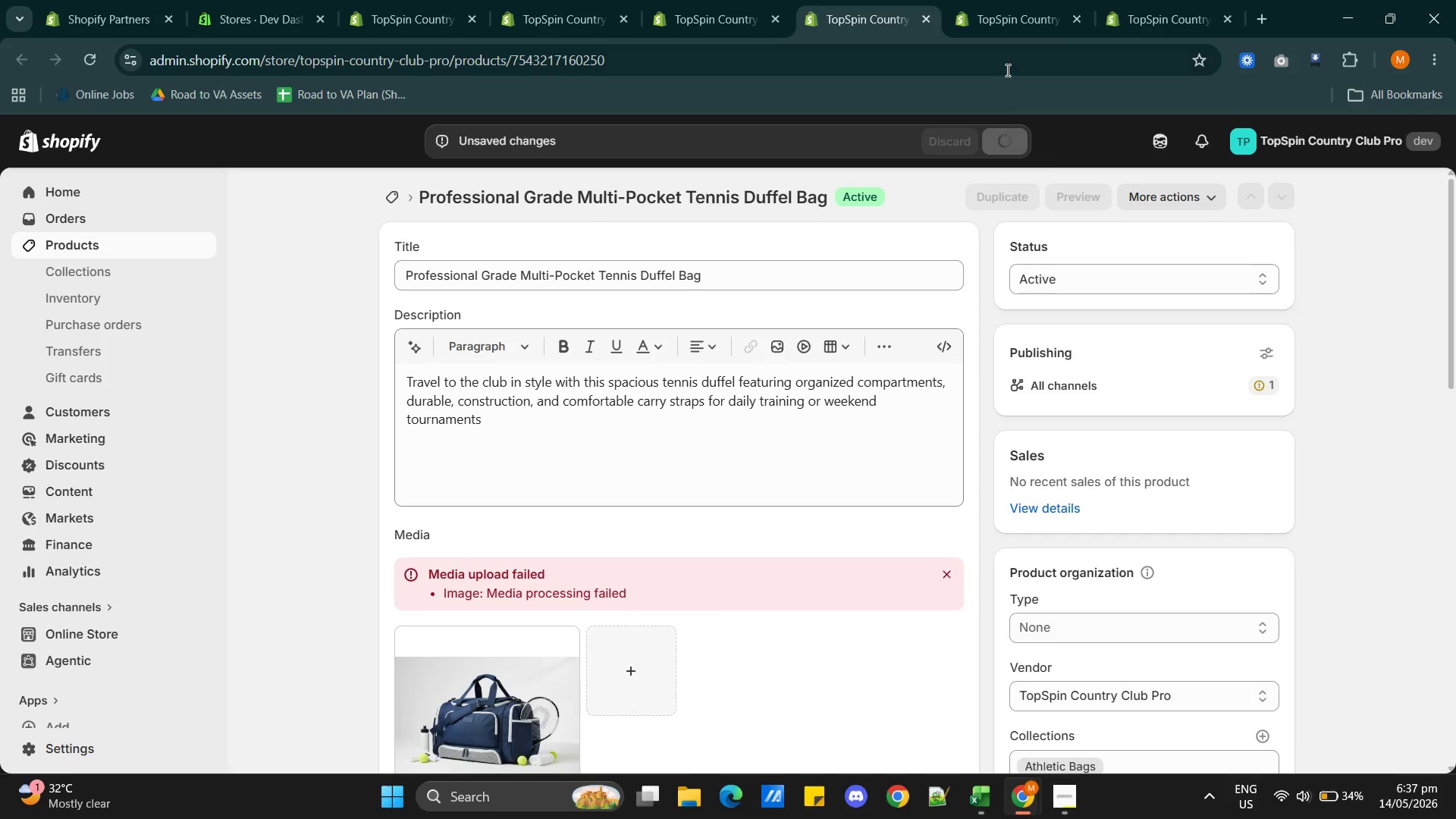 
left_click([994, 23])
 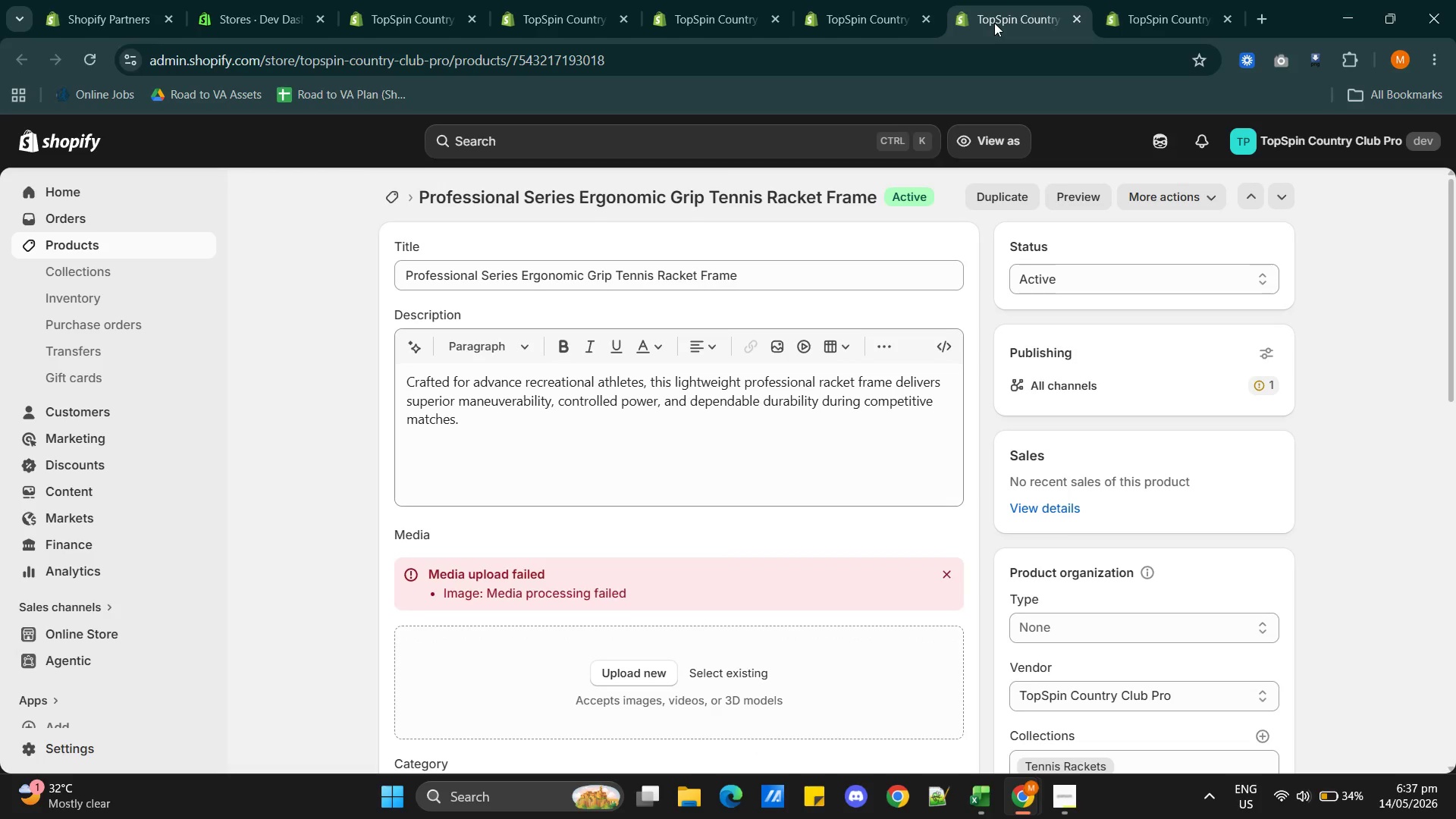 
key(Alt+Tab)
 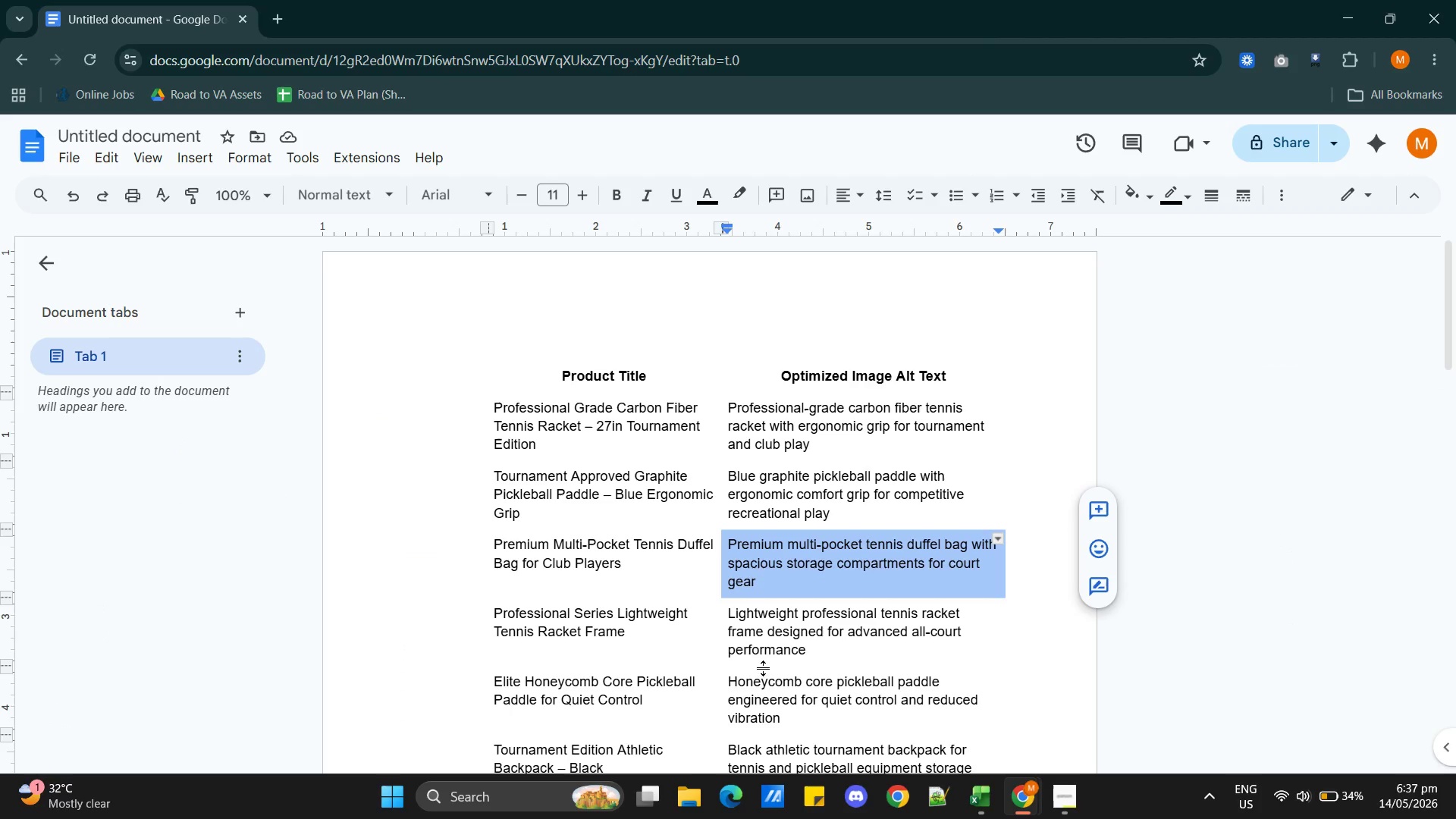 
double_click([767, 628])
 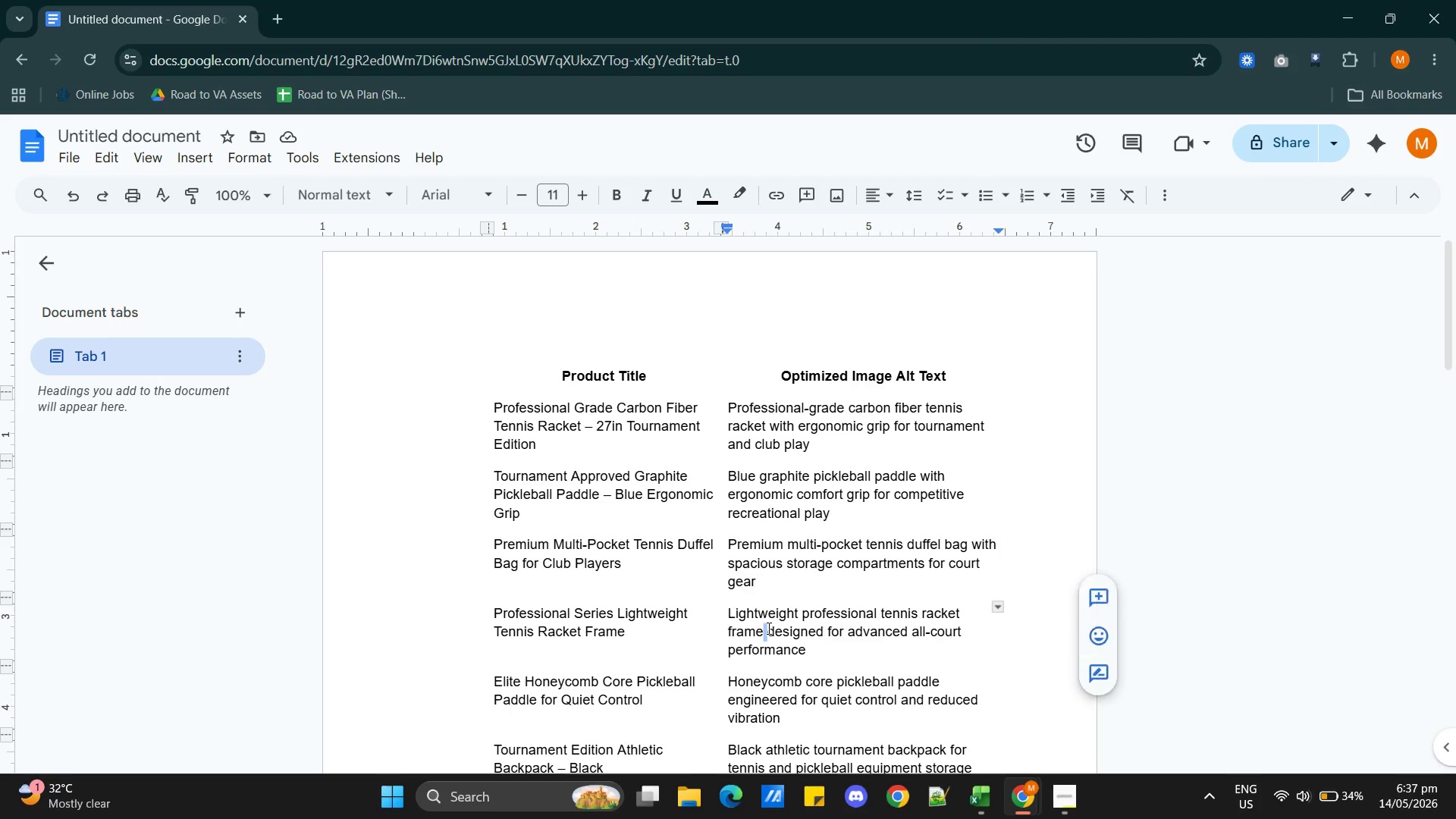 
triple_click([767, 628])
 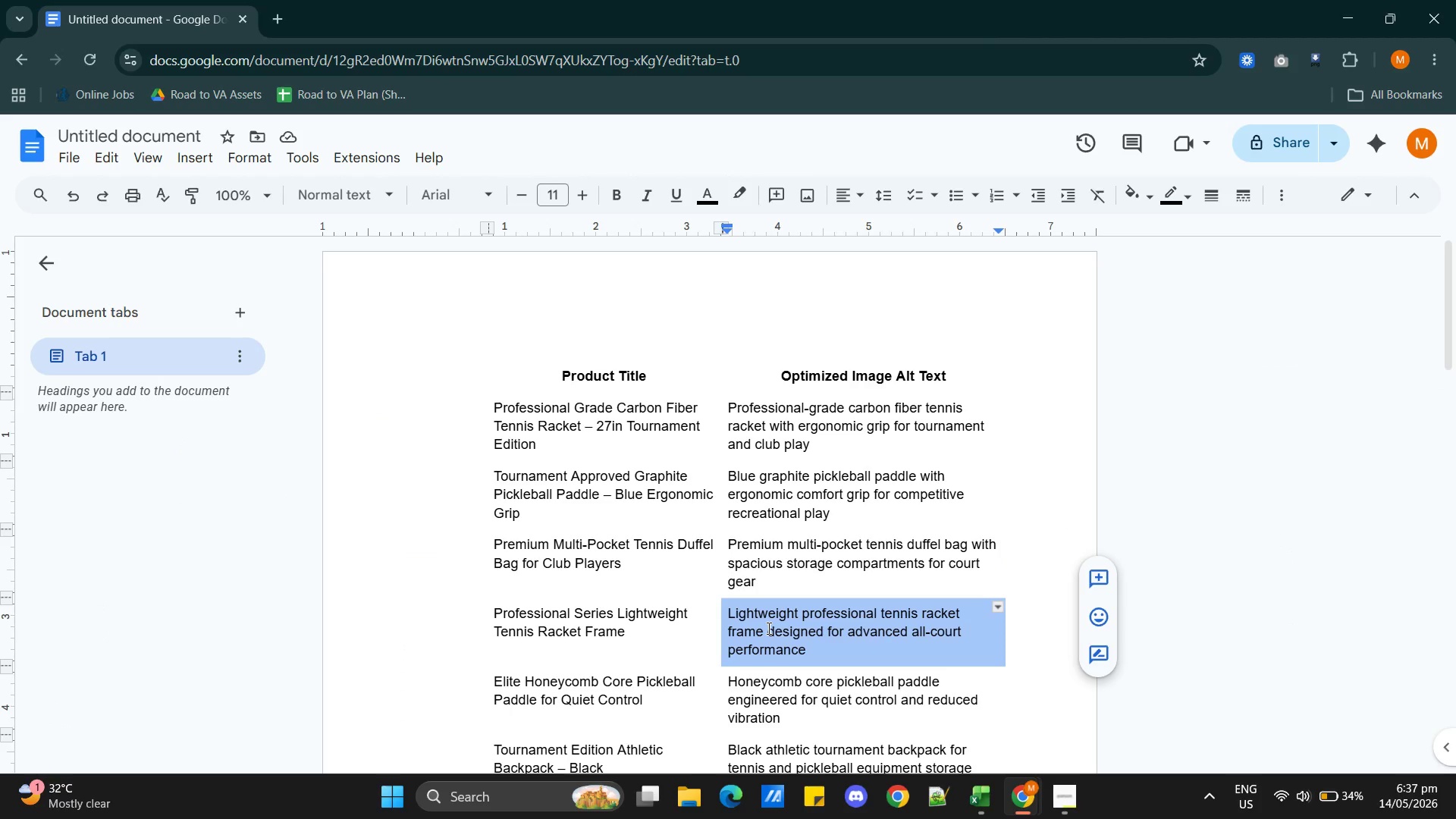 
key(Control+C)
 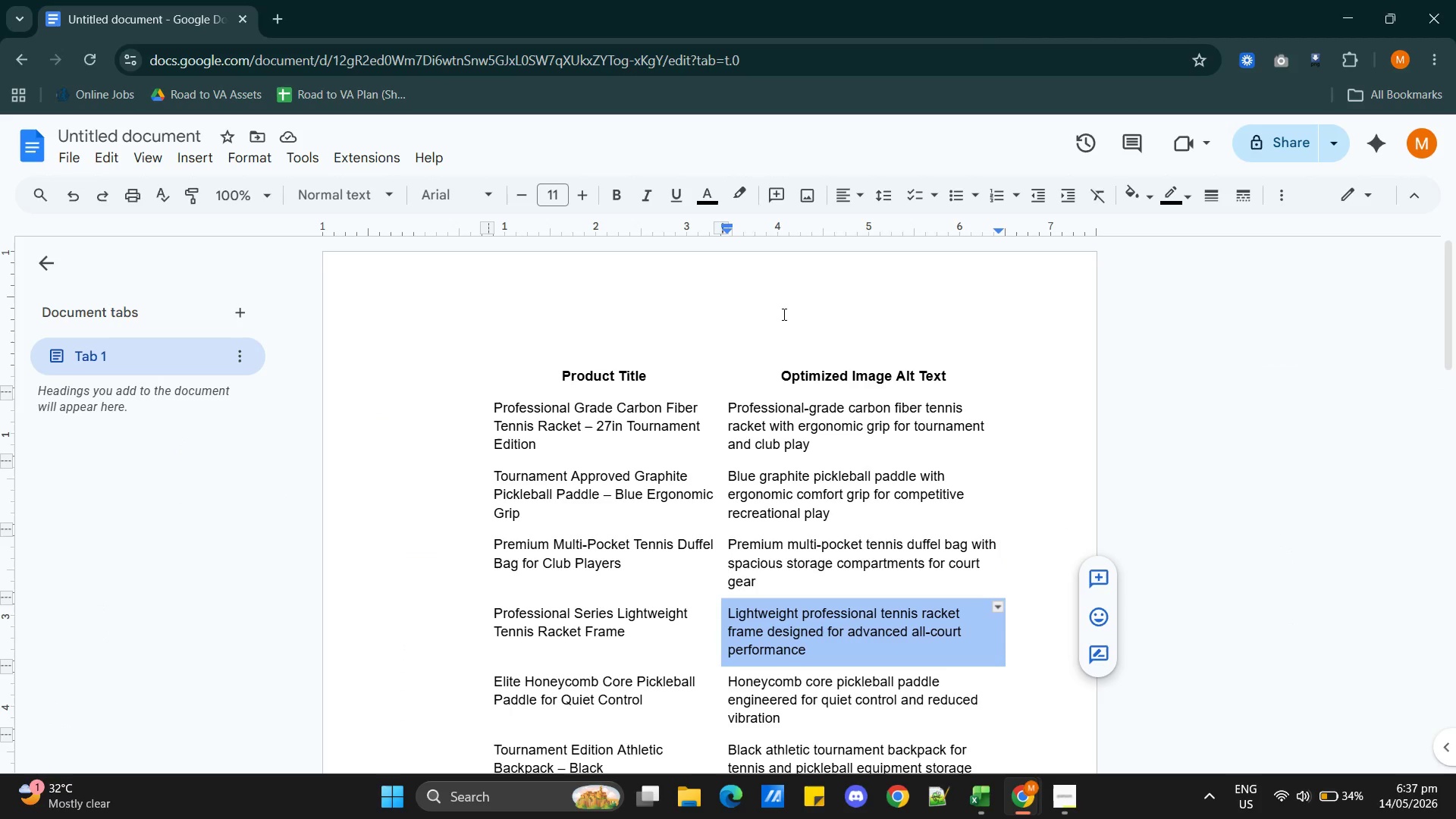 
key(Alt+AltLeft)
 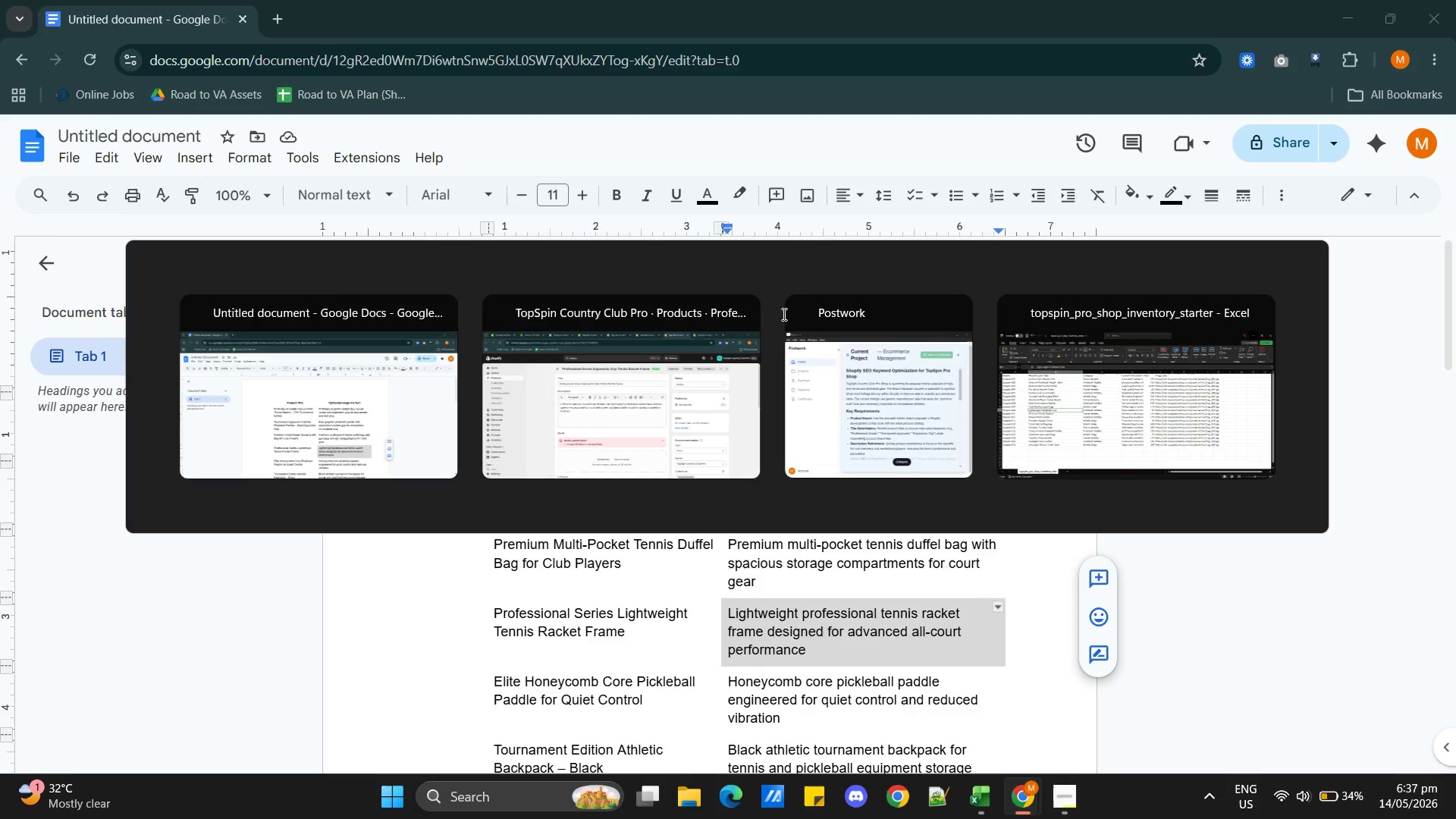 
key(Alt+Tab)
 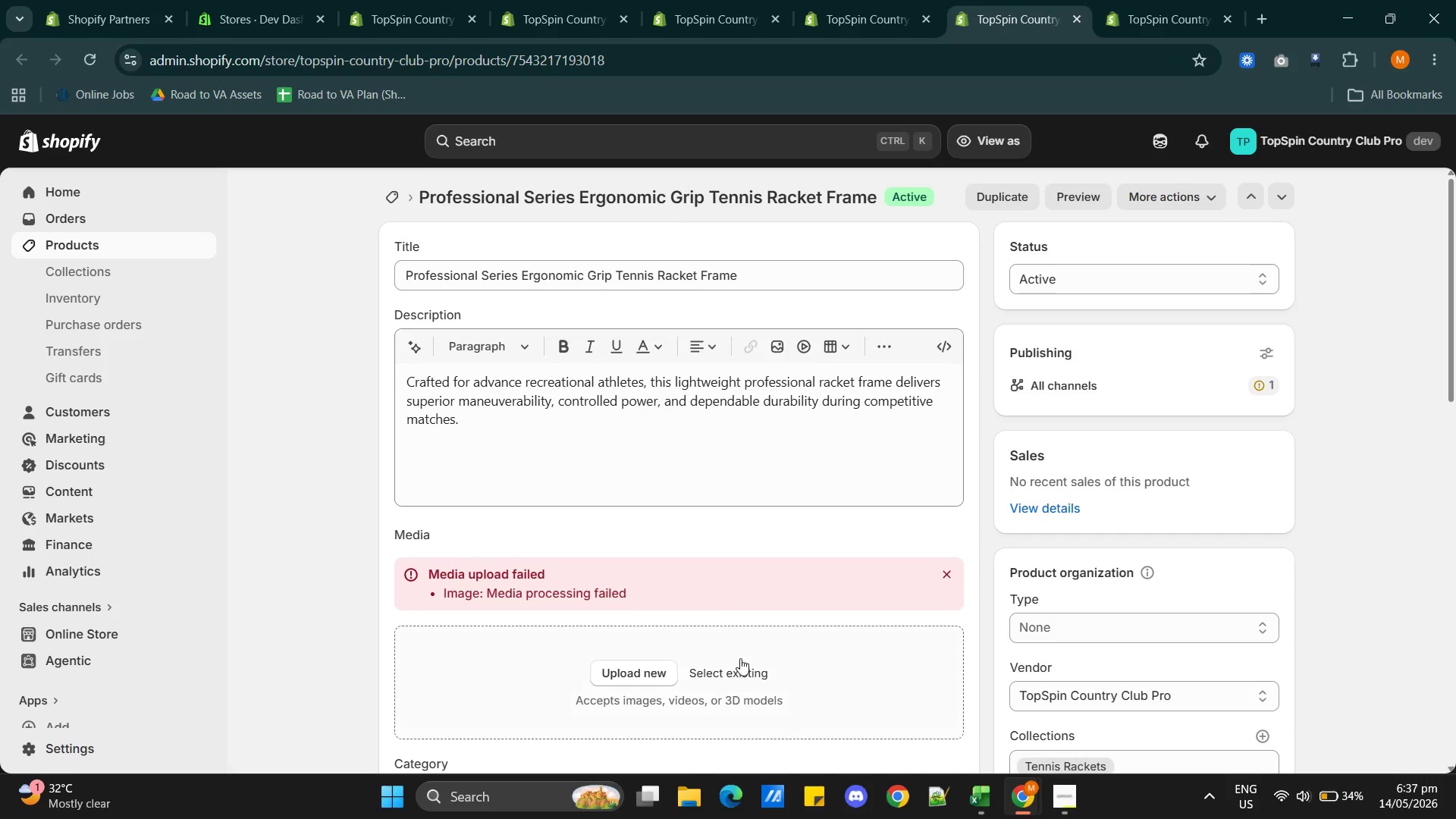 
left_click([733, 678])
 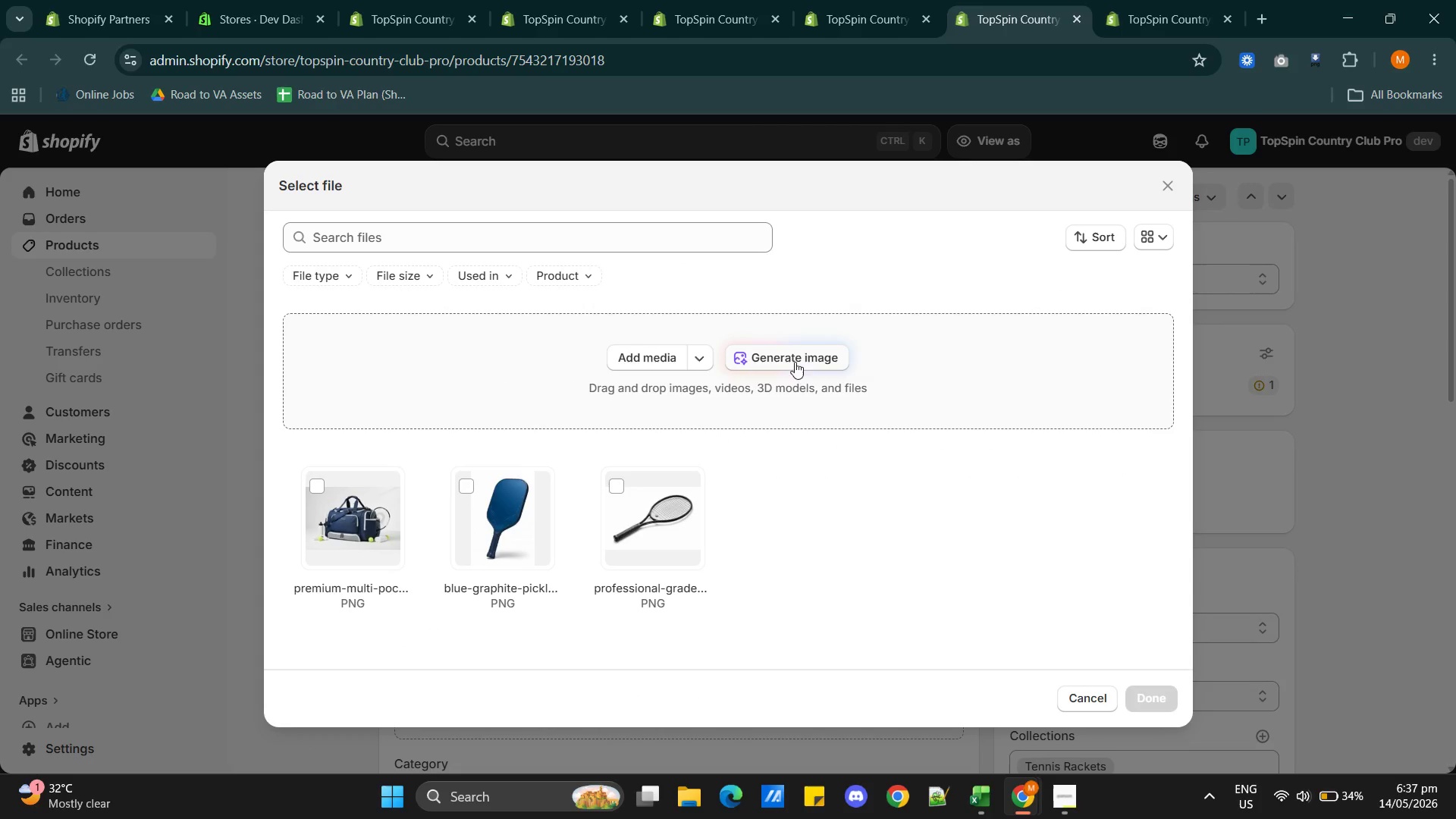 
left_click([794, 356])
 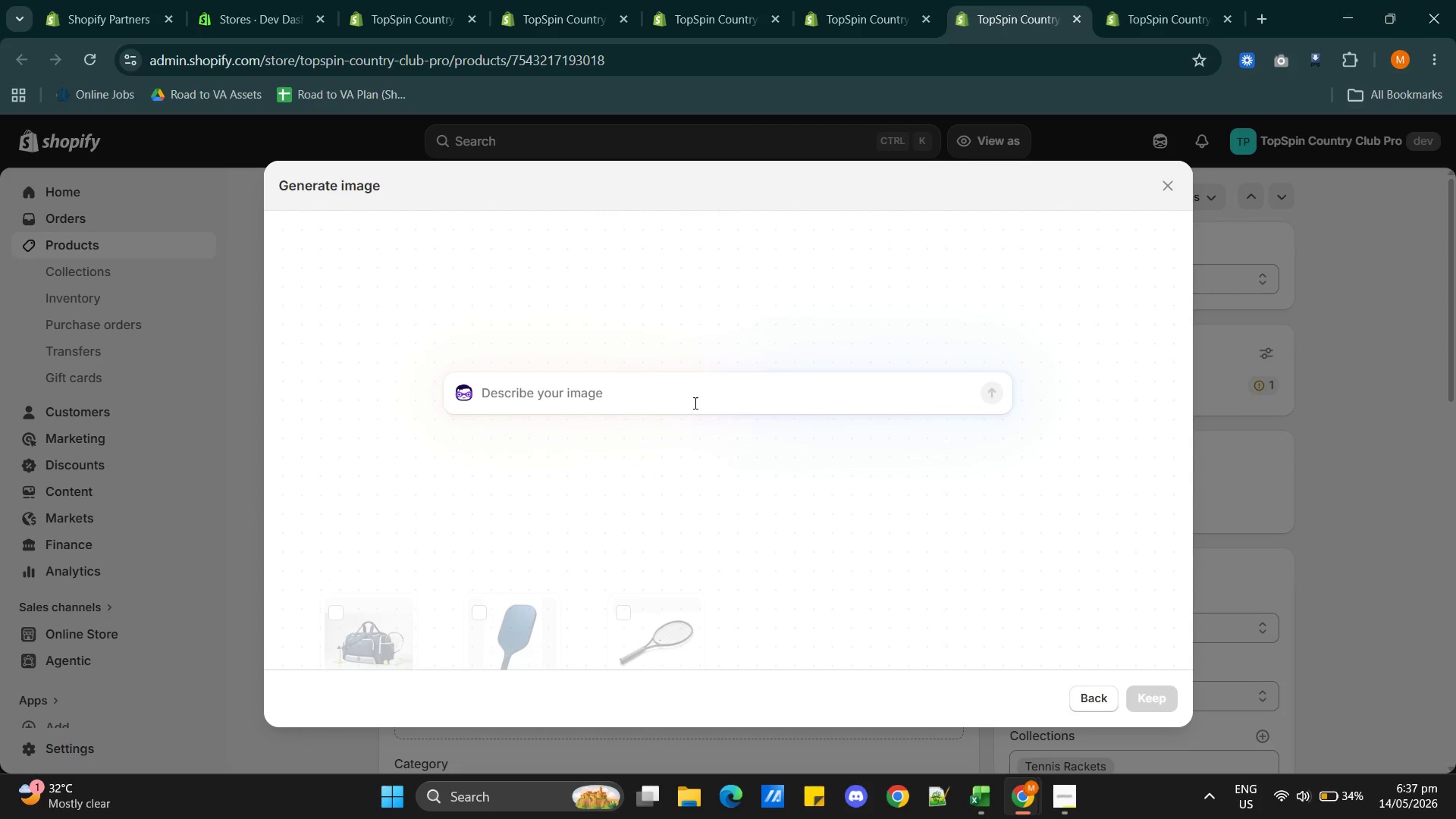 
left_click([694, 395])
 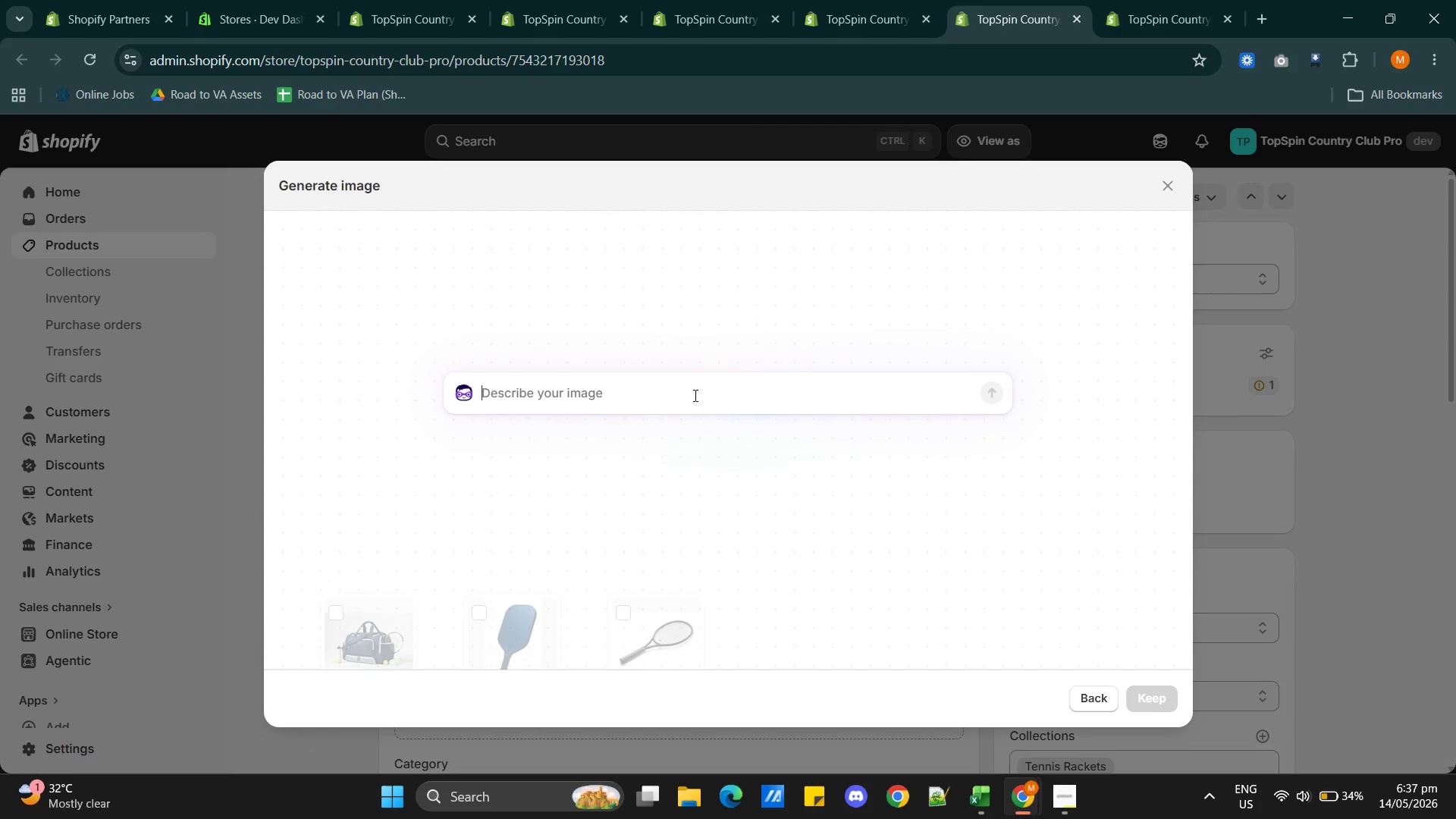 
key(Control+V)
 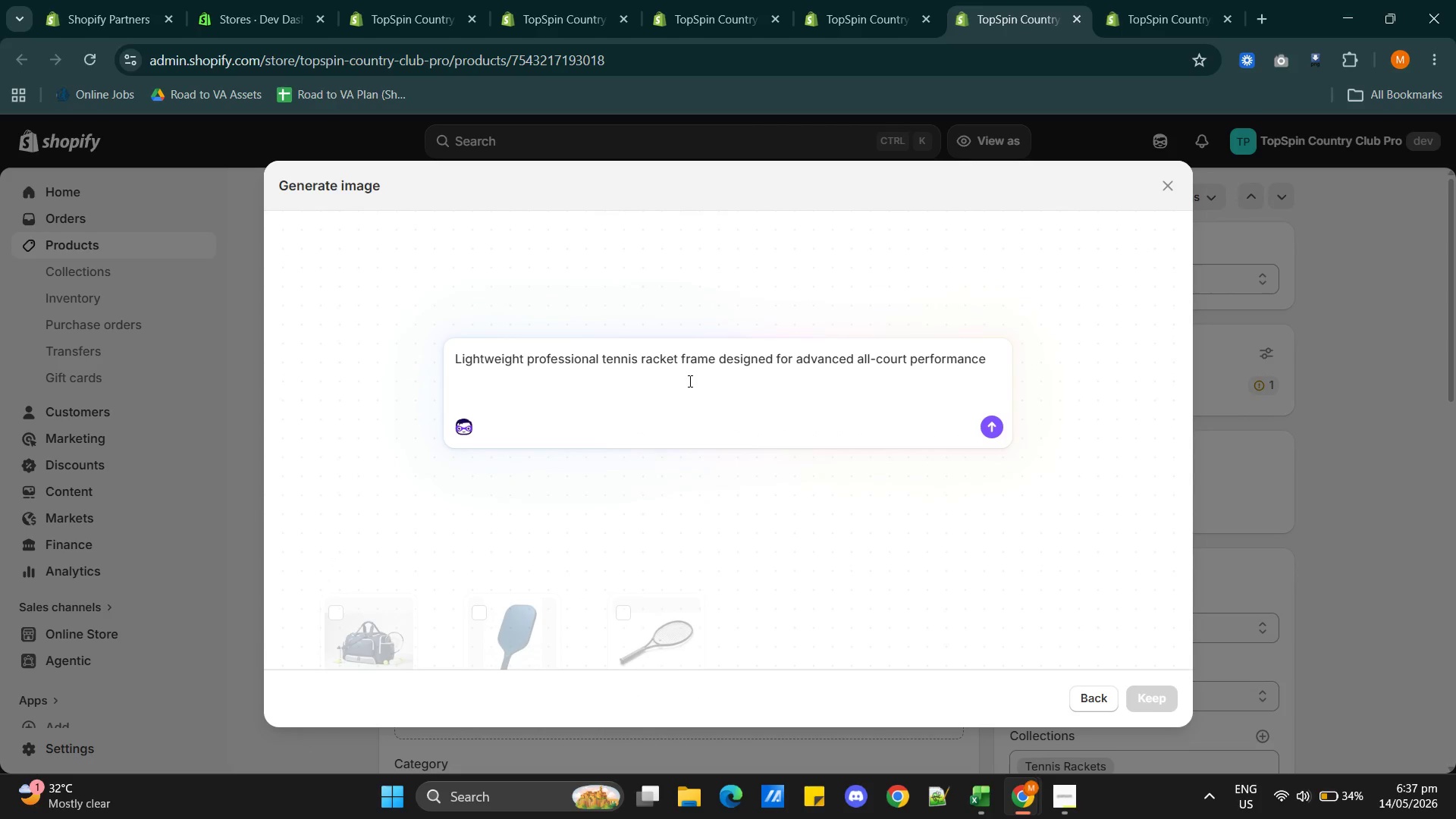 
key(Backspace)
 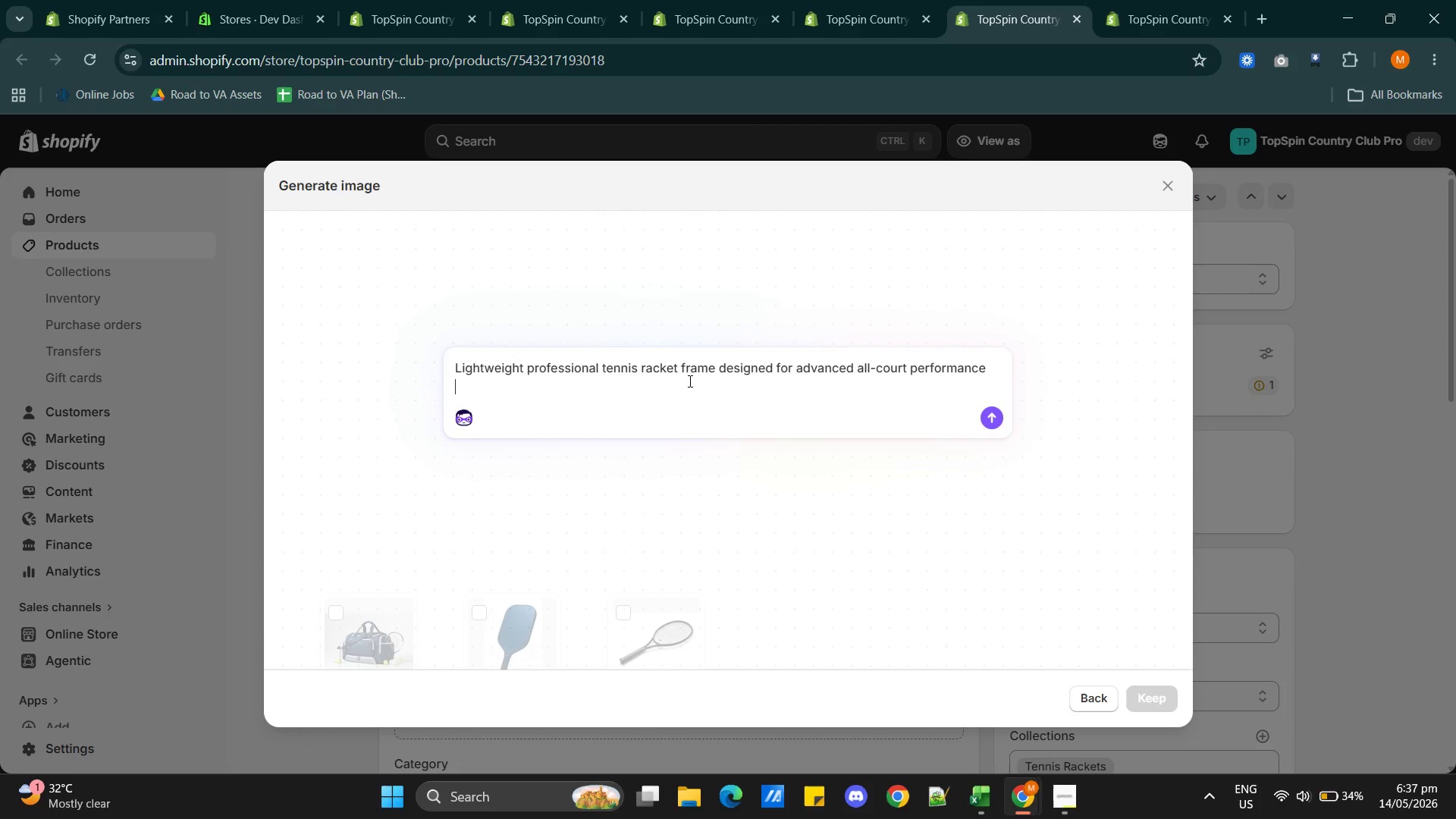 
key(Backspace)
 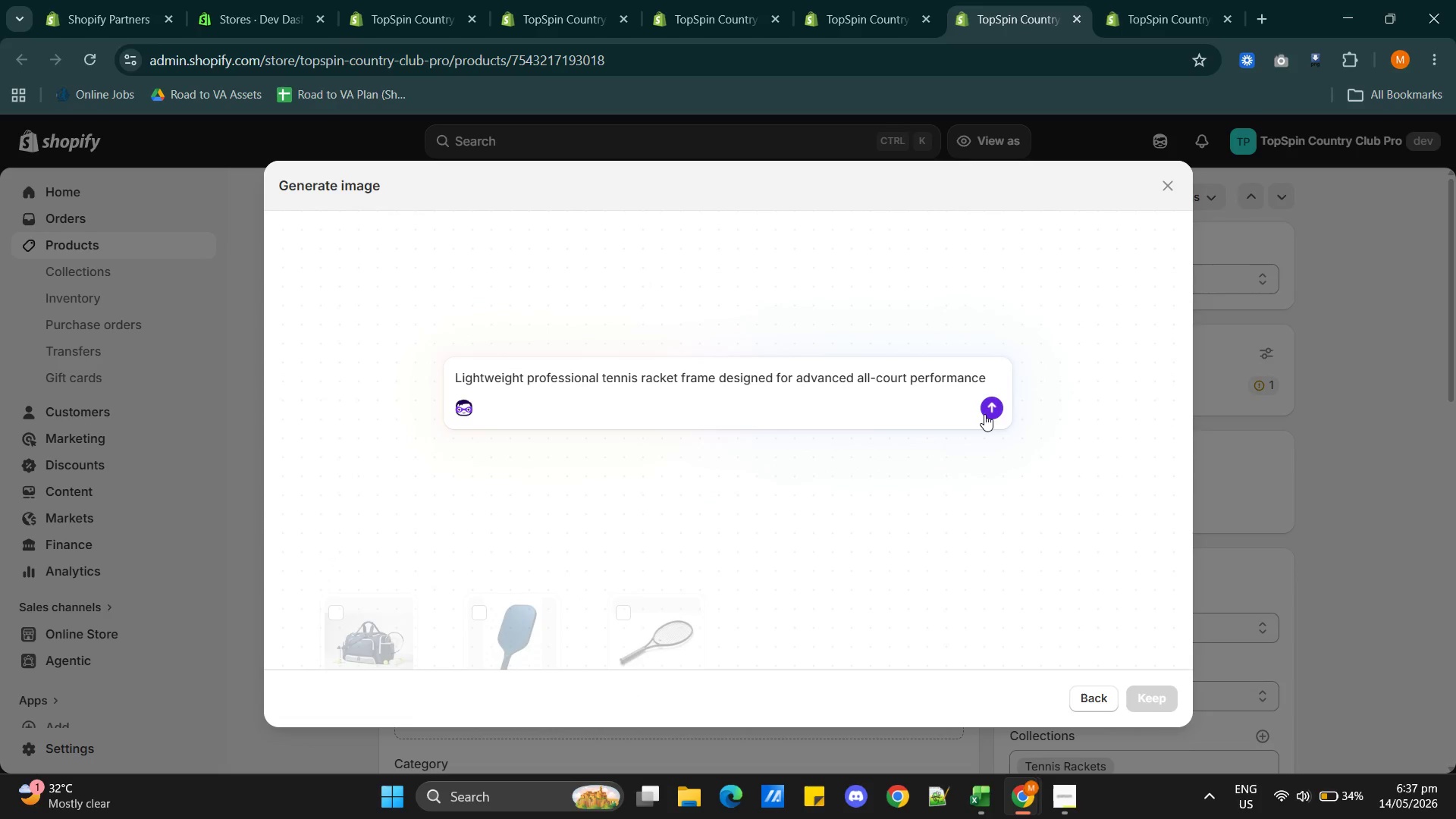 
left_click([984, 414])
 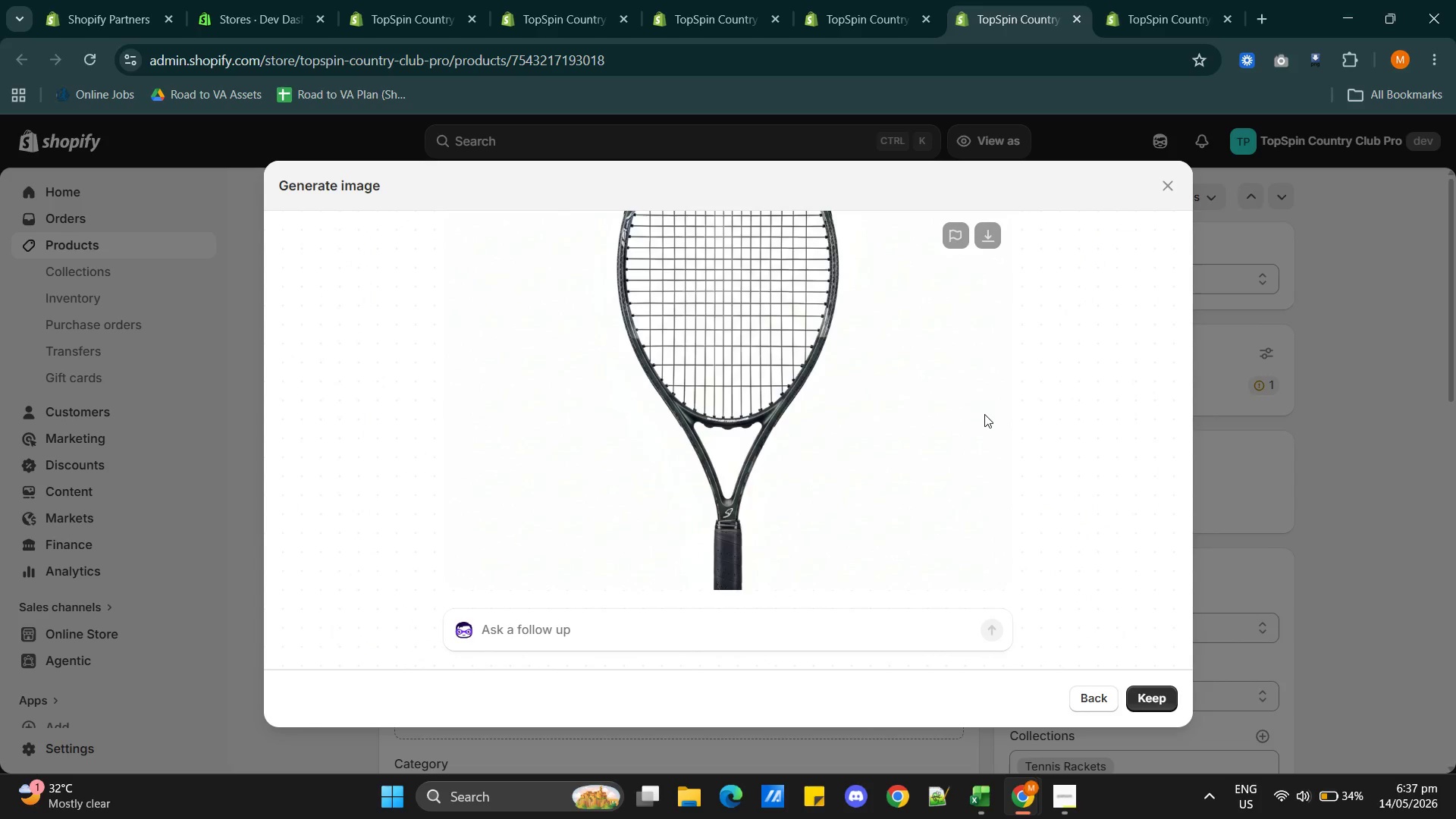 
wait(29.78)
 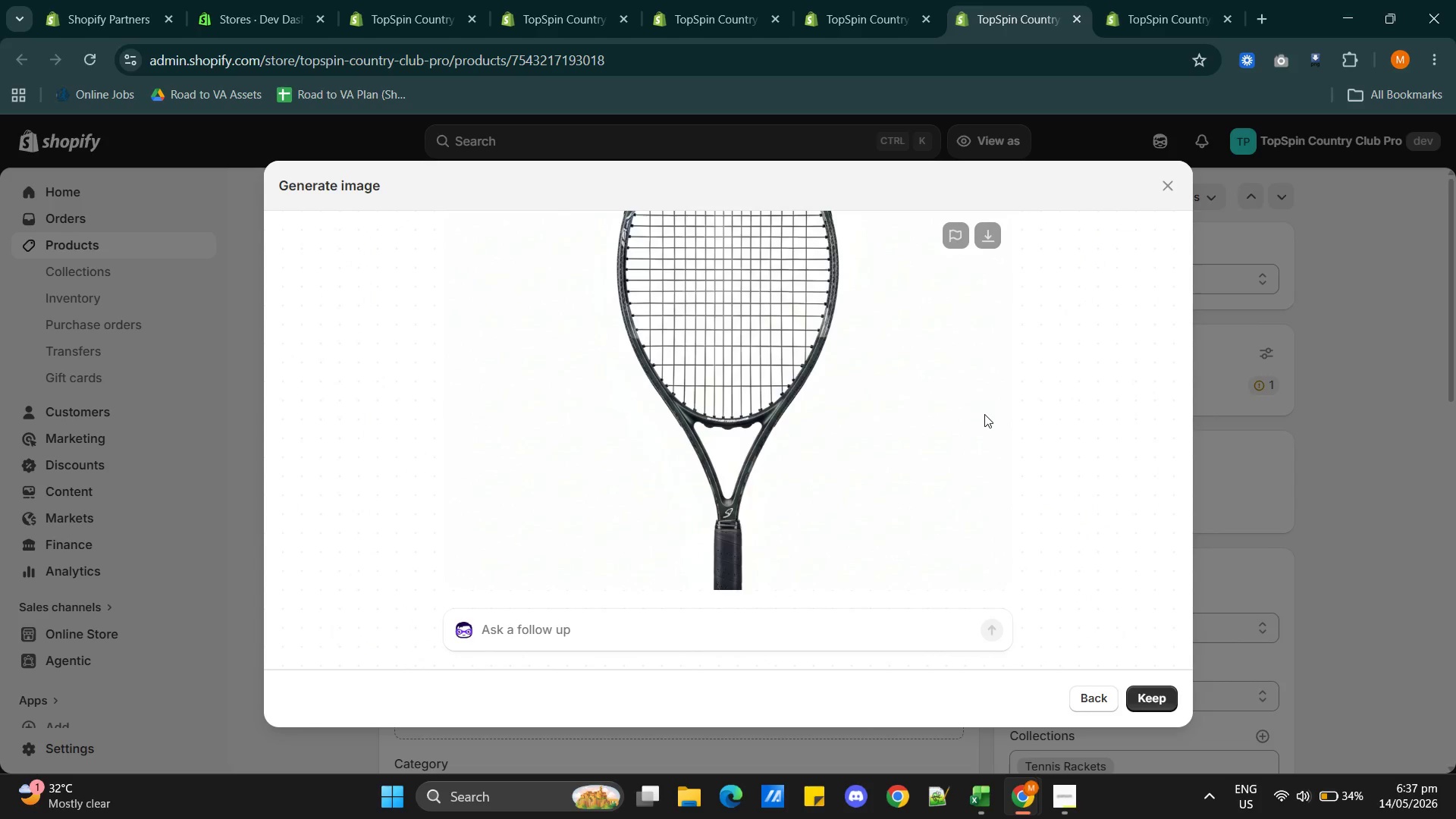 
left_click([1158, 692])
 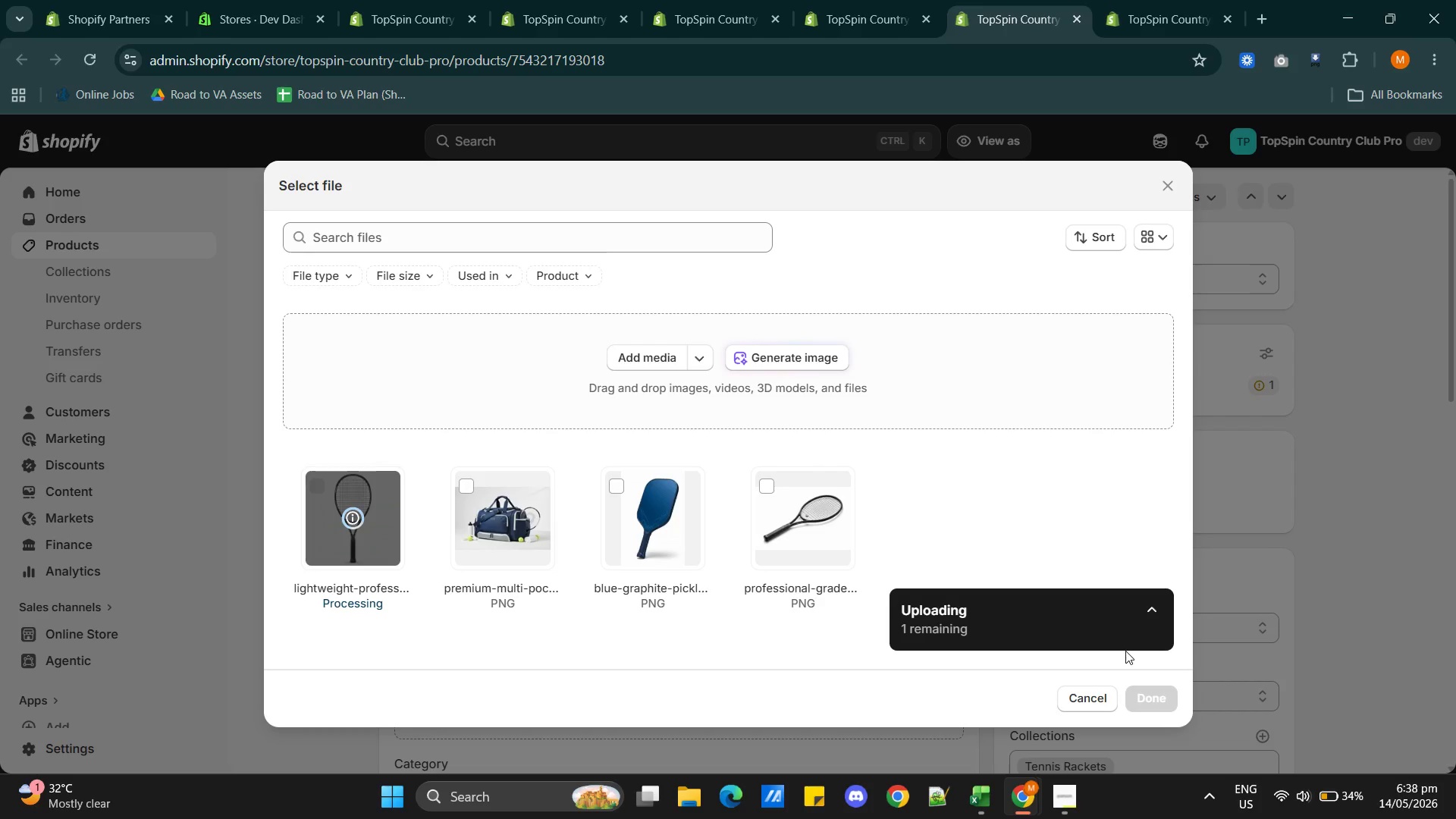 
wait(7.89)
 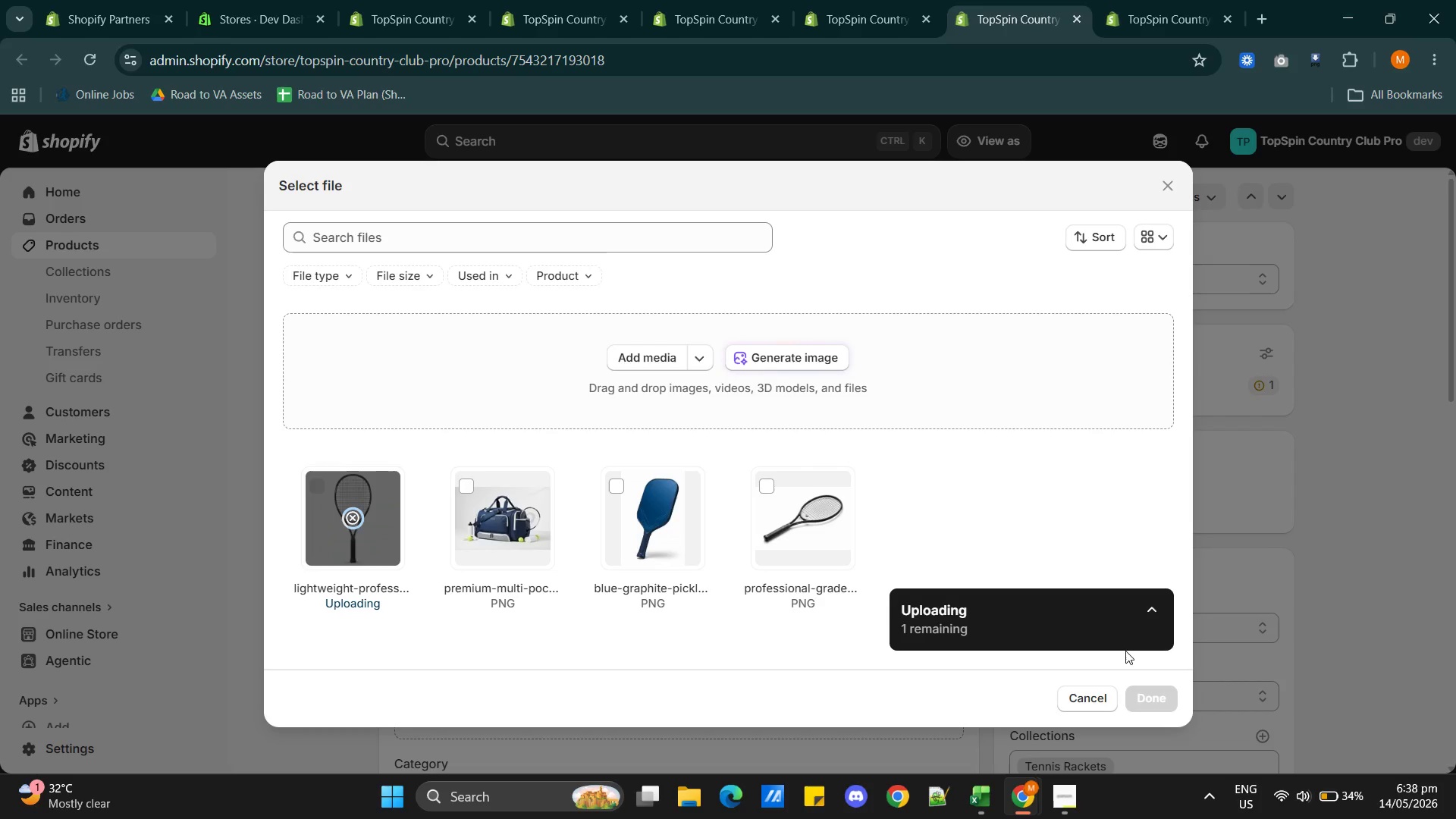 
left_click([1166, 695])
 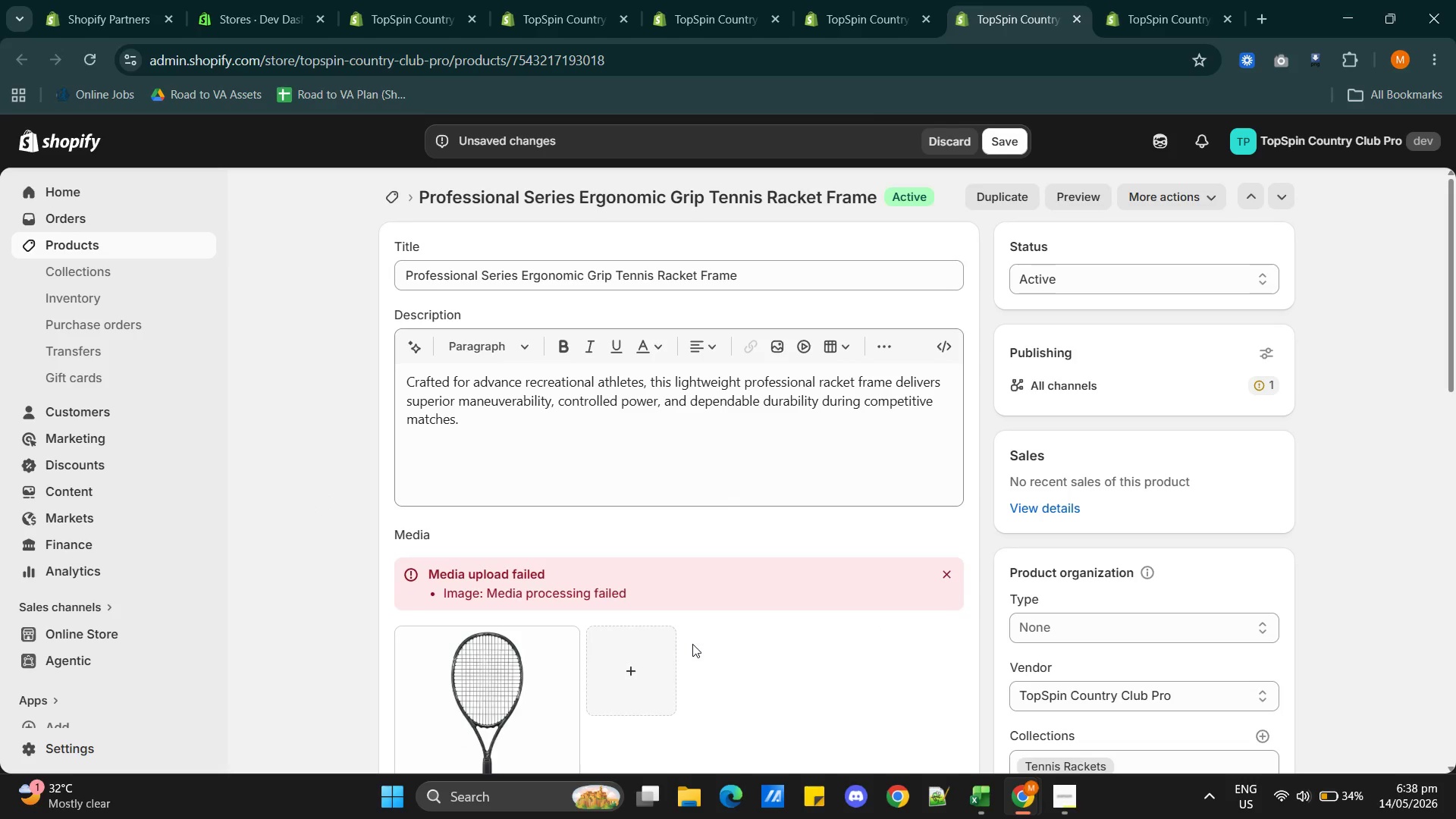 
left_click([483, 686])
 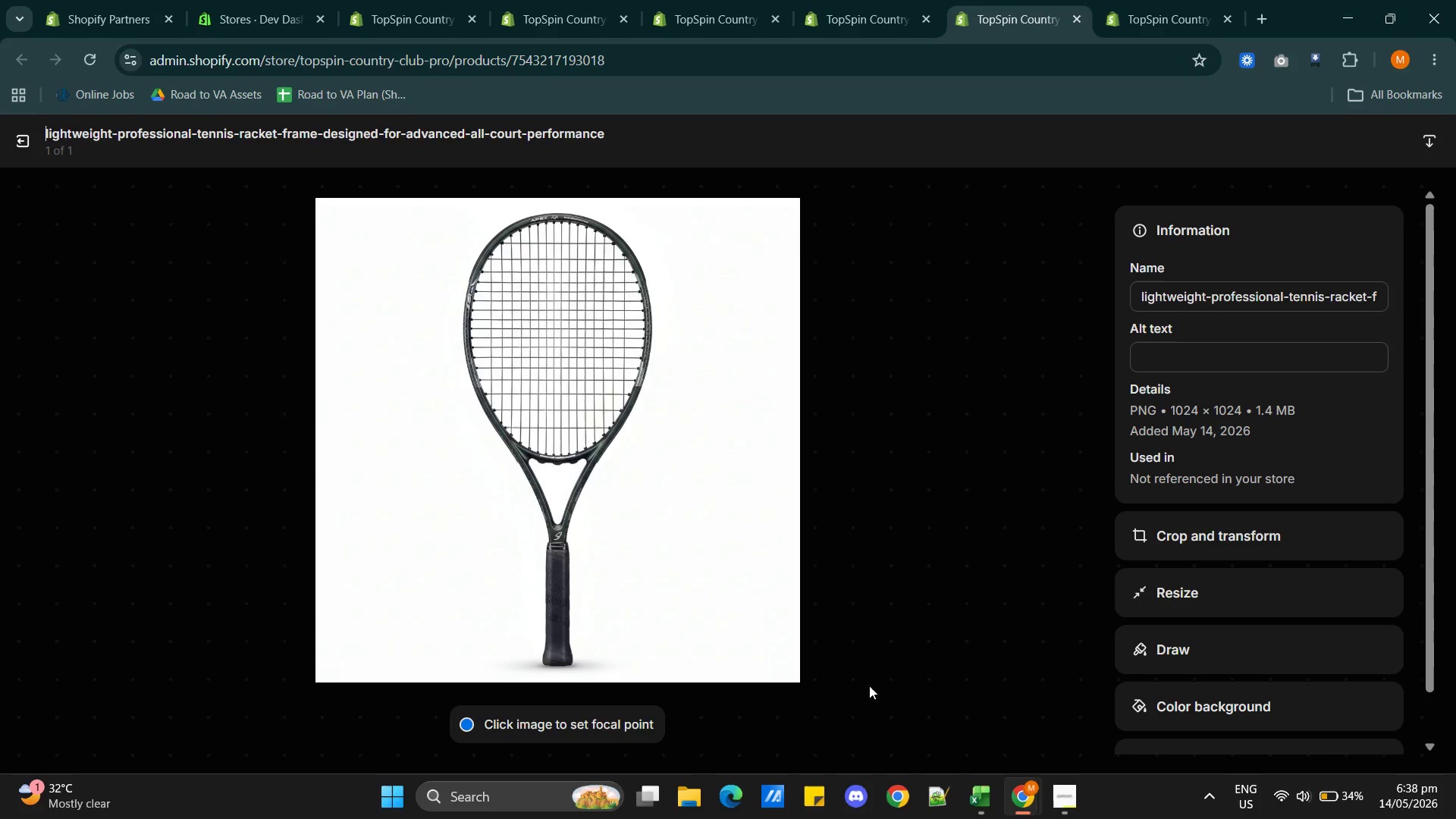 
wait(5.34)
 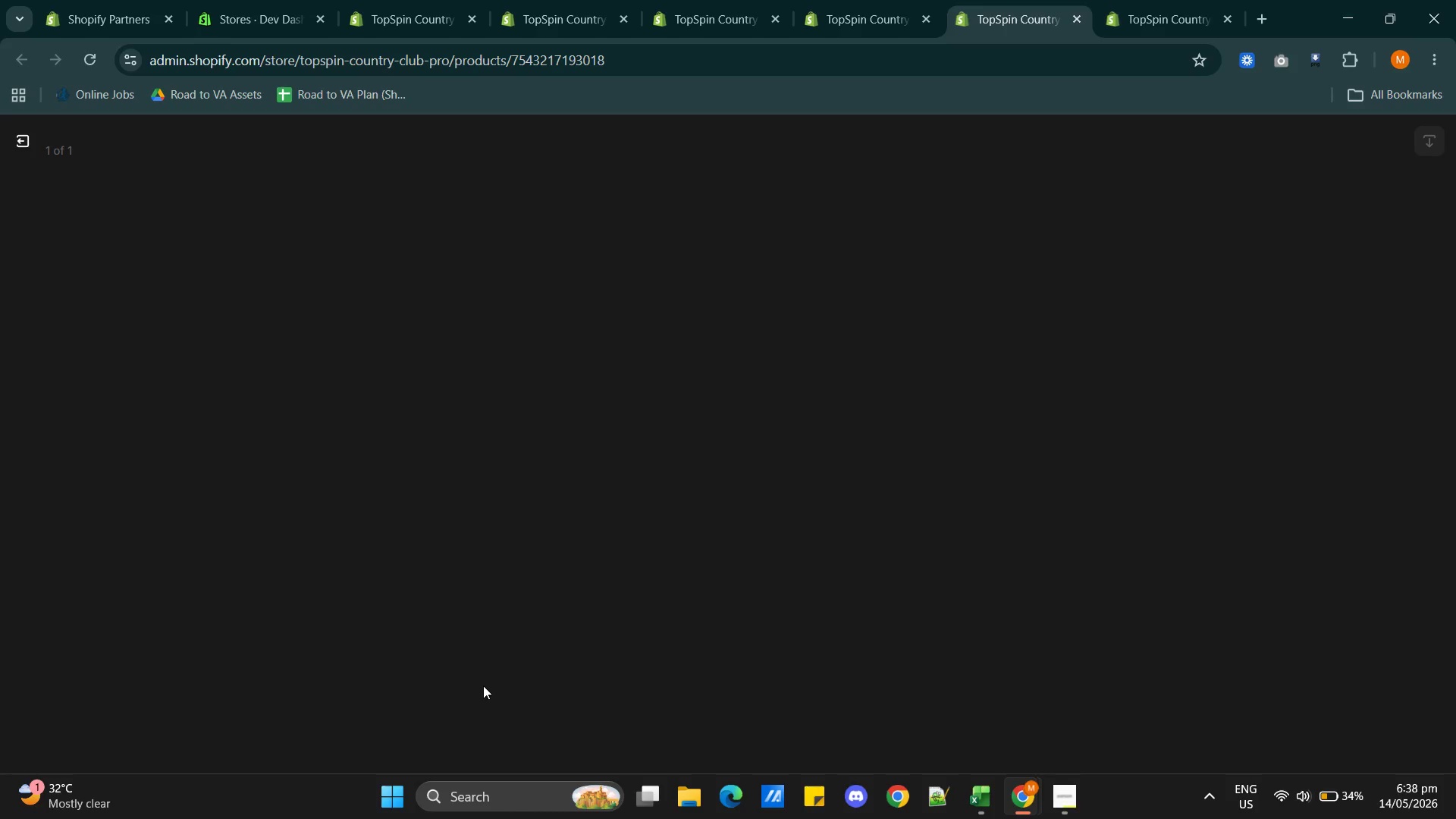 
left_click([1157, 362])
 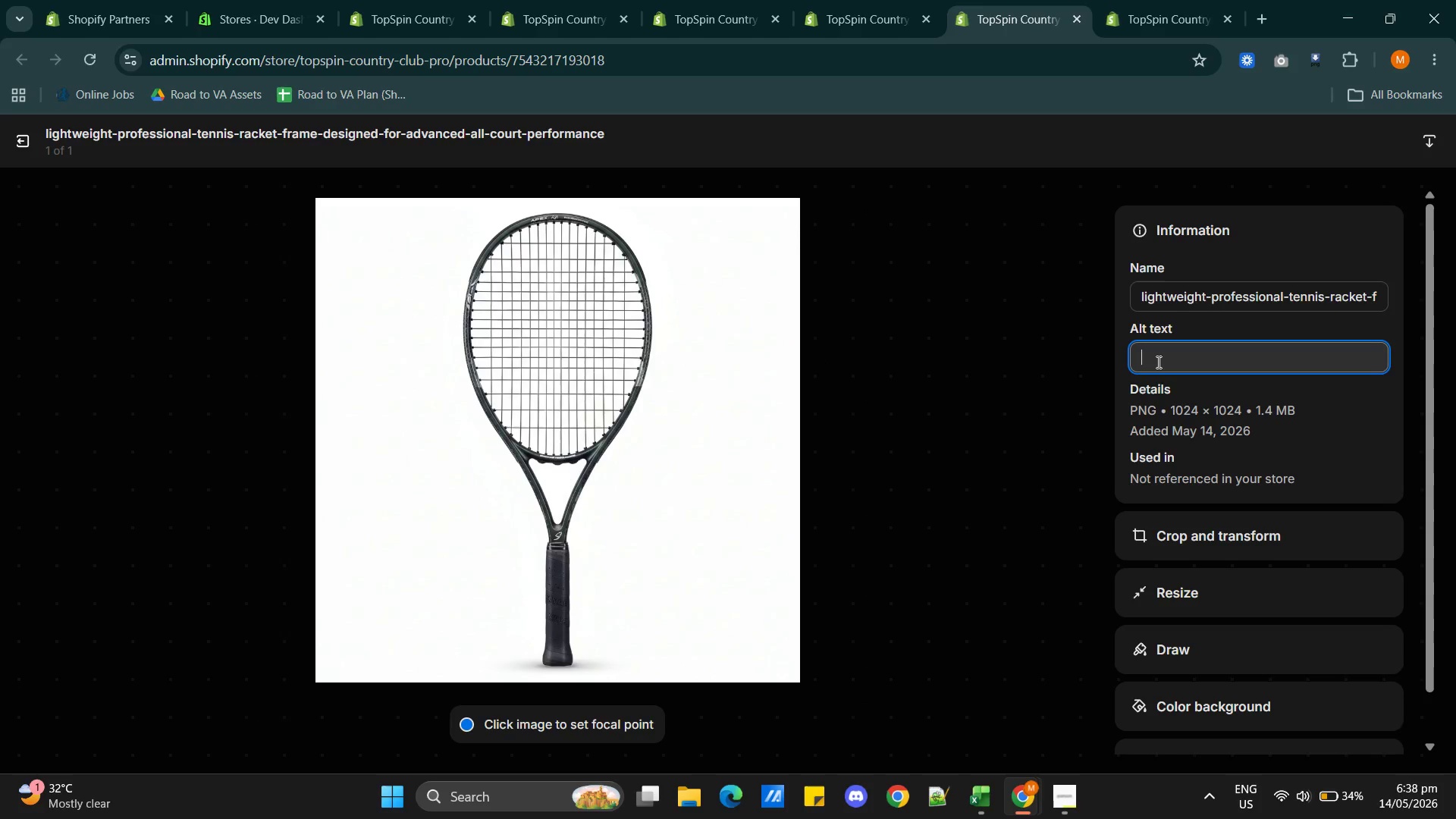 
key(Control+V)
 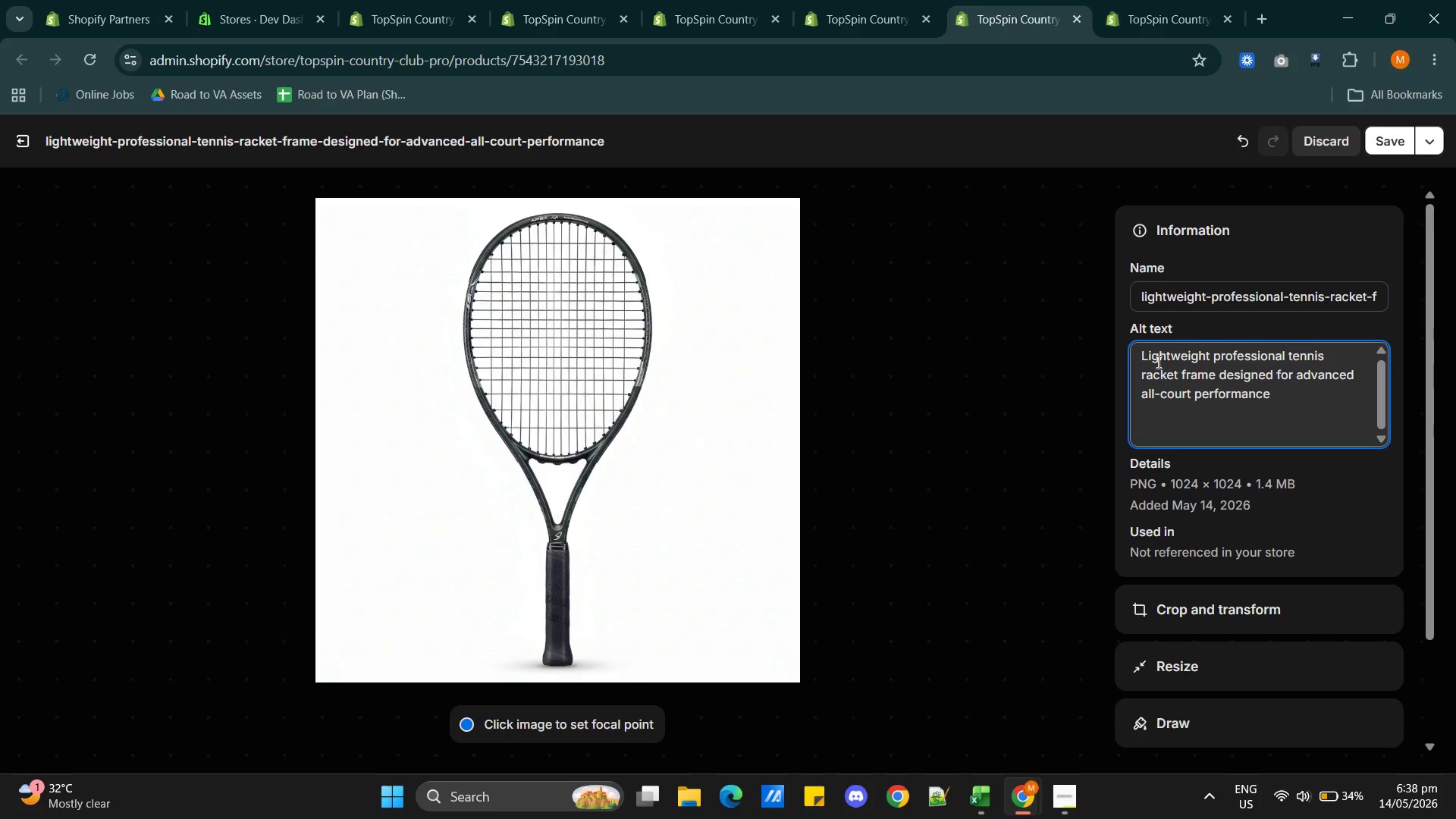 
key(Backspace)
 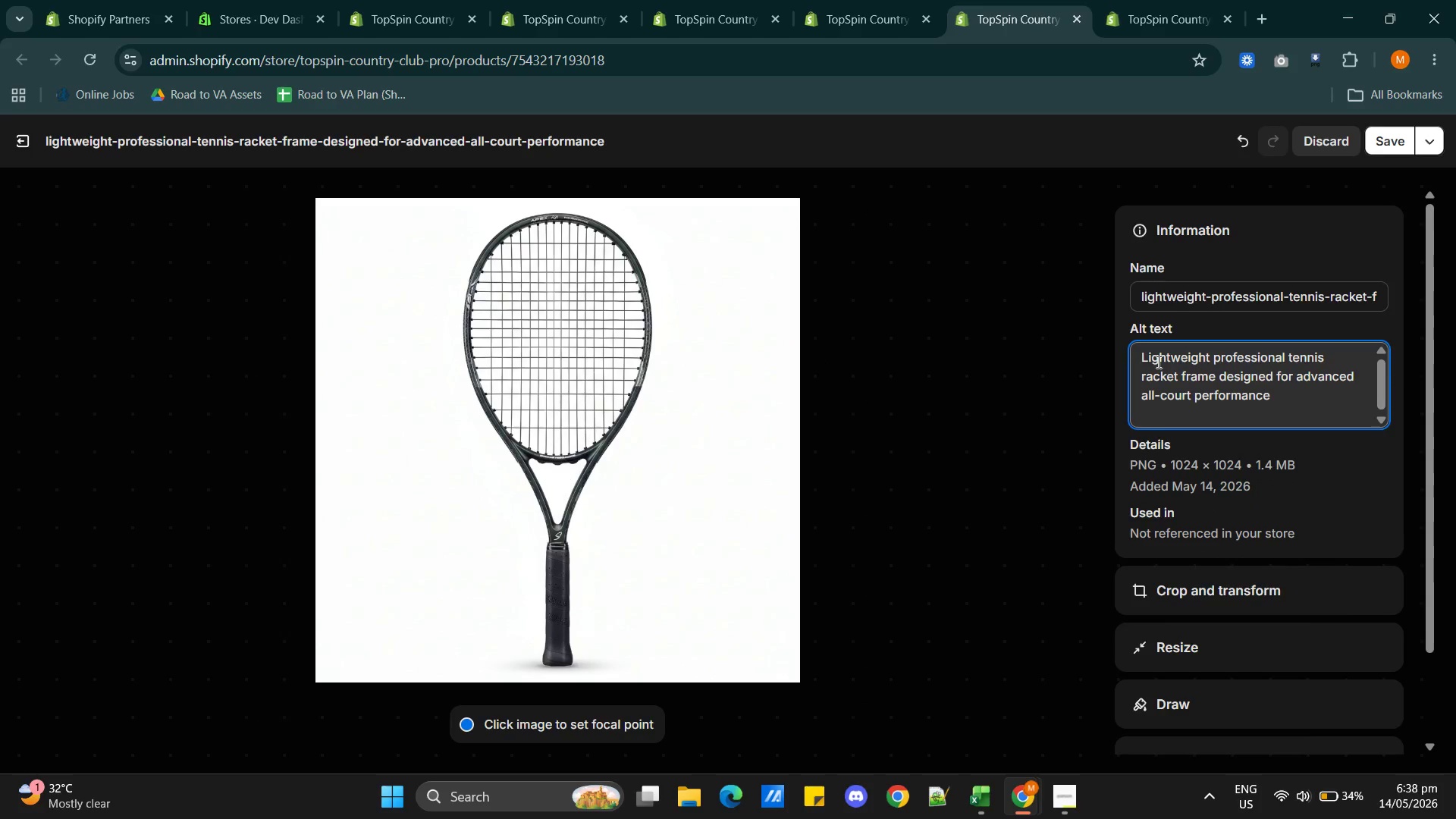 
key(Backspace)
 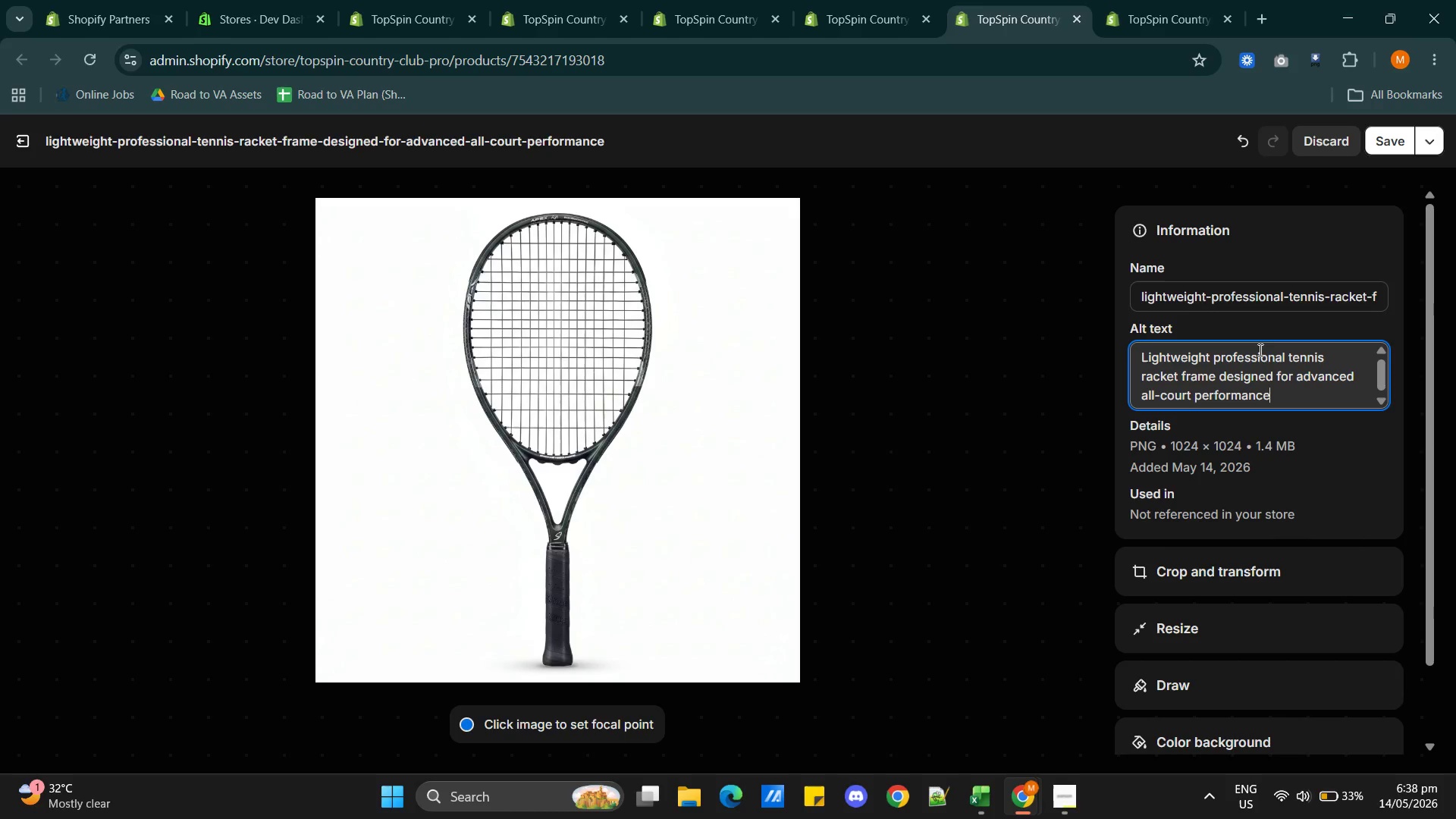 
wait(9.39)
 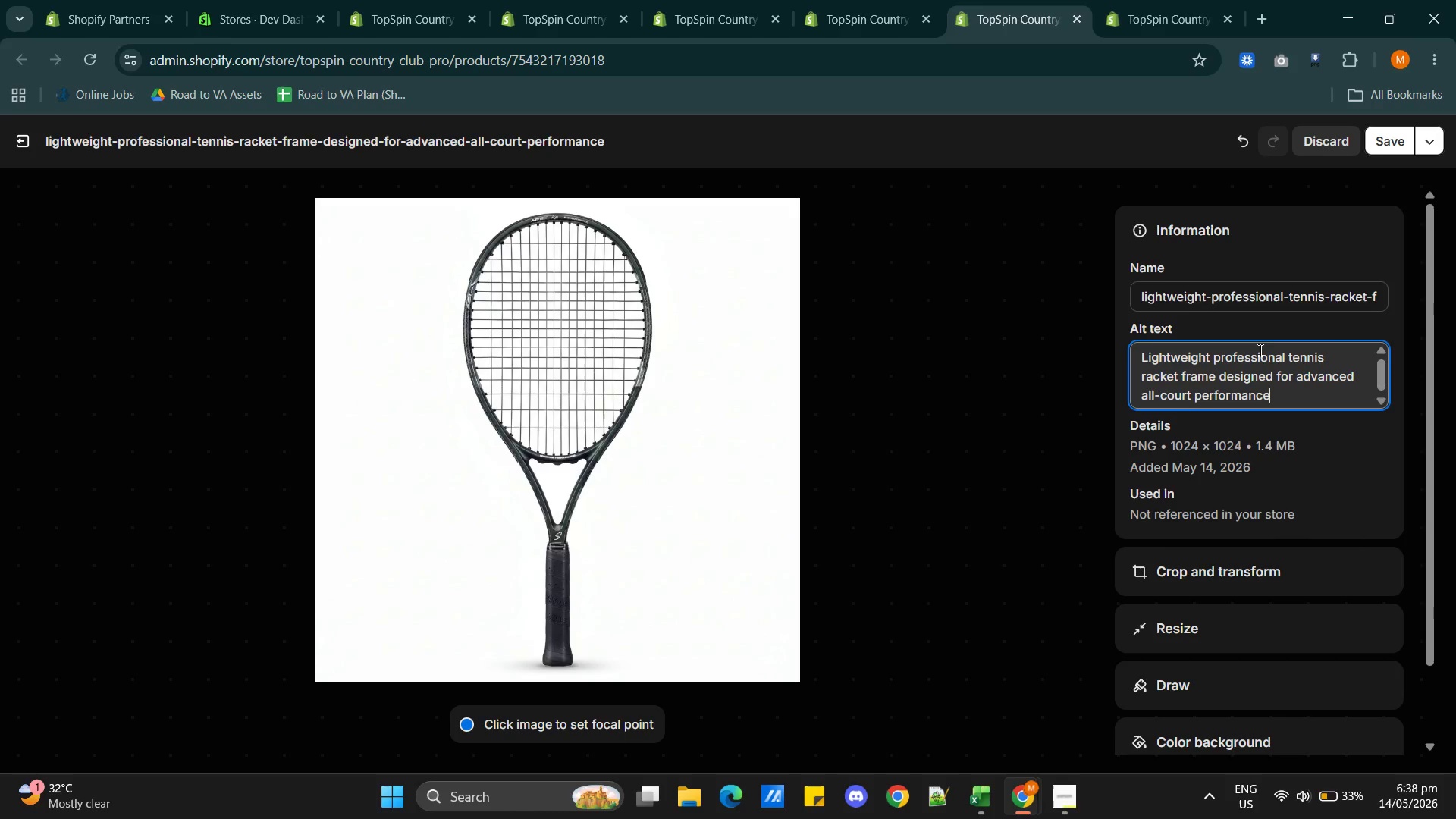 
left_click([1272, 400])
 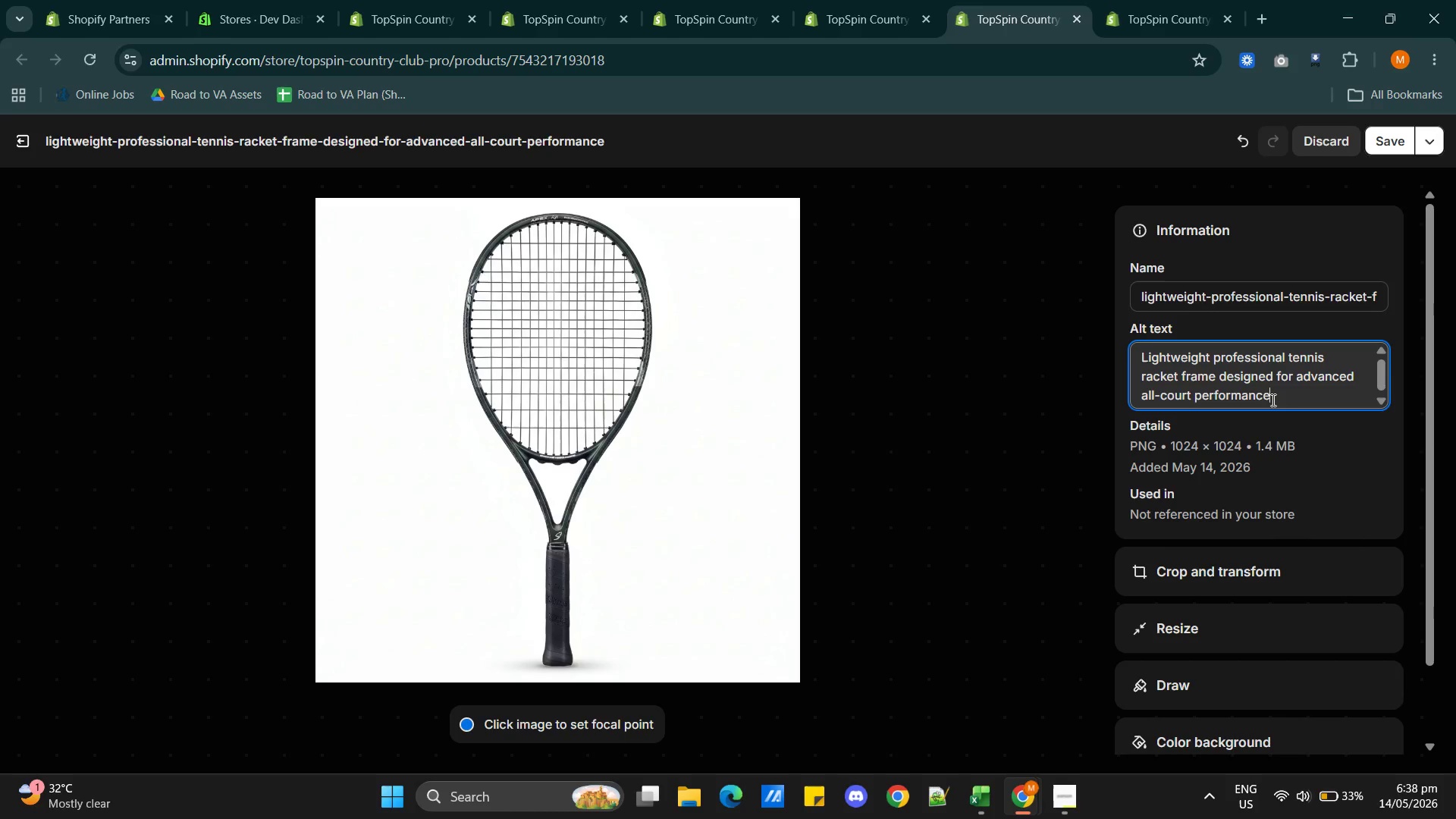 
type( in an upright position o )
key(Backspace)
type(n a white baa)
key(Backspace)
type(ckground)
 